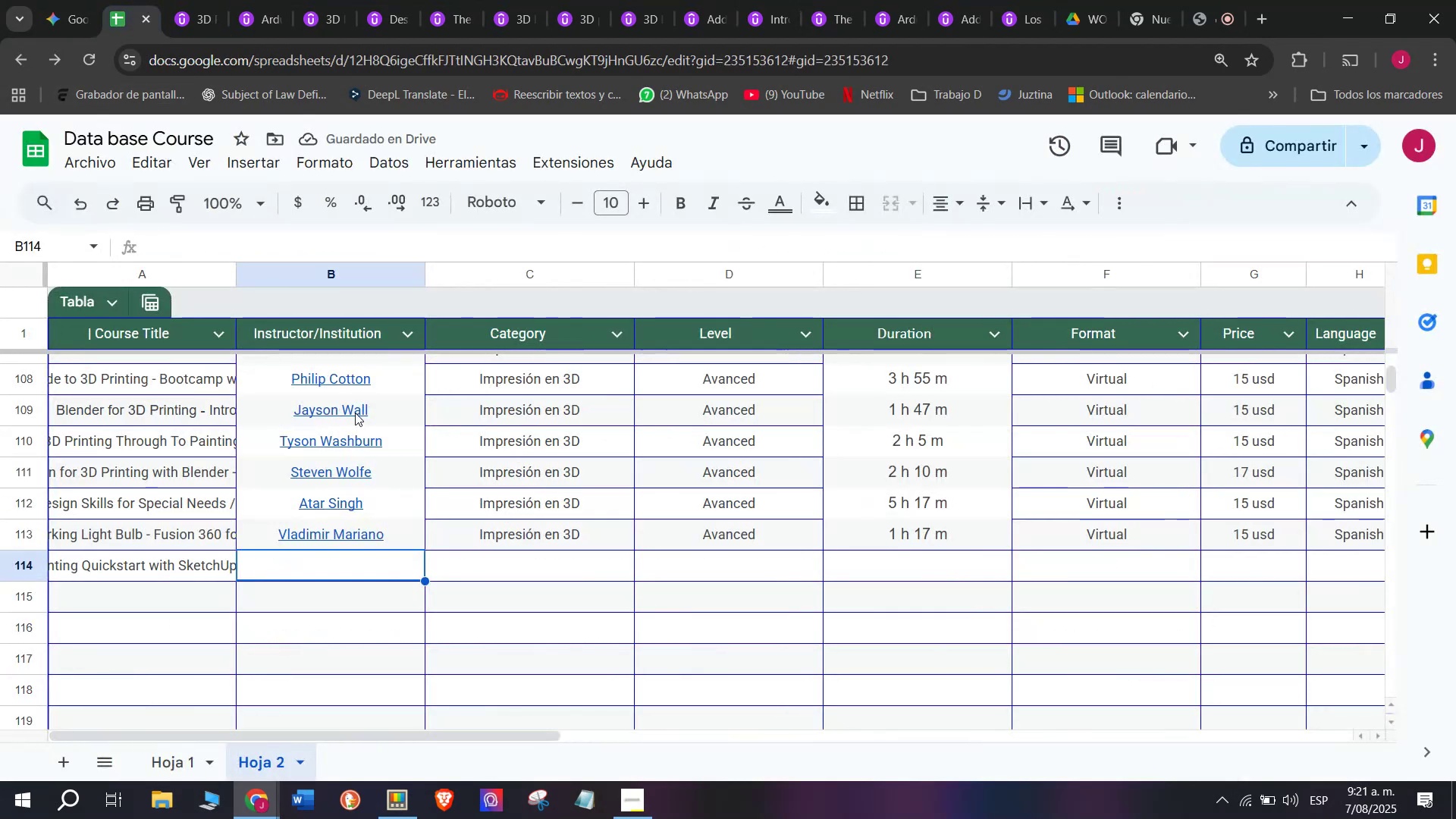 
key(Control+ControlLeft)
 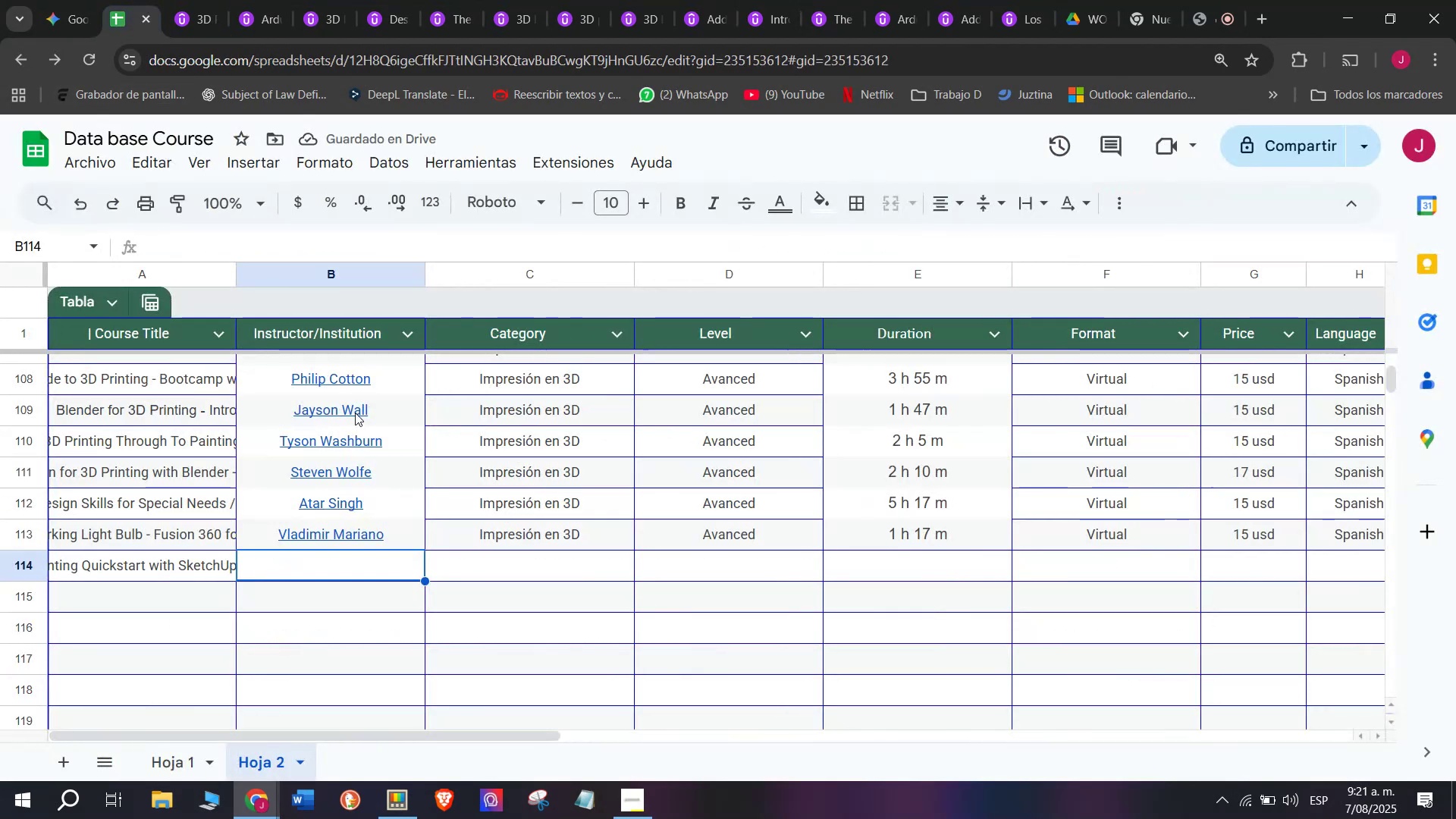 
key(Control+V)
 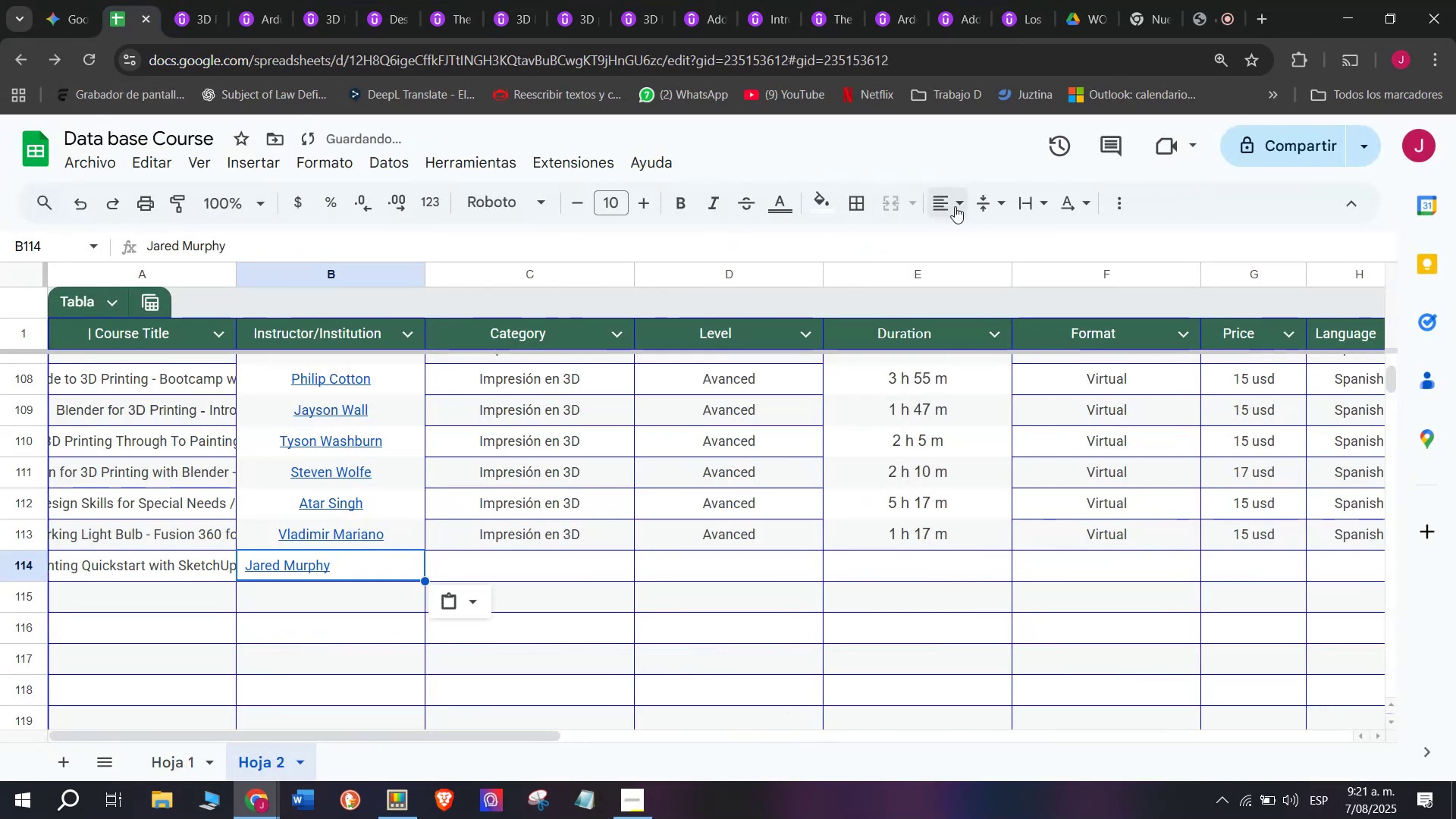 
double_click([983, 246])
 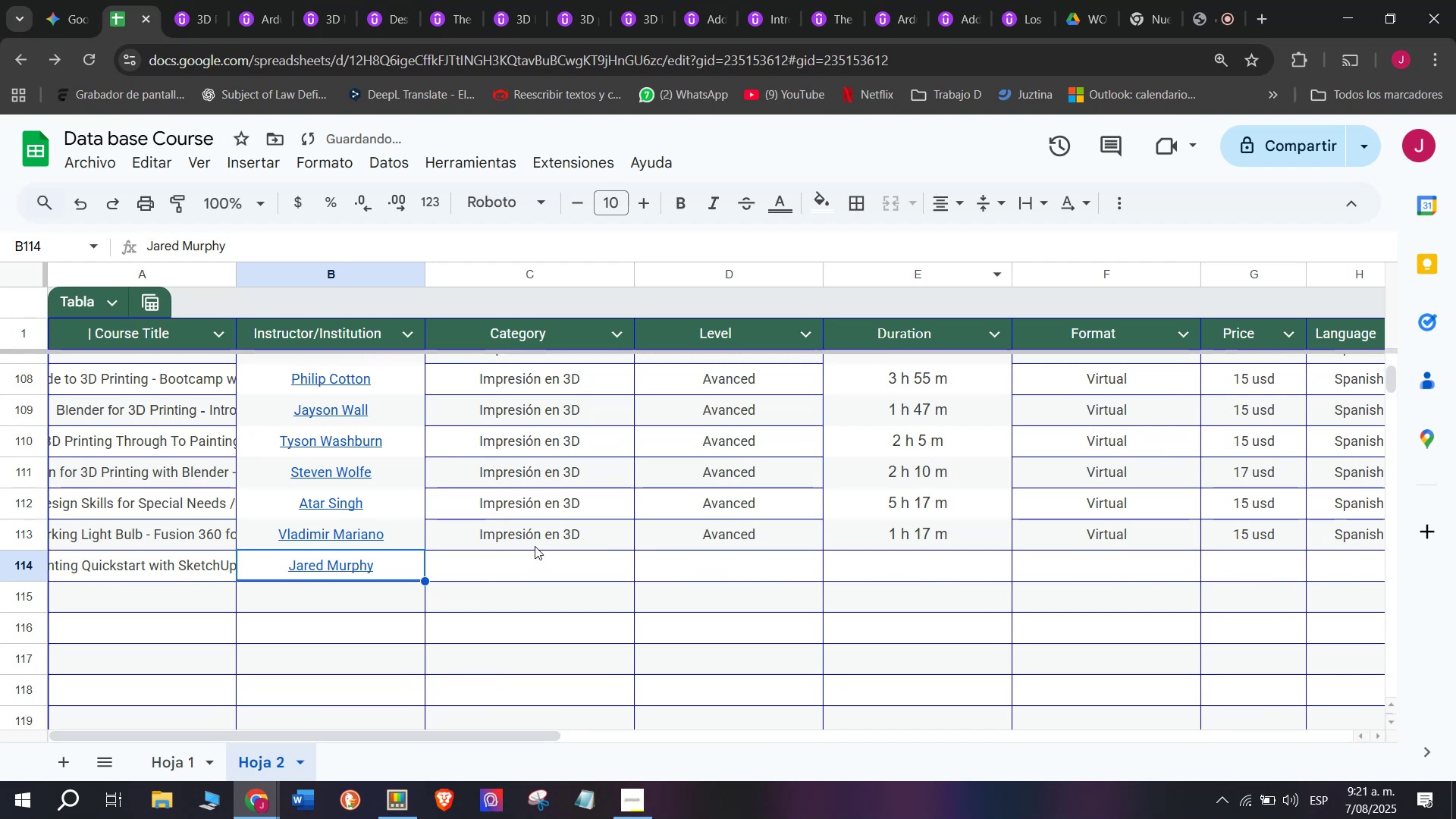 
left_click([543, 529])
 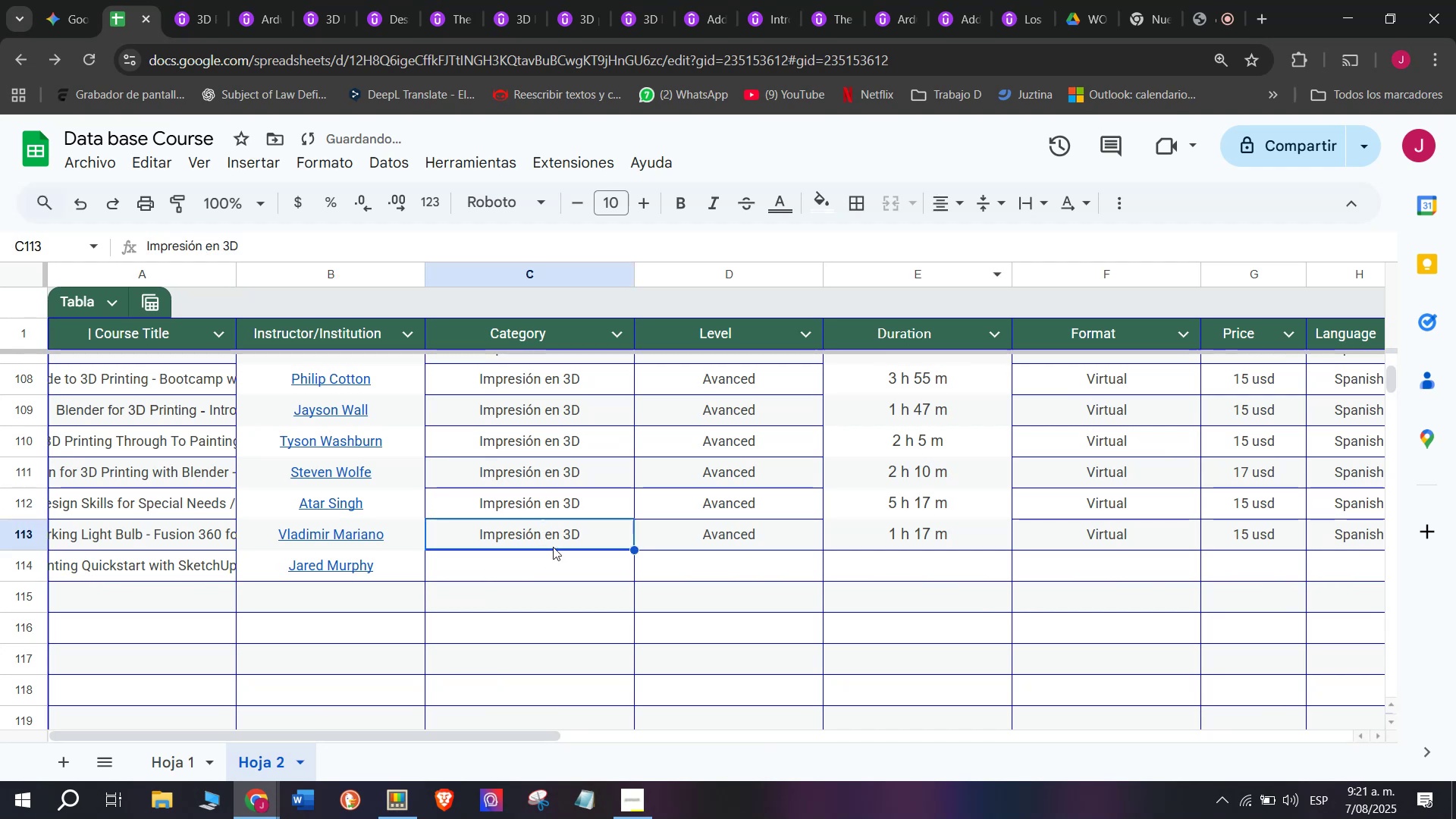 
key(Control+ControlLeft)
 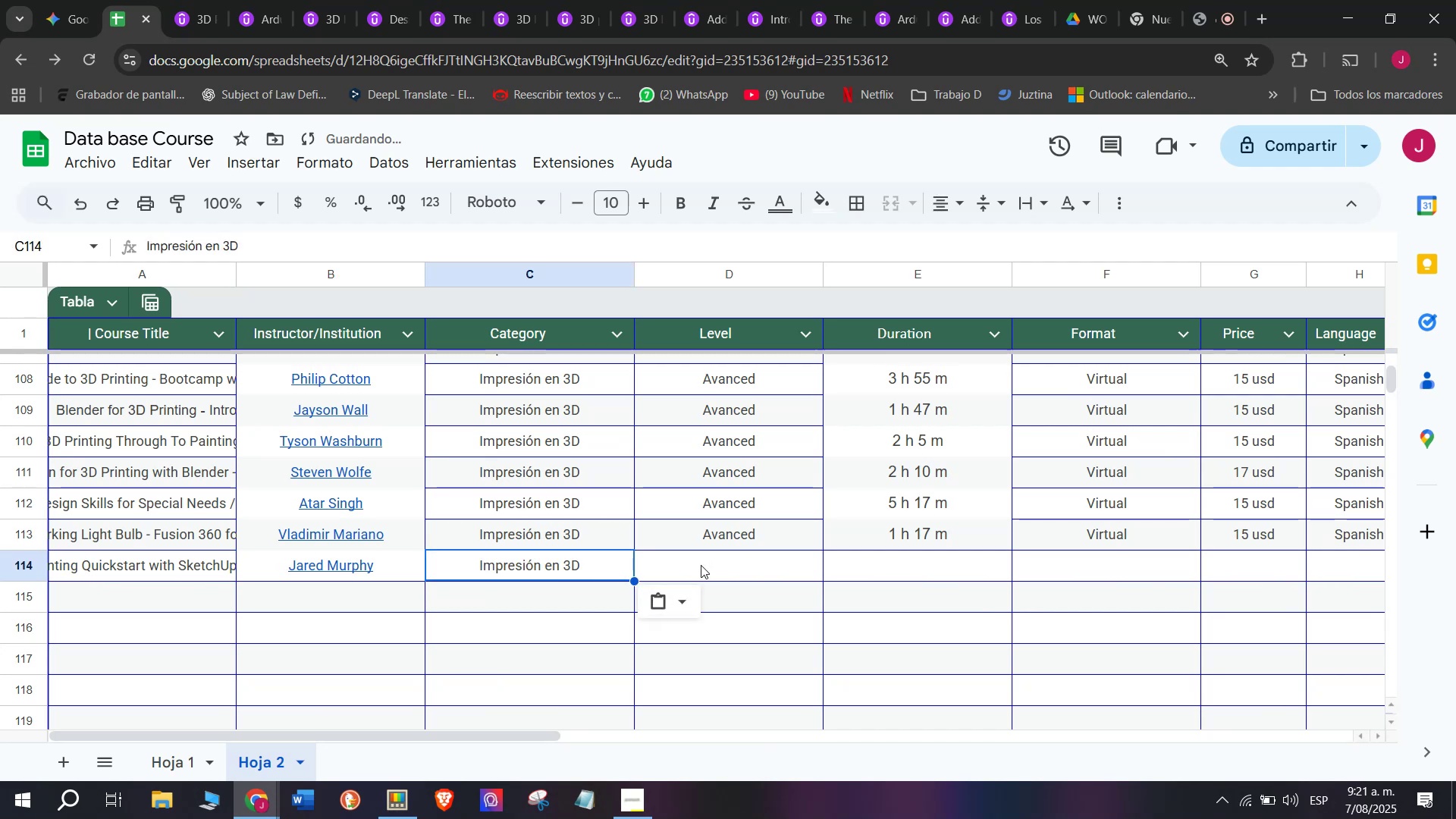 
key(Break)
 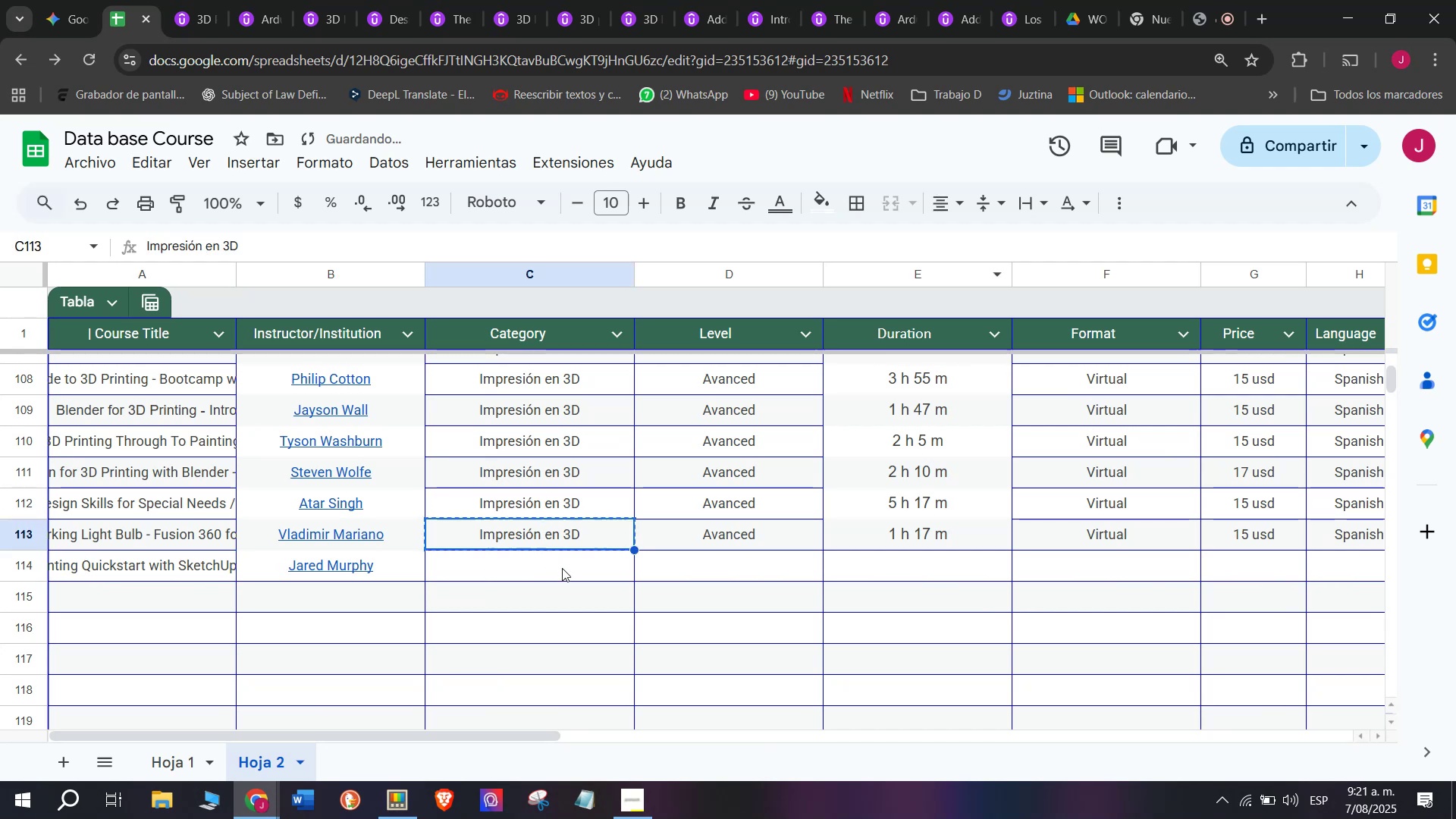 
key(Control+C)
 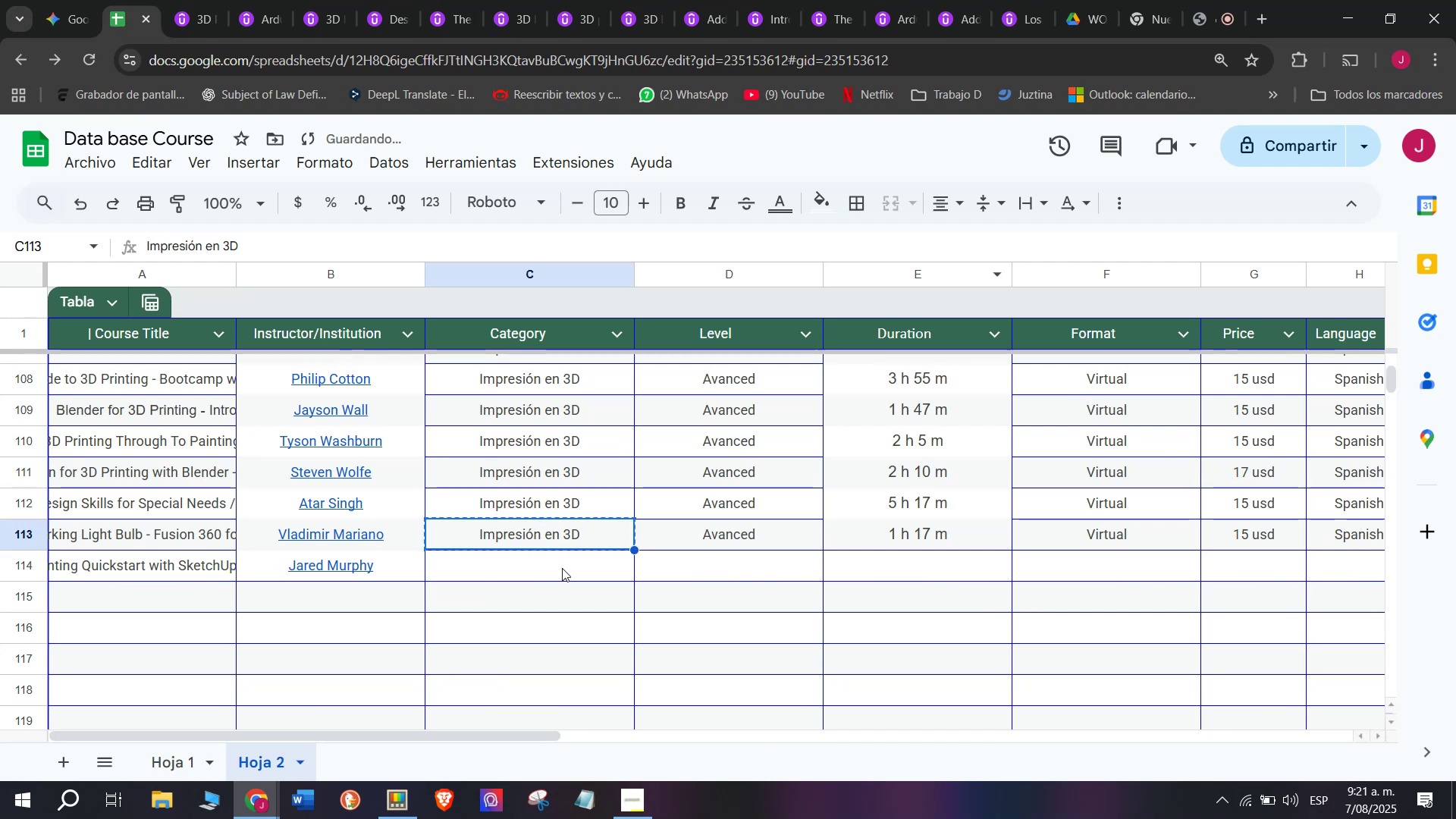 
double_click([562, 568])
 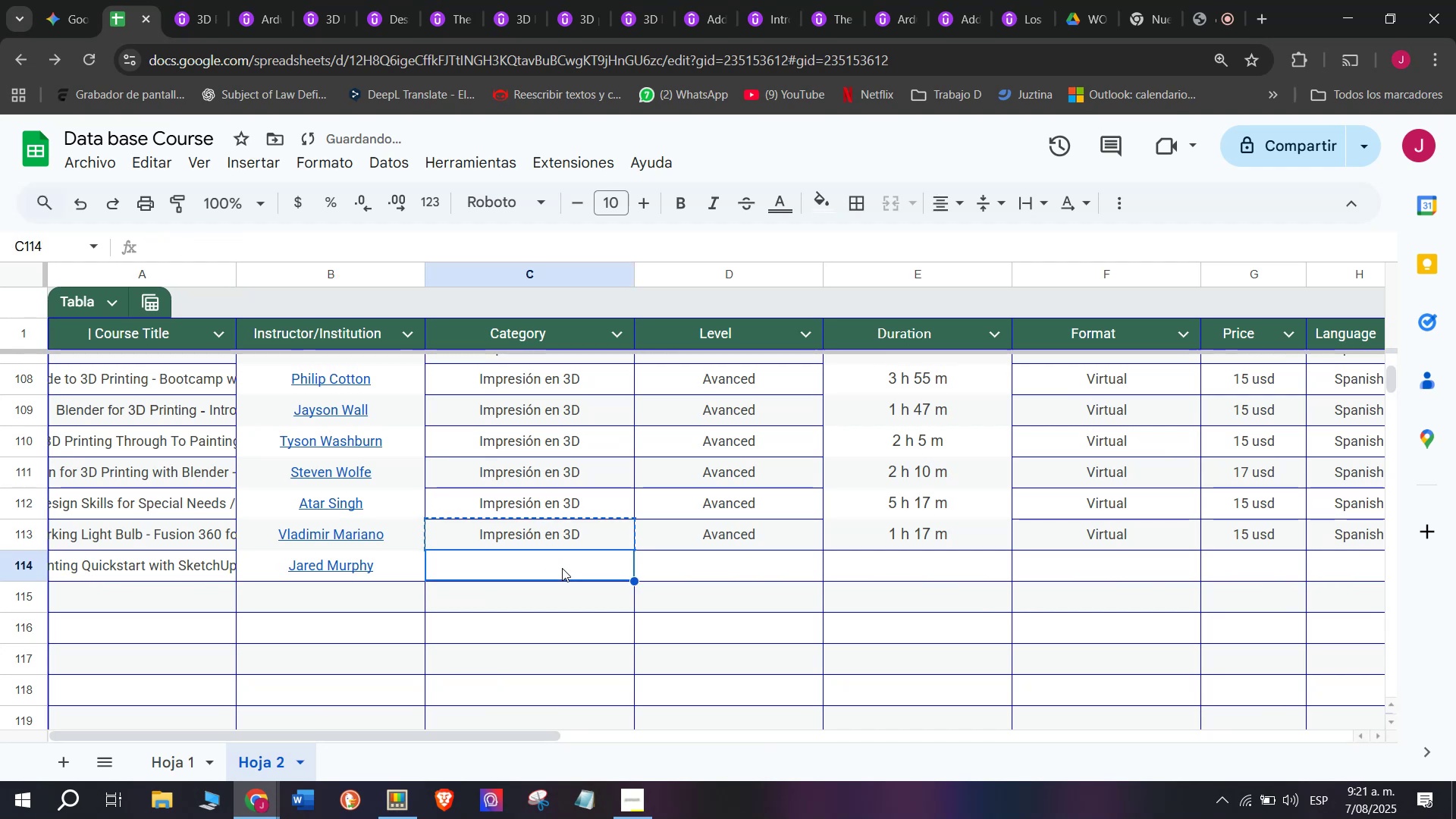 
key(Z)
 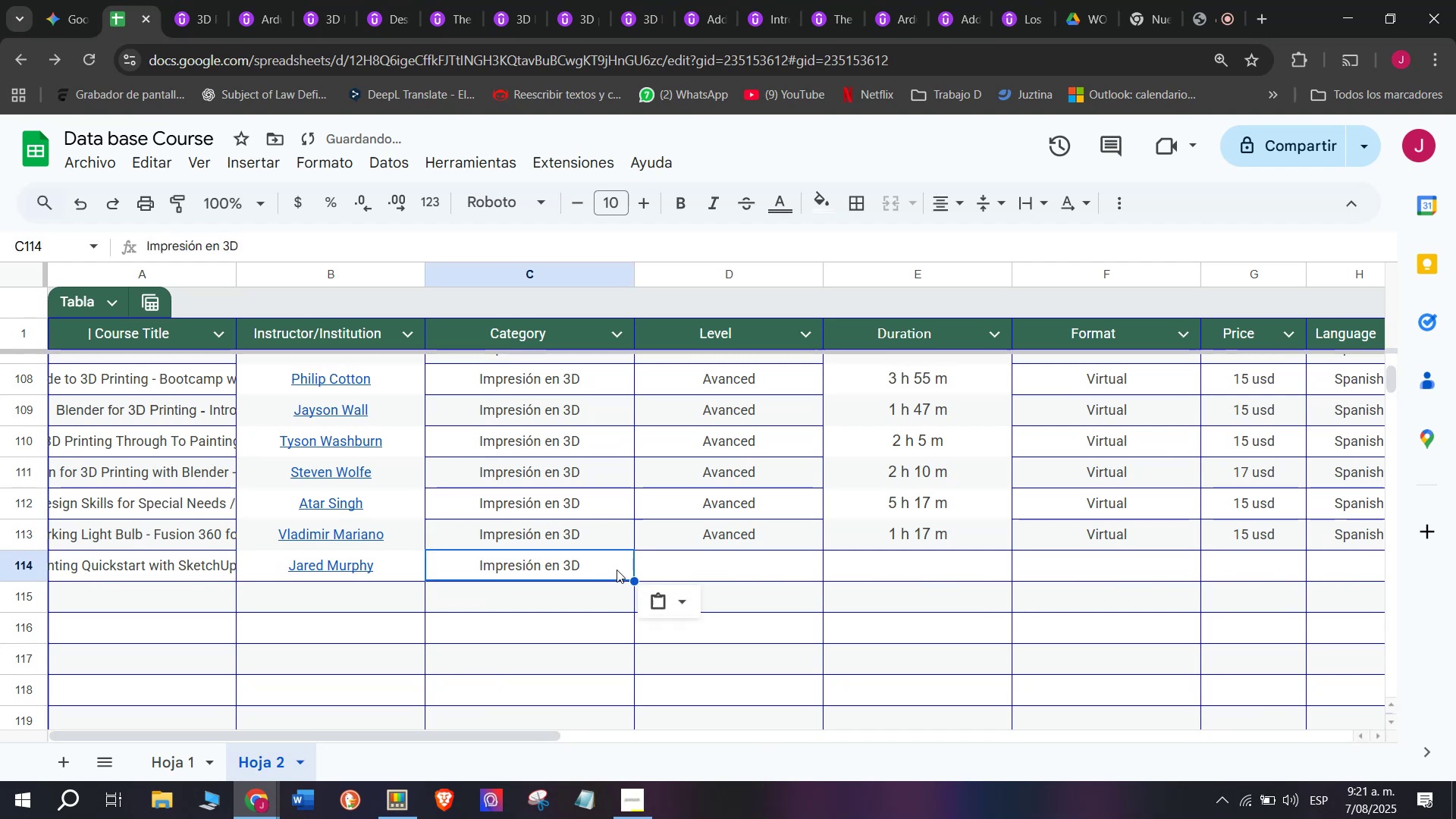 
key(Control+ControlLeft)
 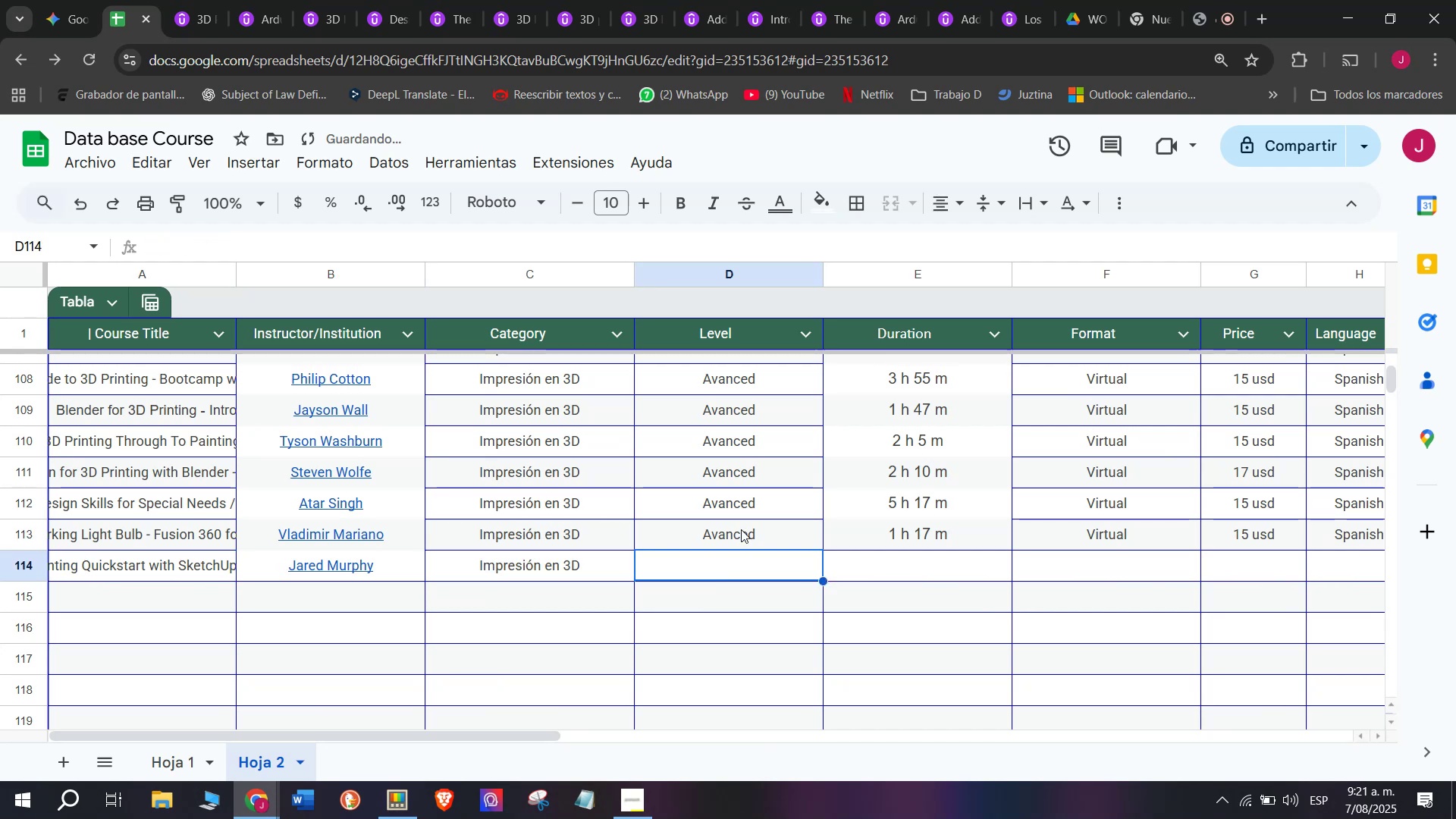 
key(Control+V)
 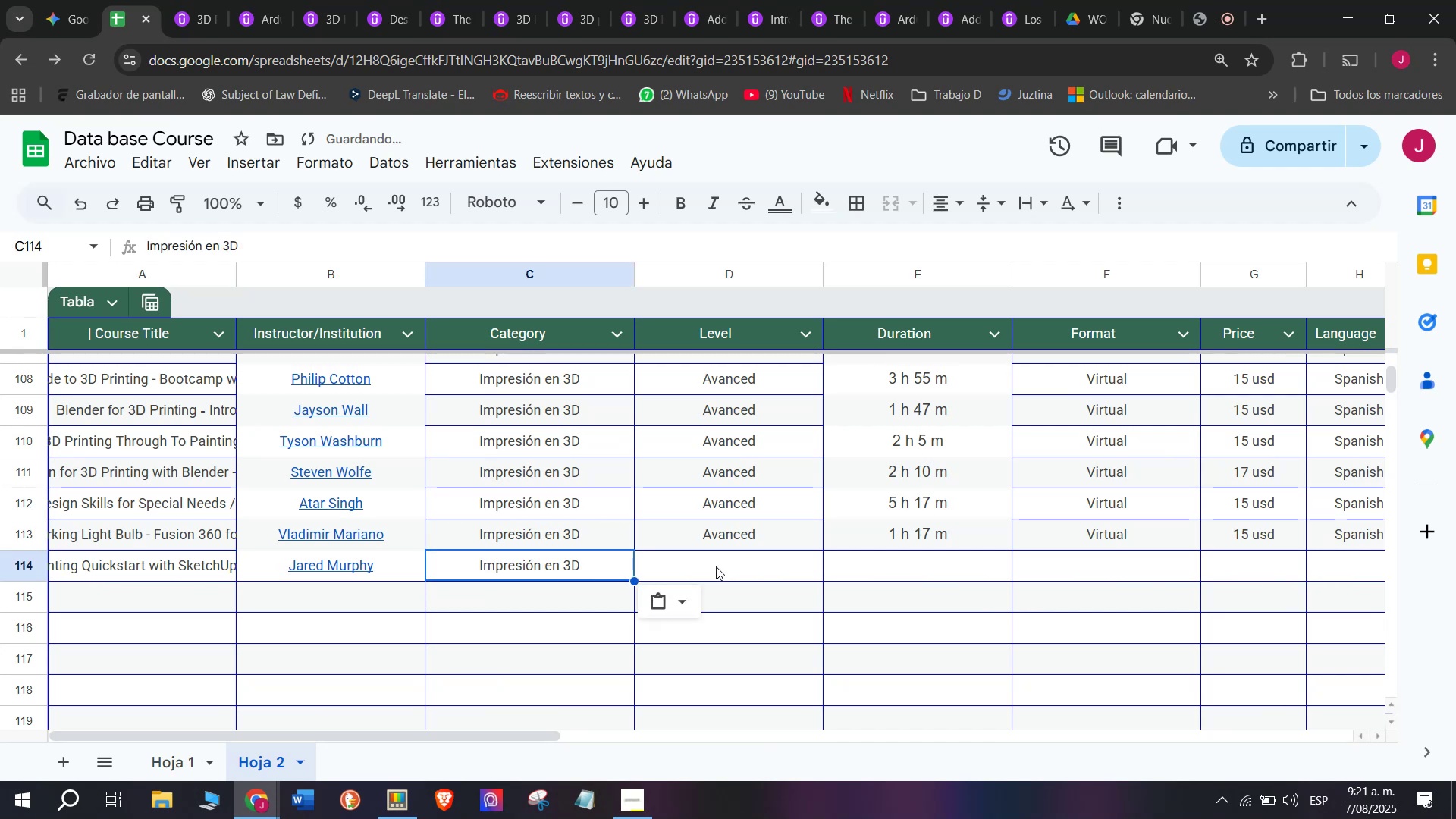 
triple_click([716, 566])
 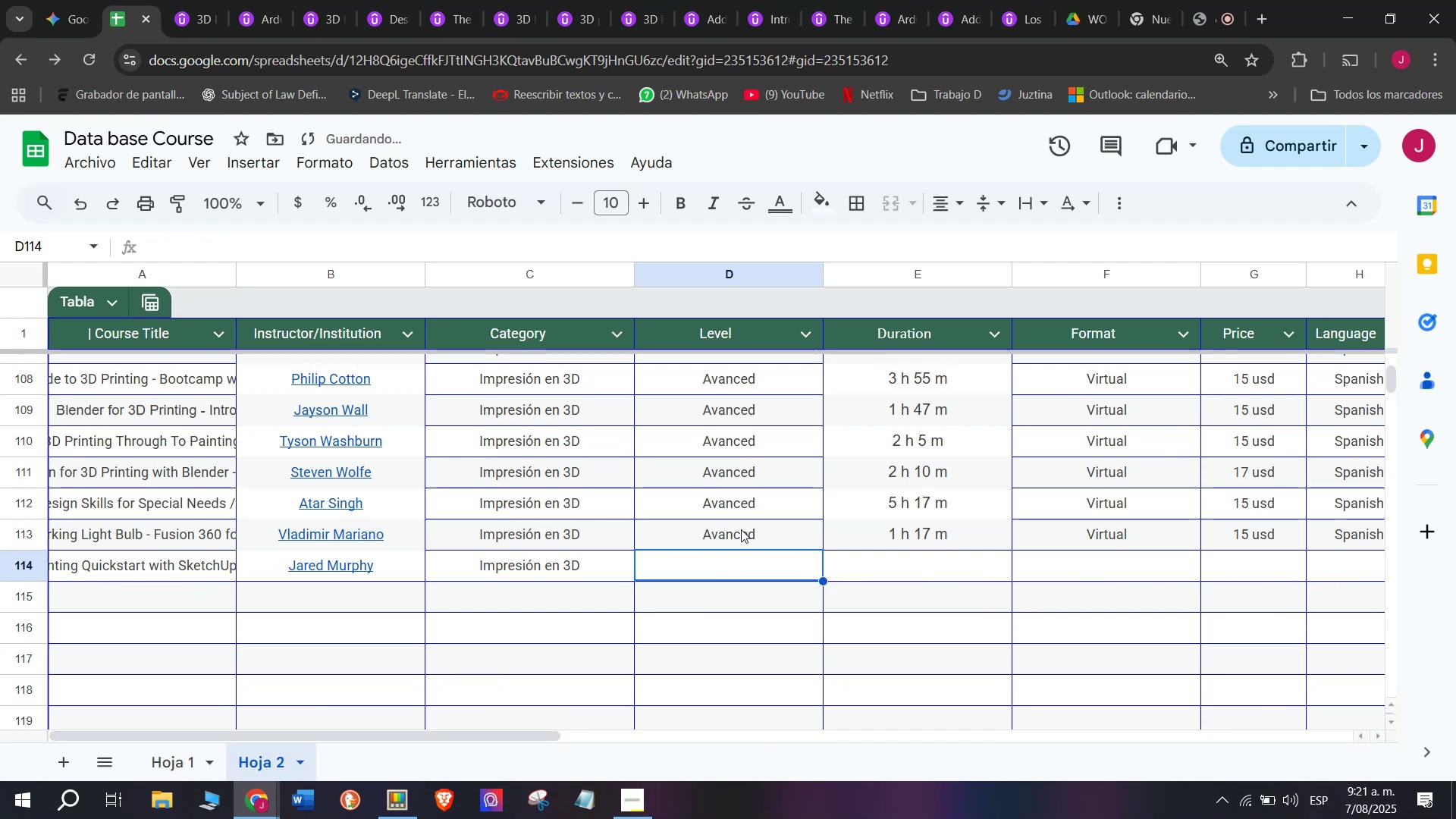 
key(Break)
 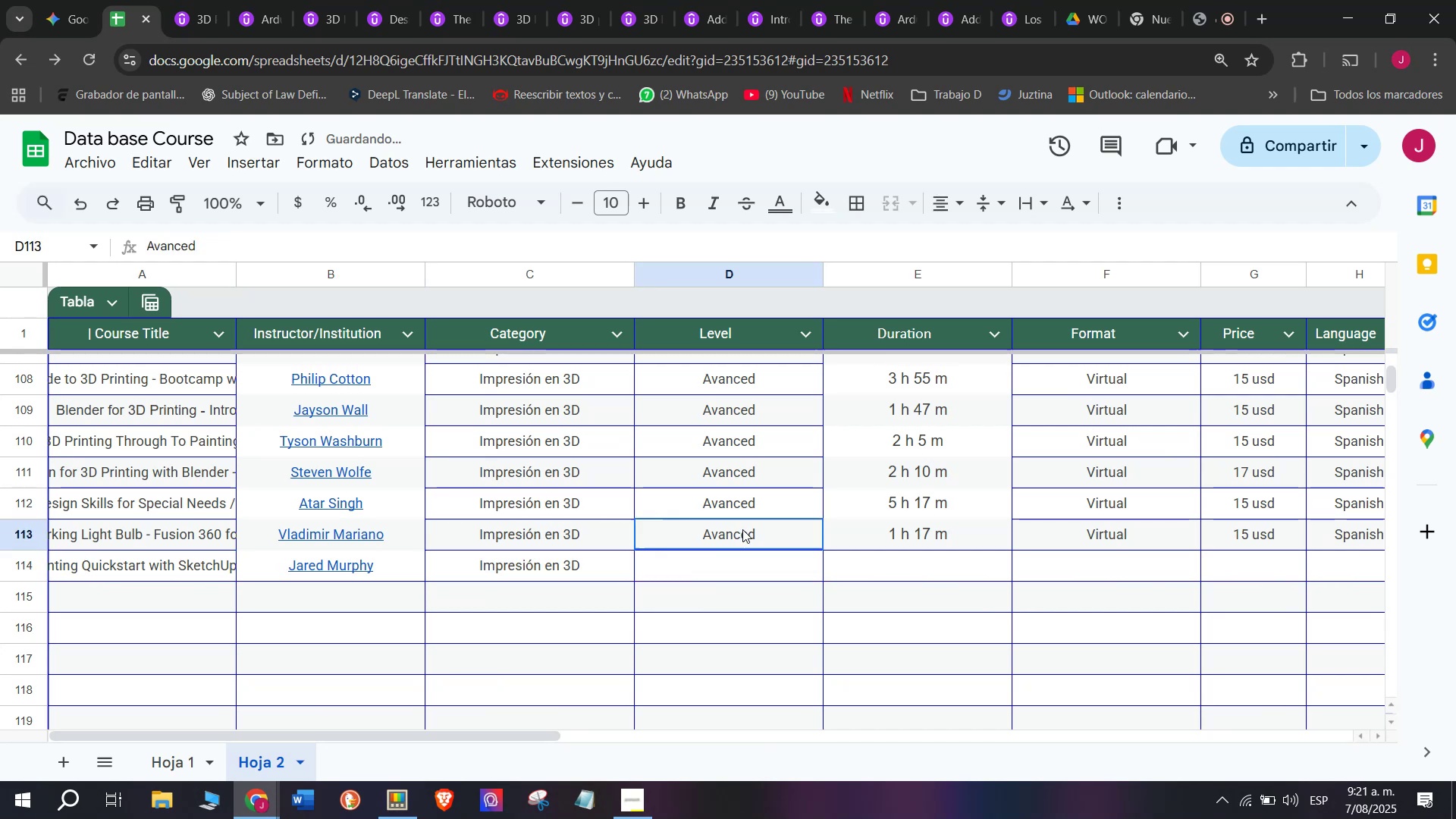 
key(Control+ControlLeft)
 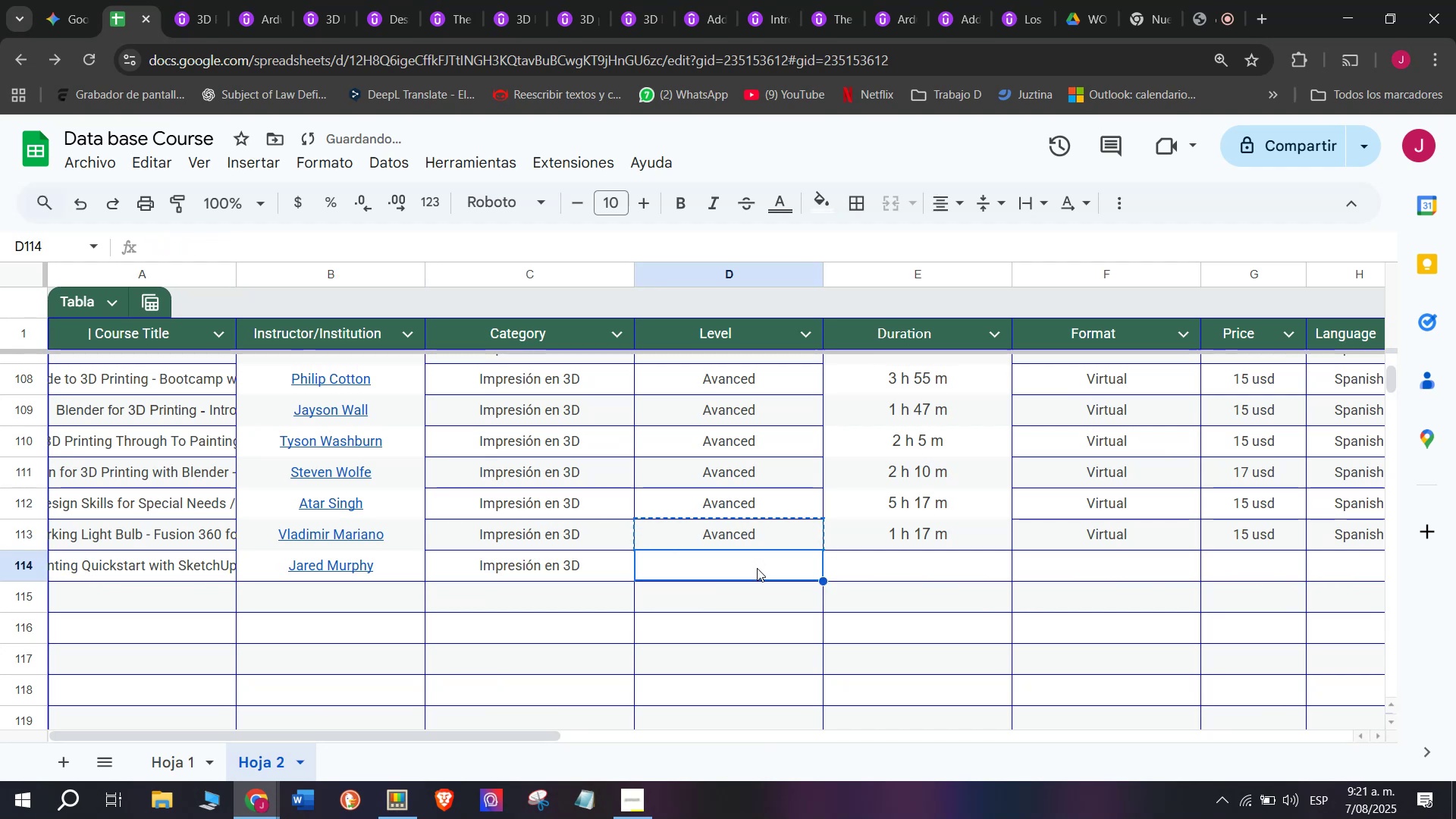 
key(Control+C)
 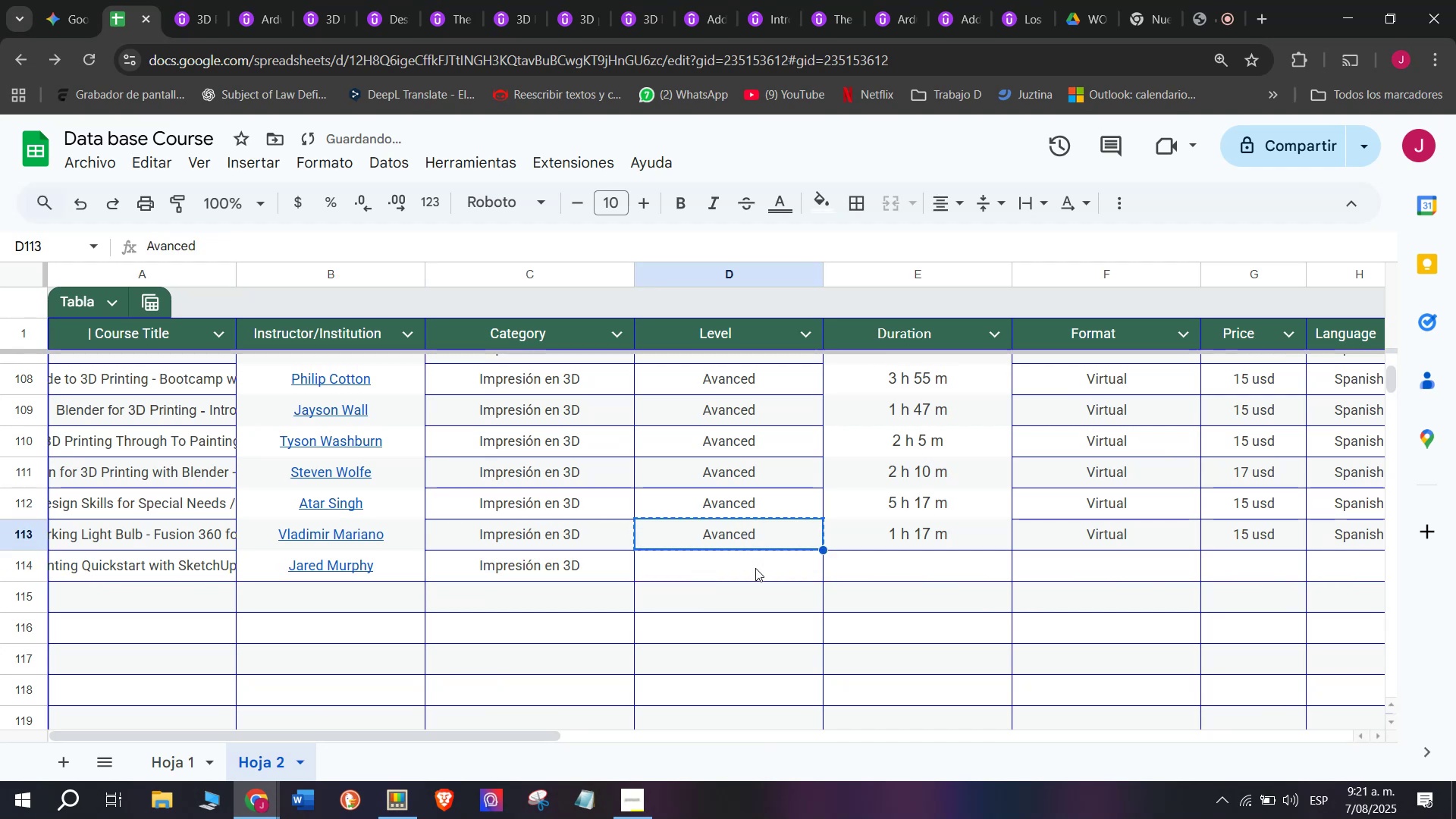 
triple_click([757, 568])
 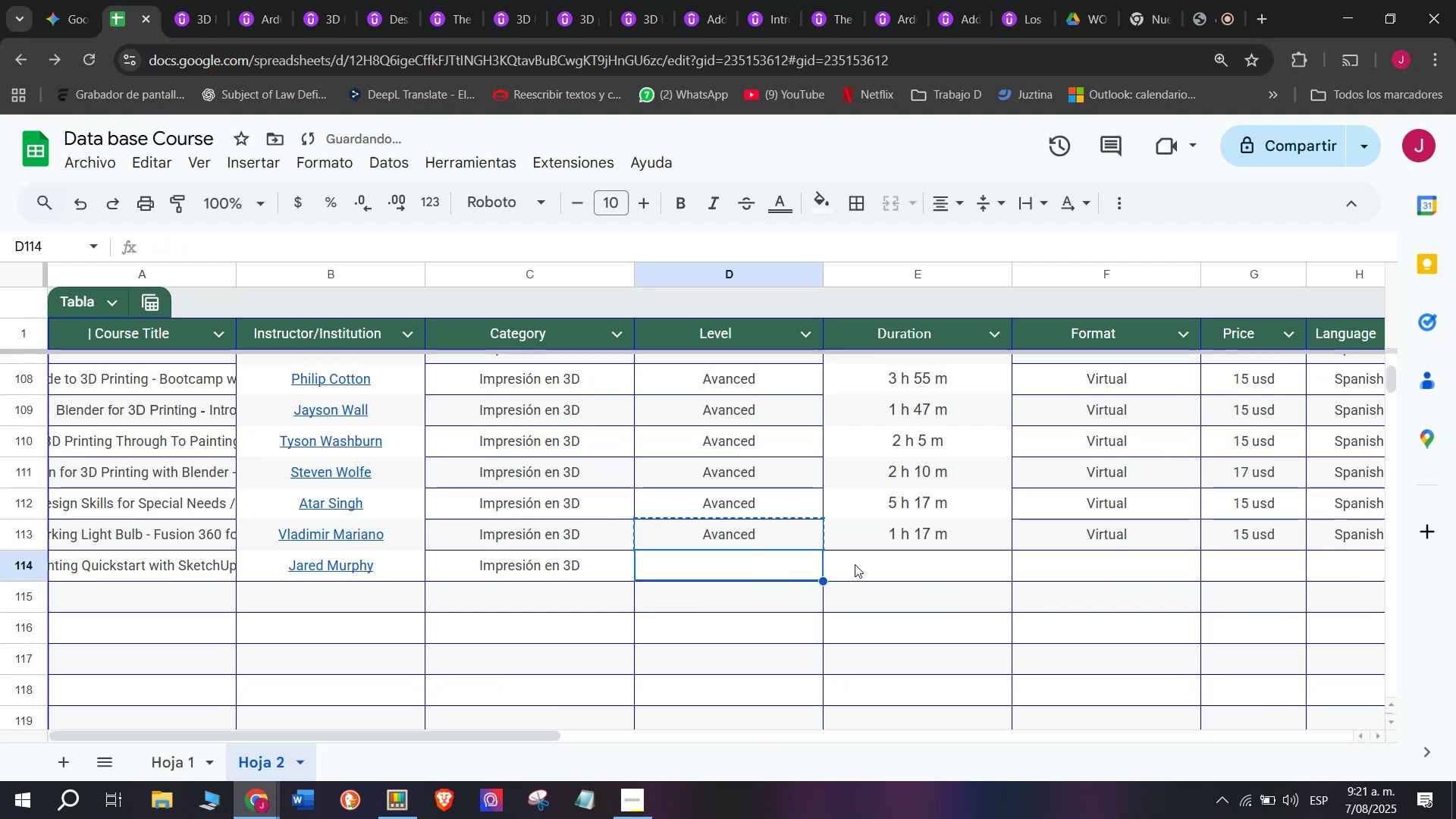 
key(Z)
 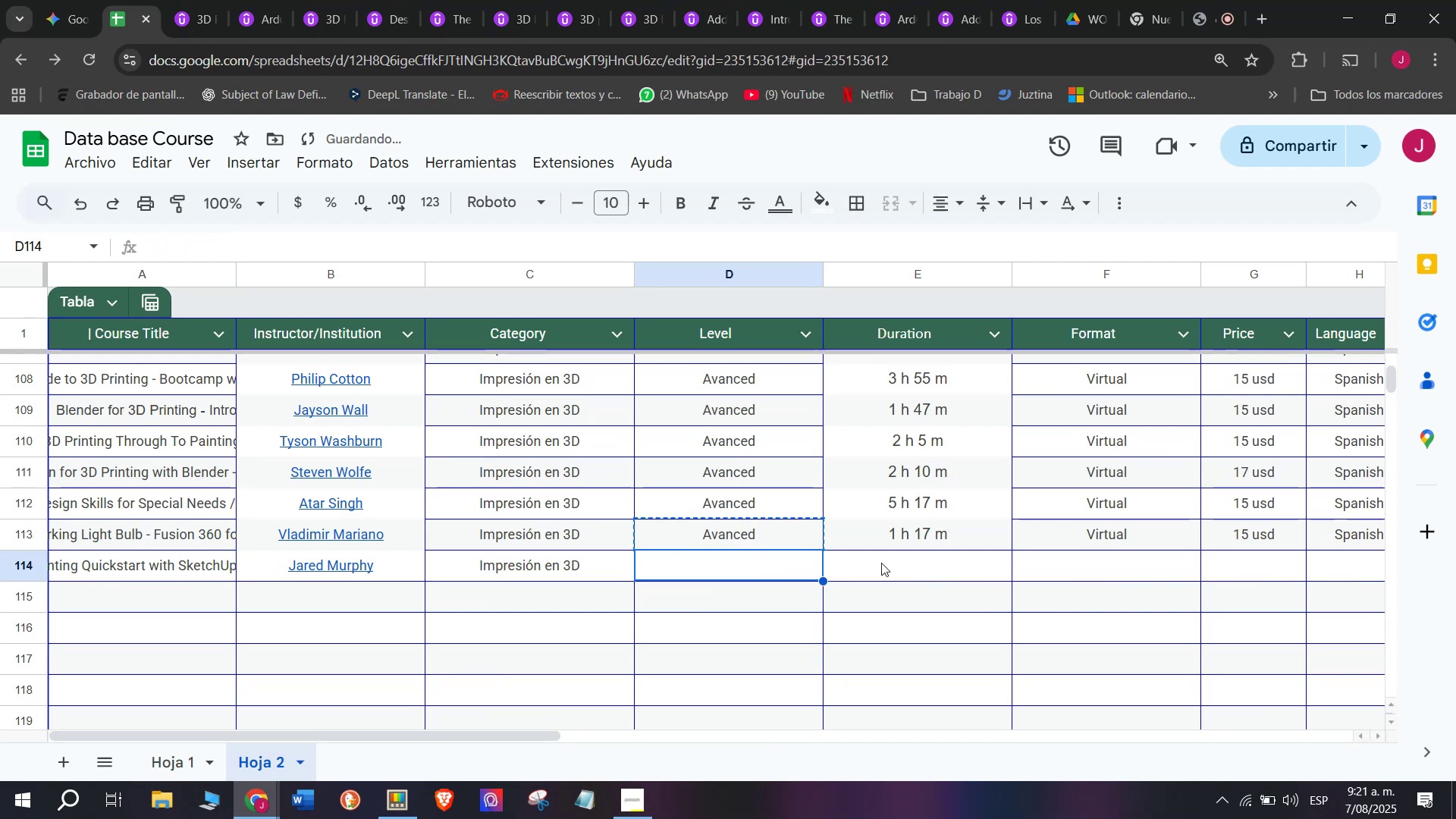 
key(Control+ControlLeft)
 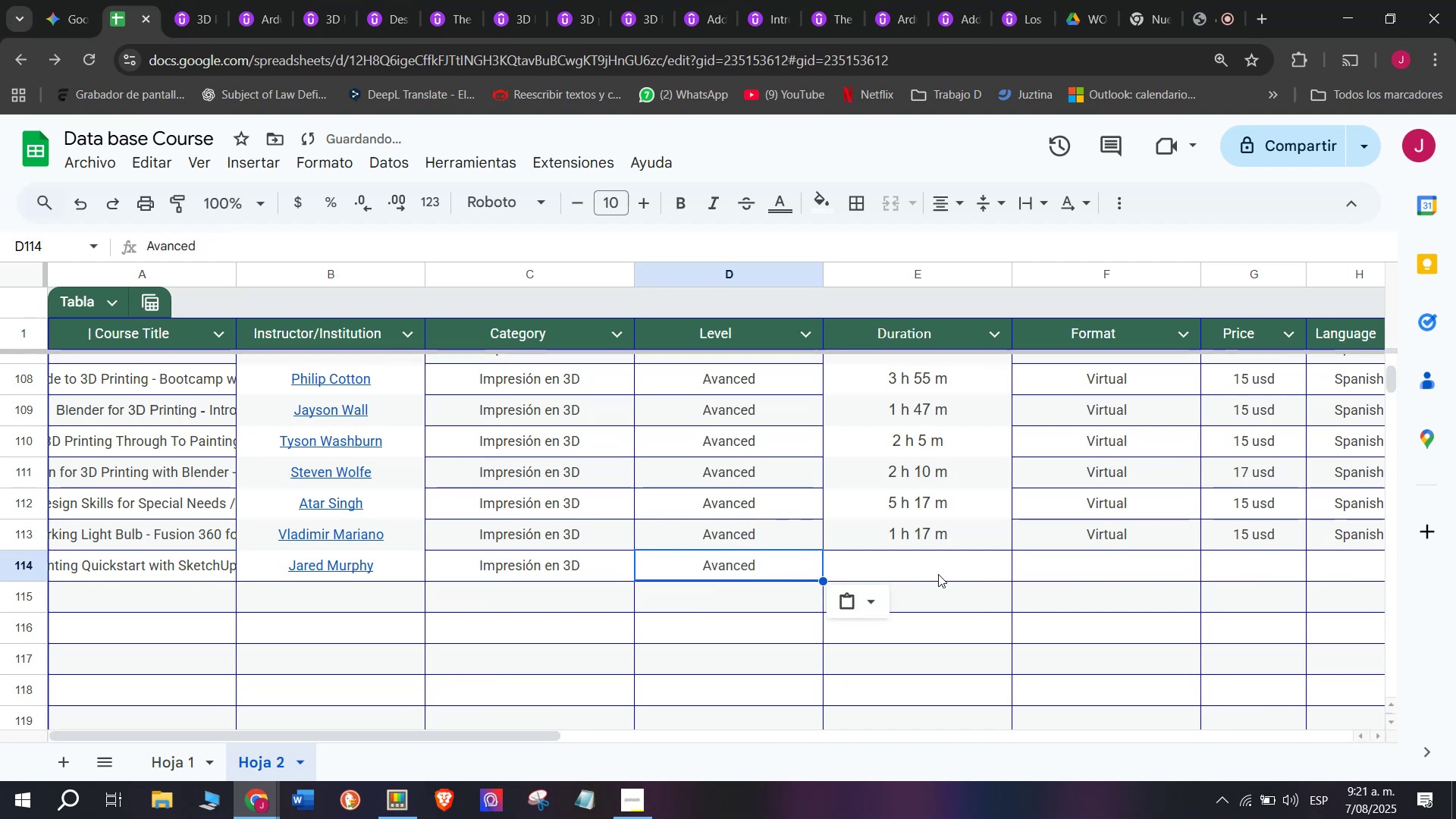 
key(Control+V)
 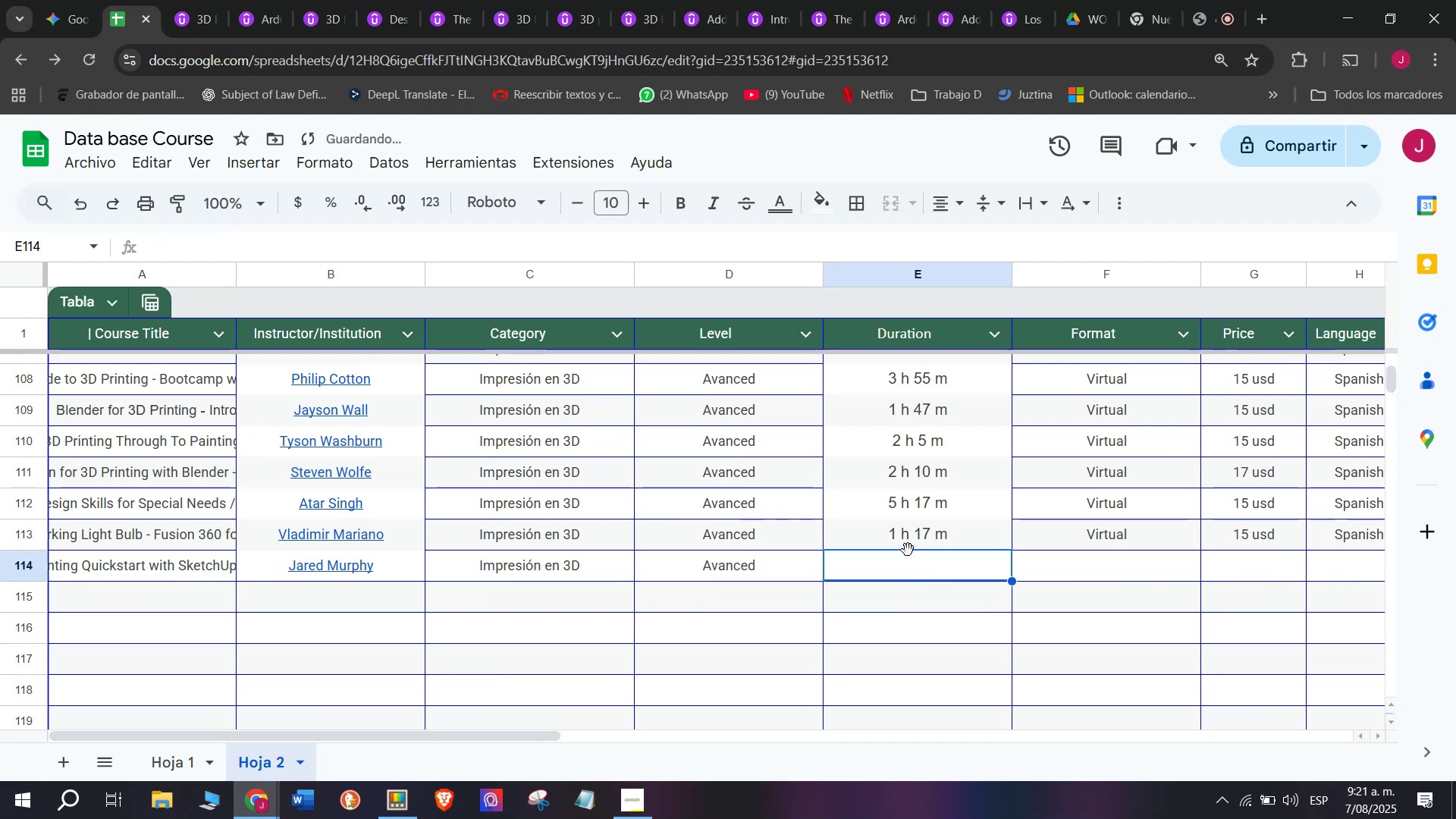 
left_click([938, 574])
 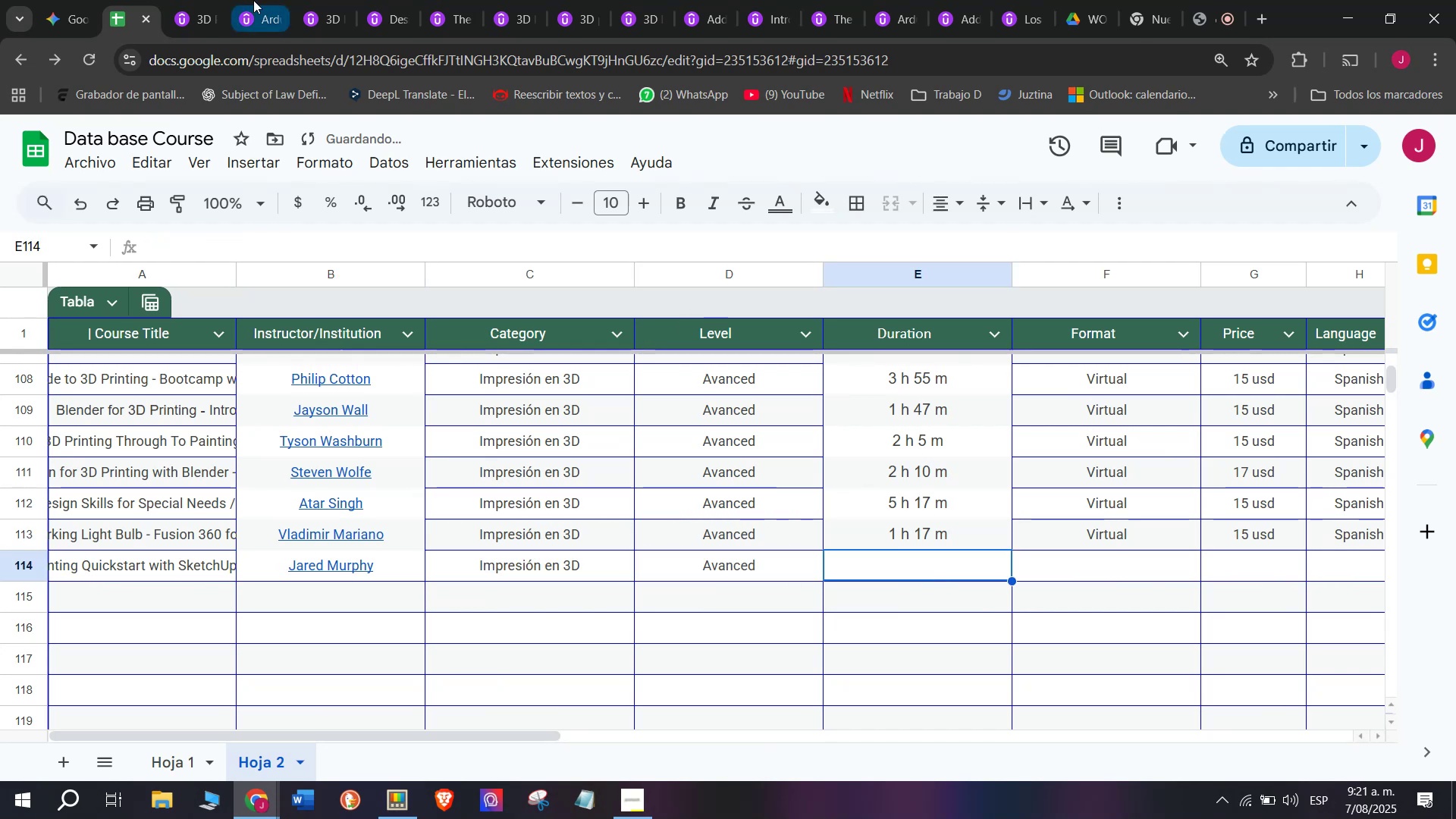 
left_click([200, 0])
 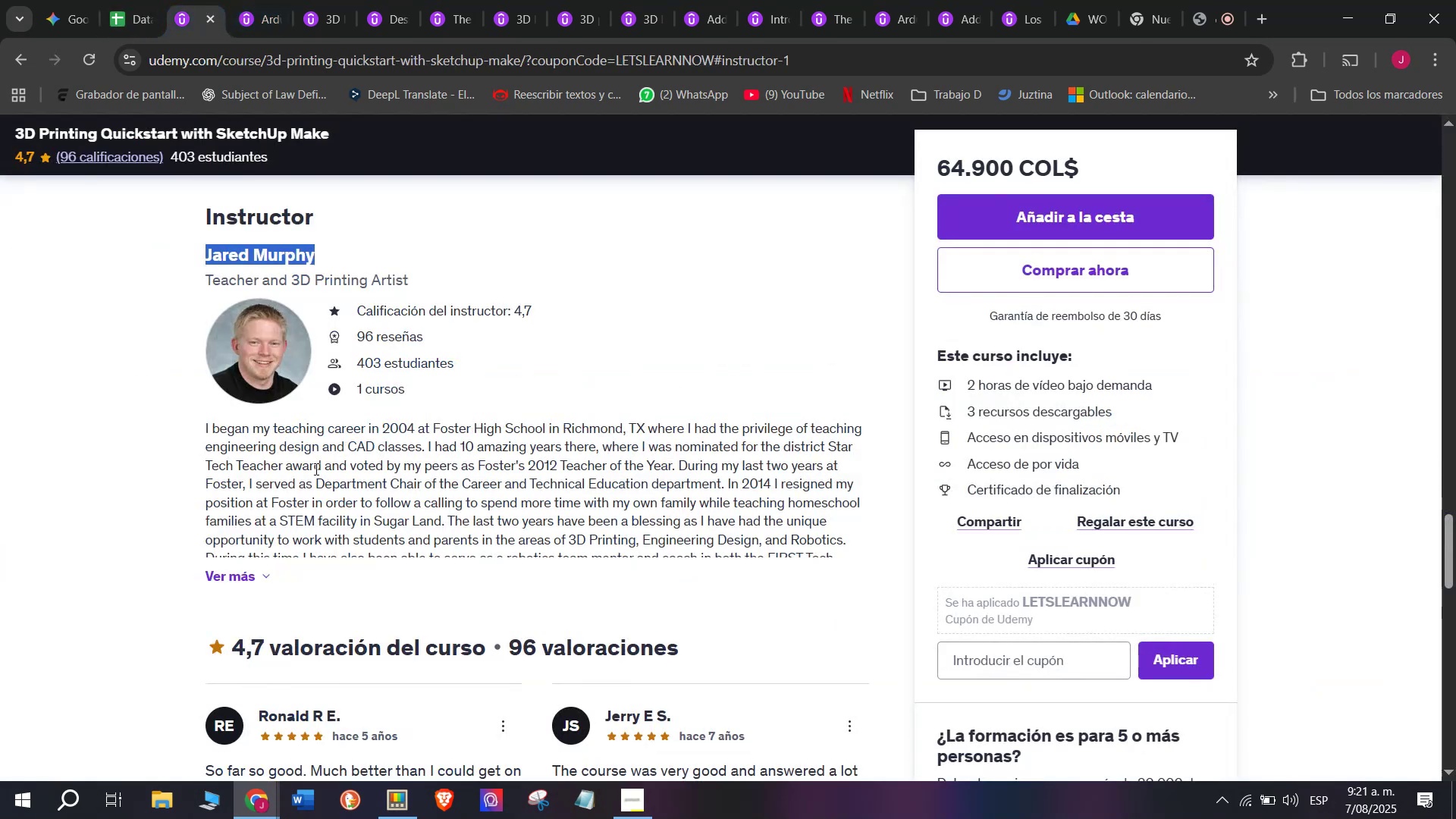 
scroll: coordinate [321, 563], scroll_direction: up, amount: 10.0
 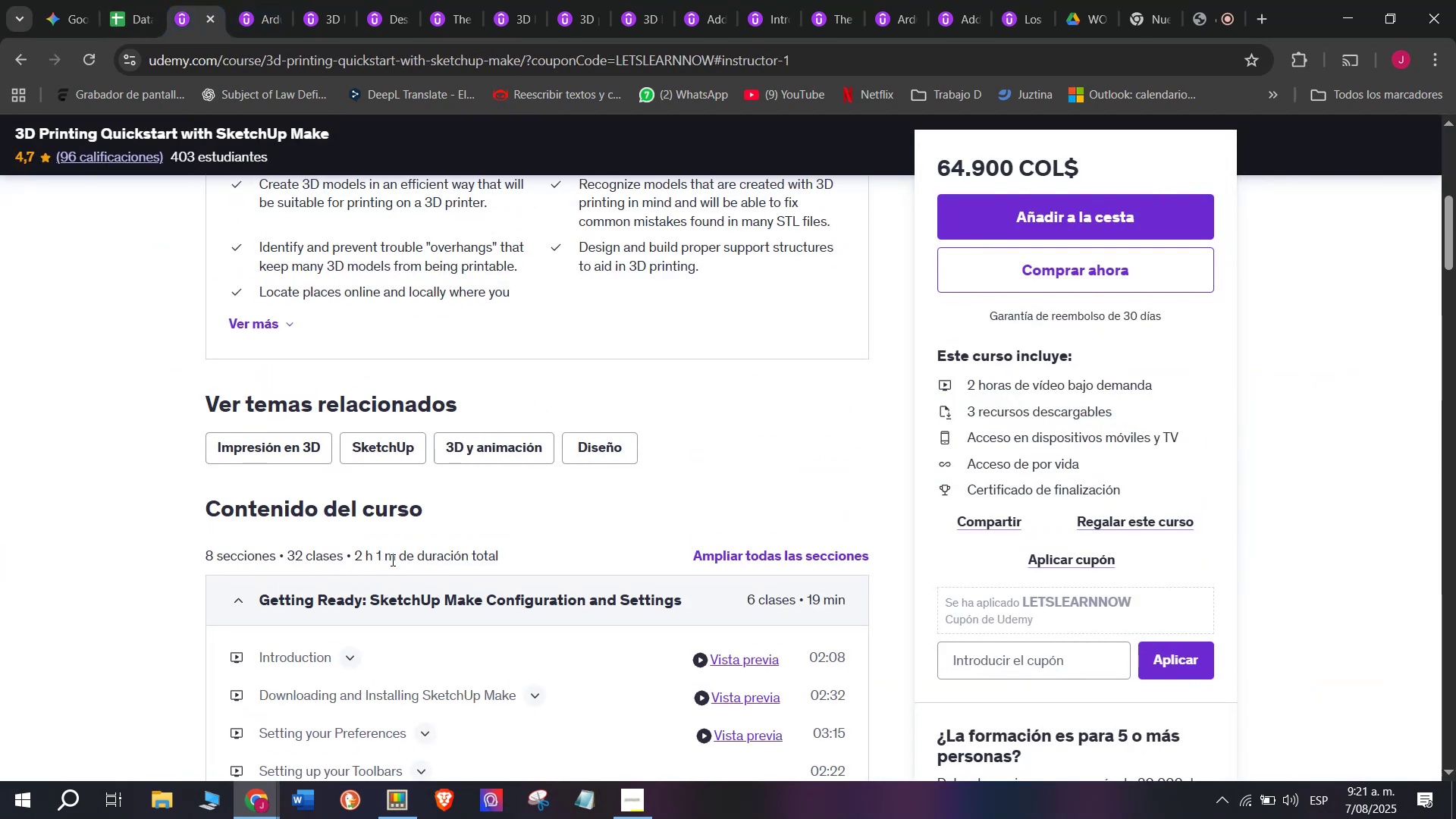 
left_click_drag(start_coordinate=[394, 560], to_coordinate=[352, 555])
 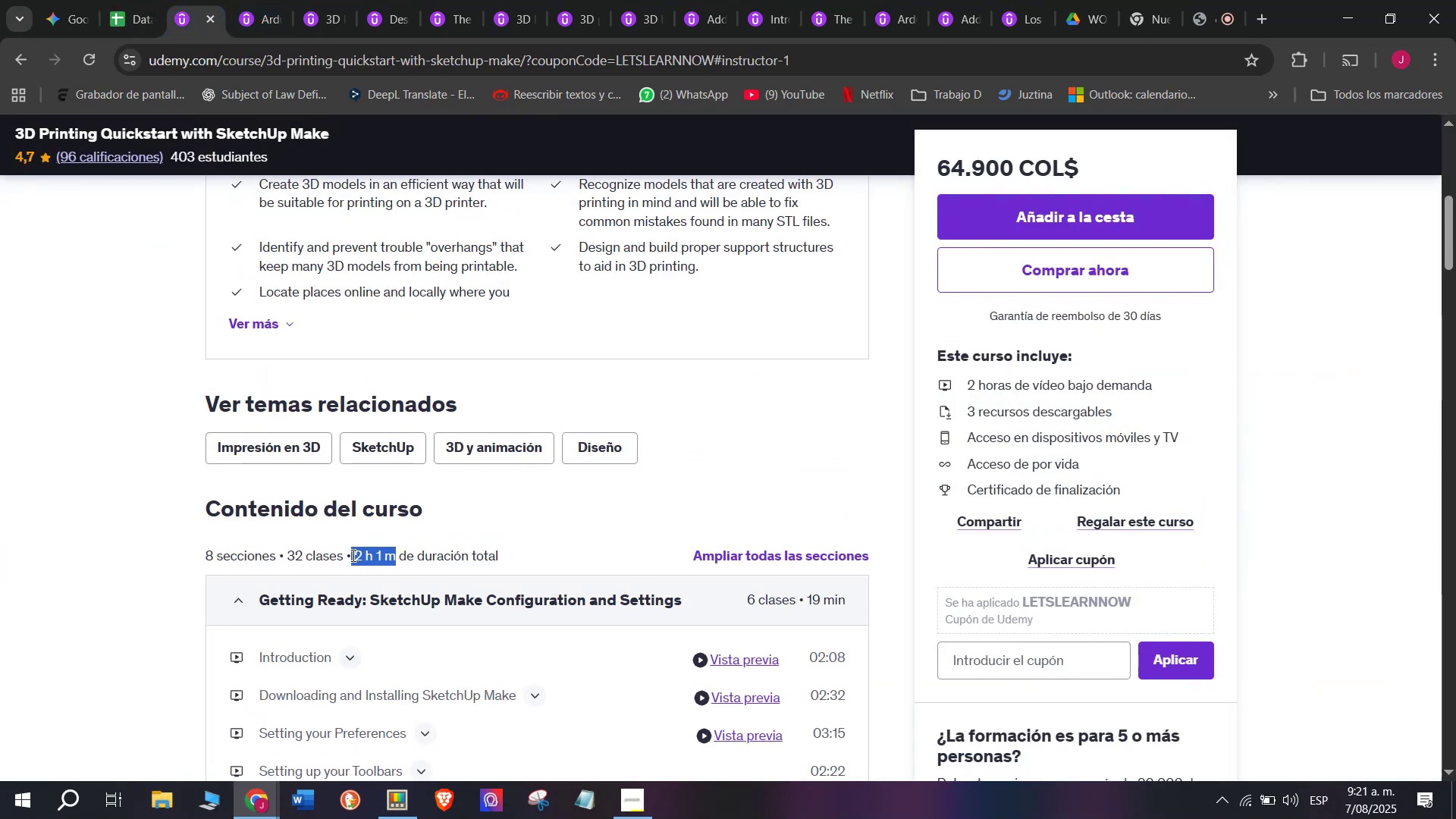 
key(Control+ControlLeft)
 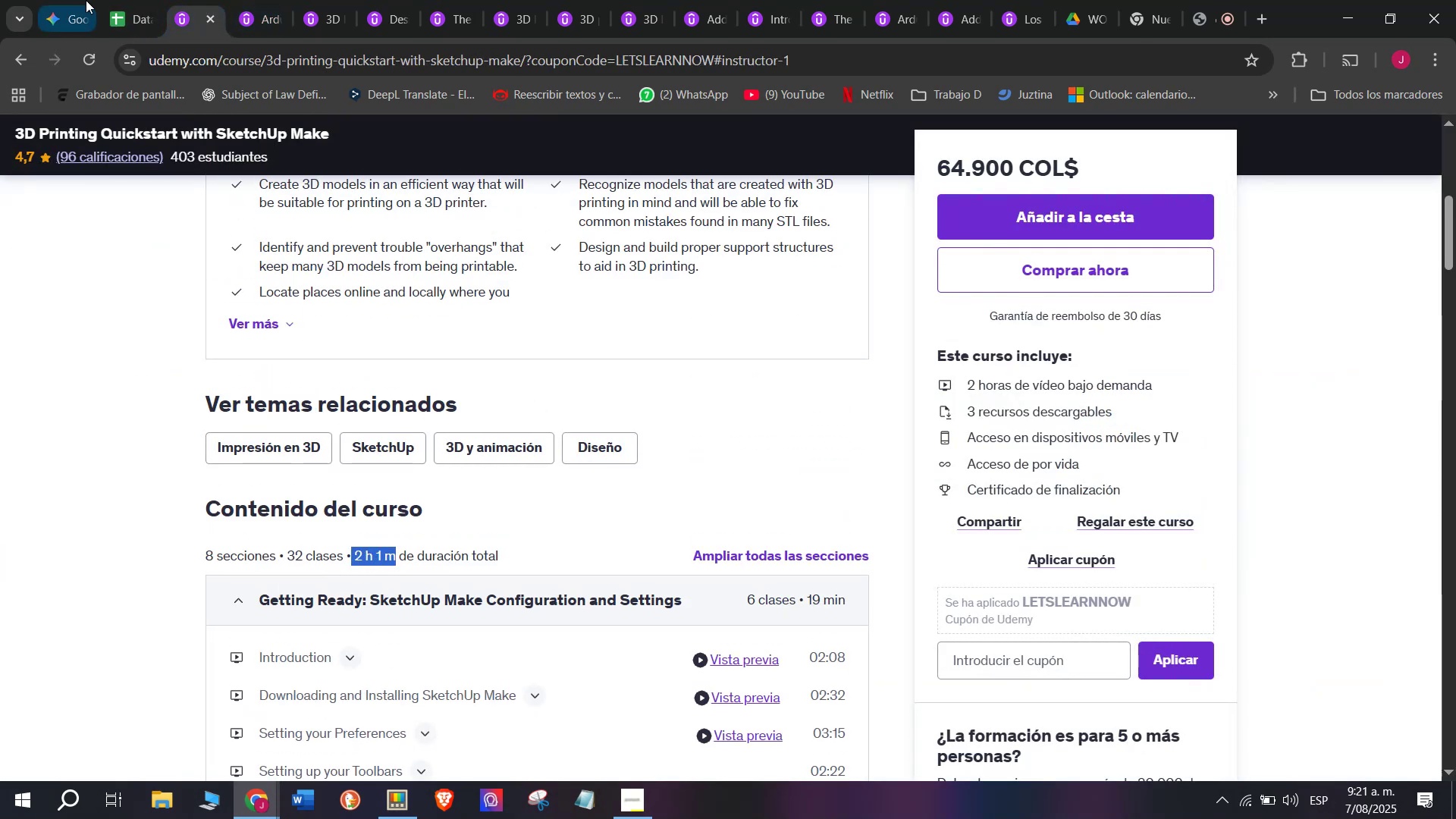 
key(Break)
 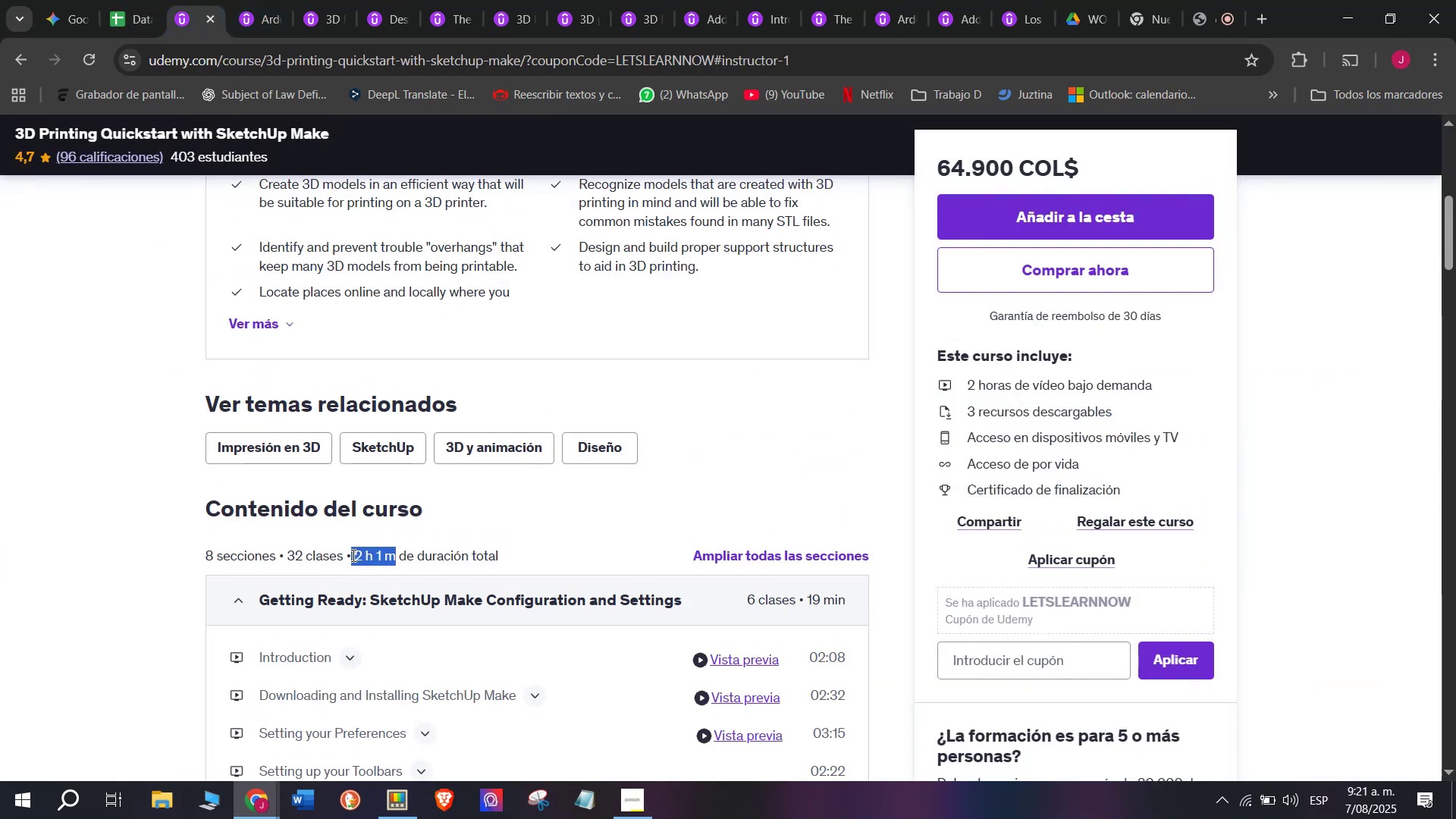 
key(Control+C)
 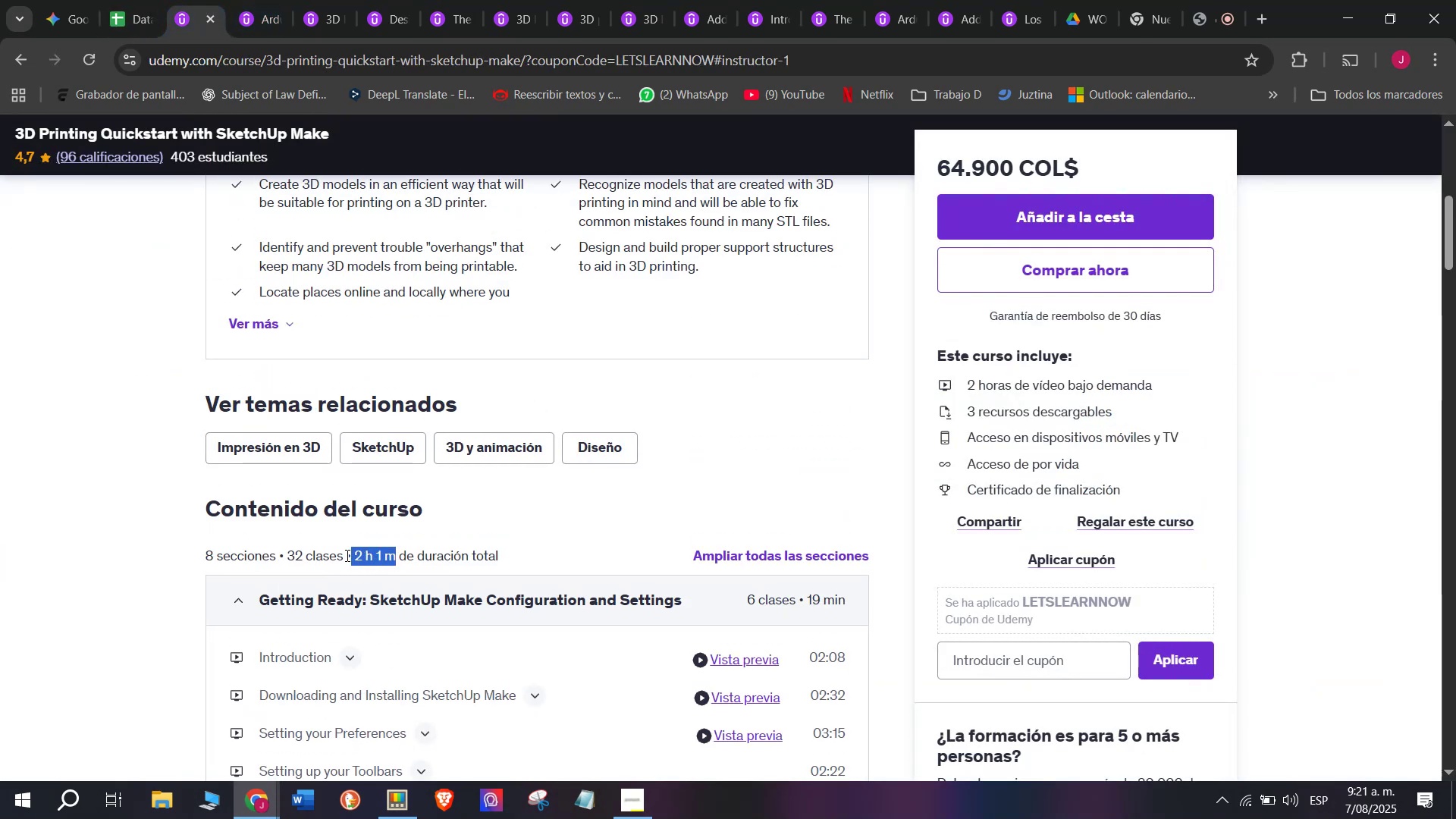 
key(Break)
 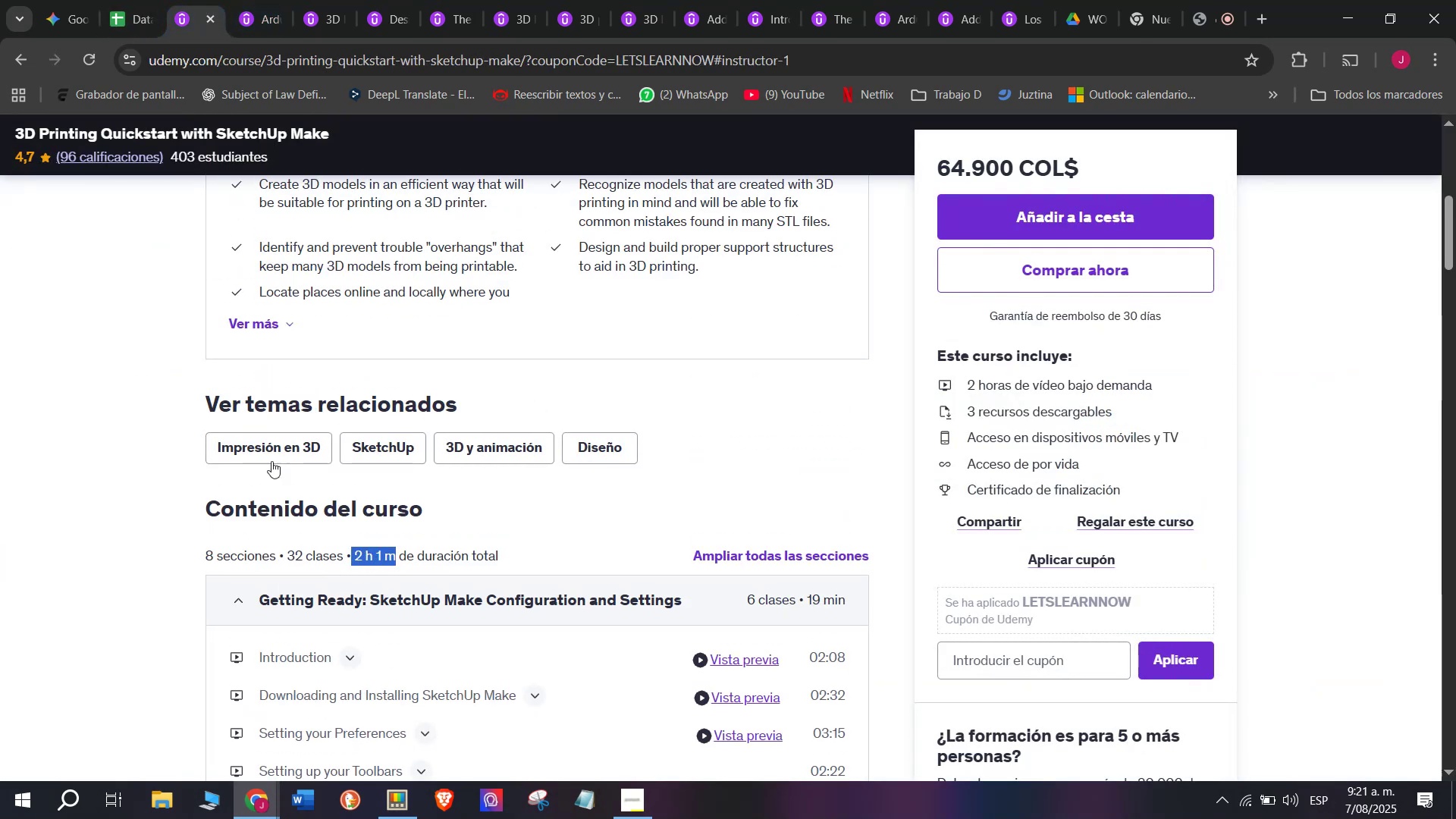 
key(Control+ControlLeft)
 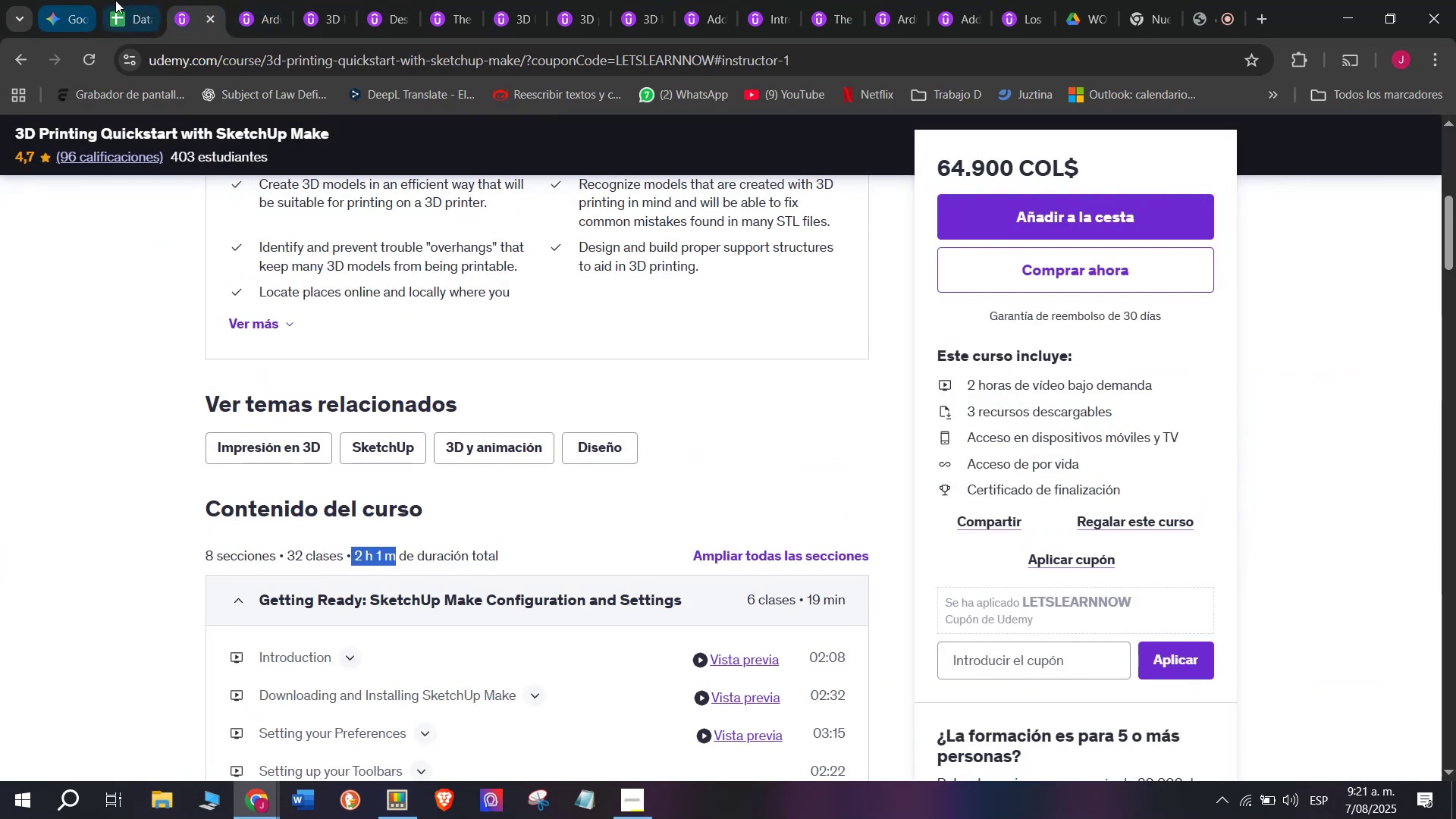 
key(Control+C)
 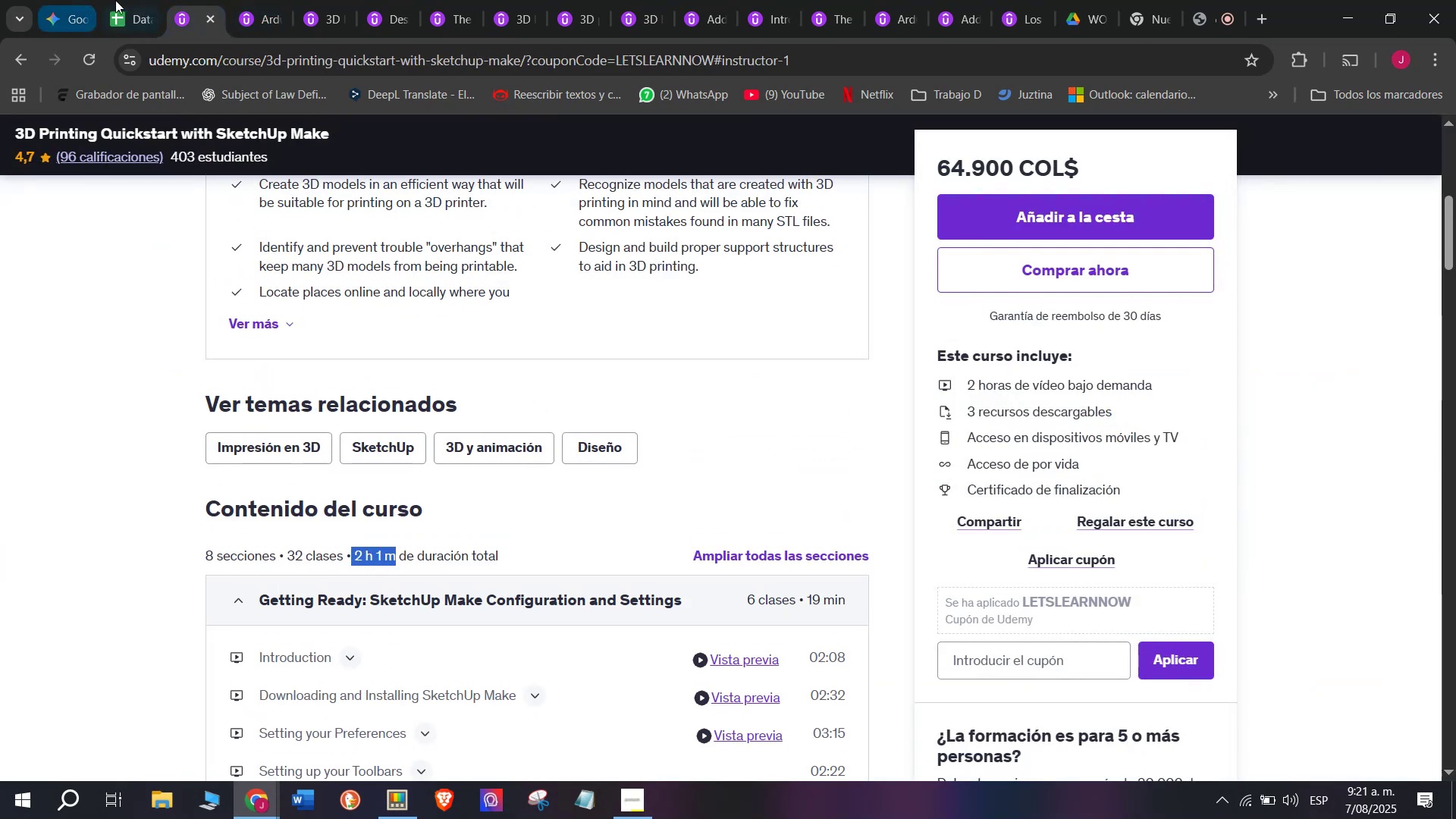 
left_click([115, 0])
 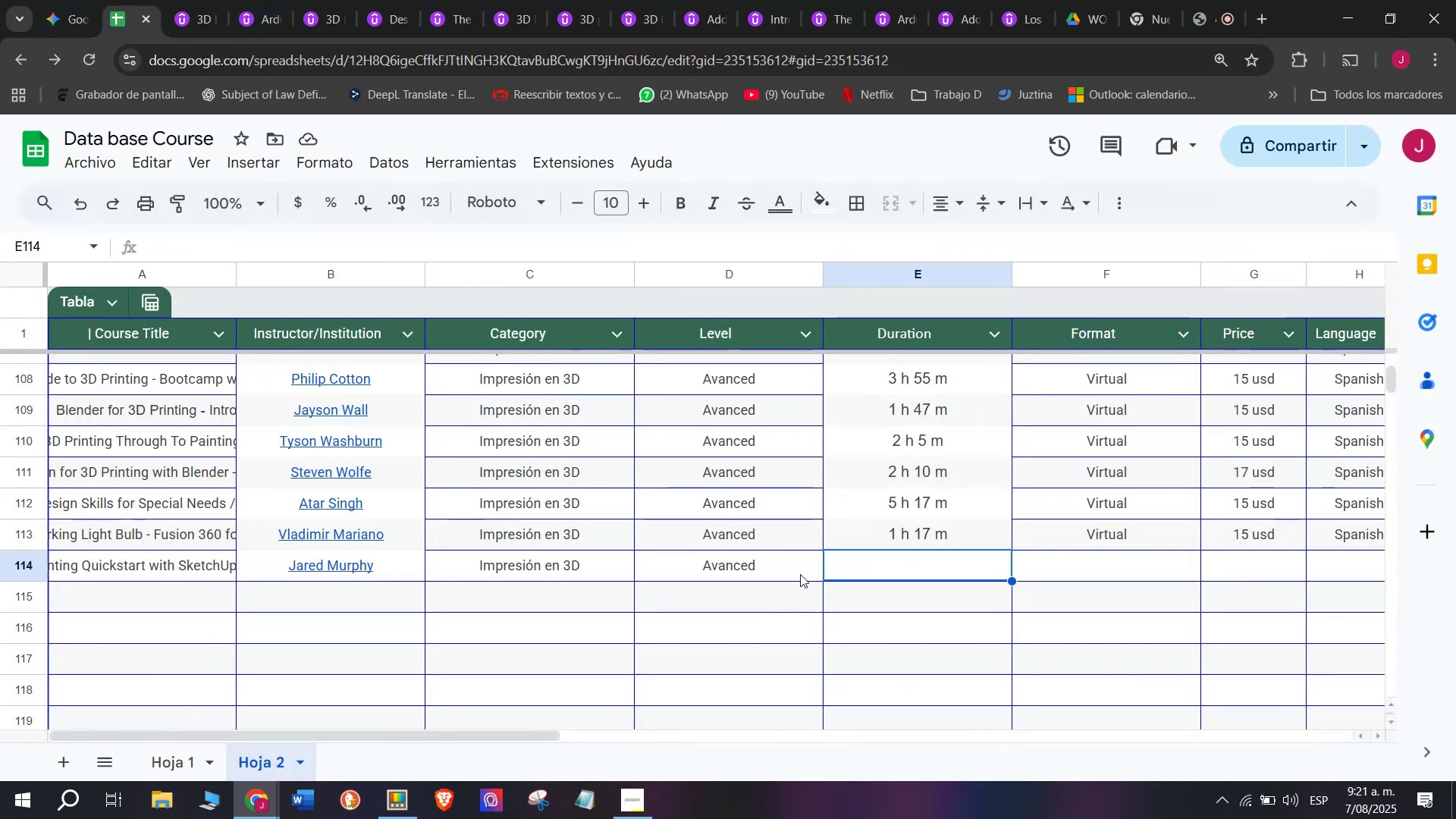 
key(Z)
 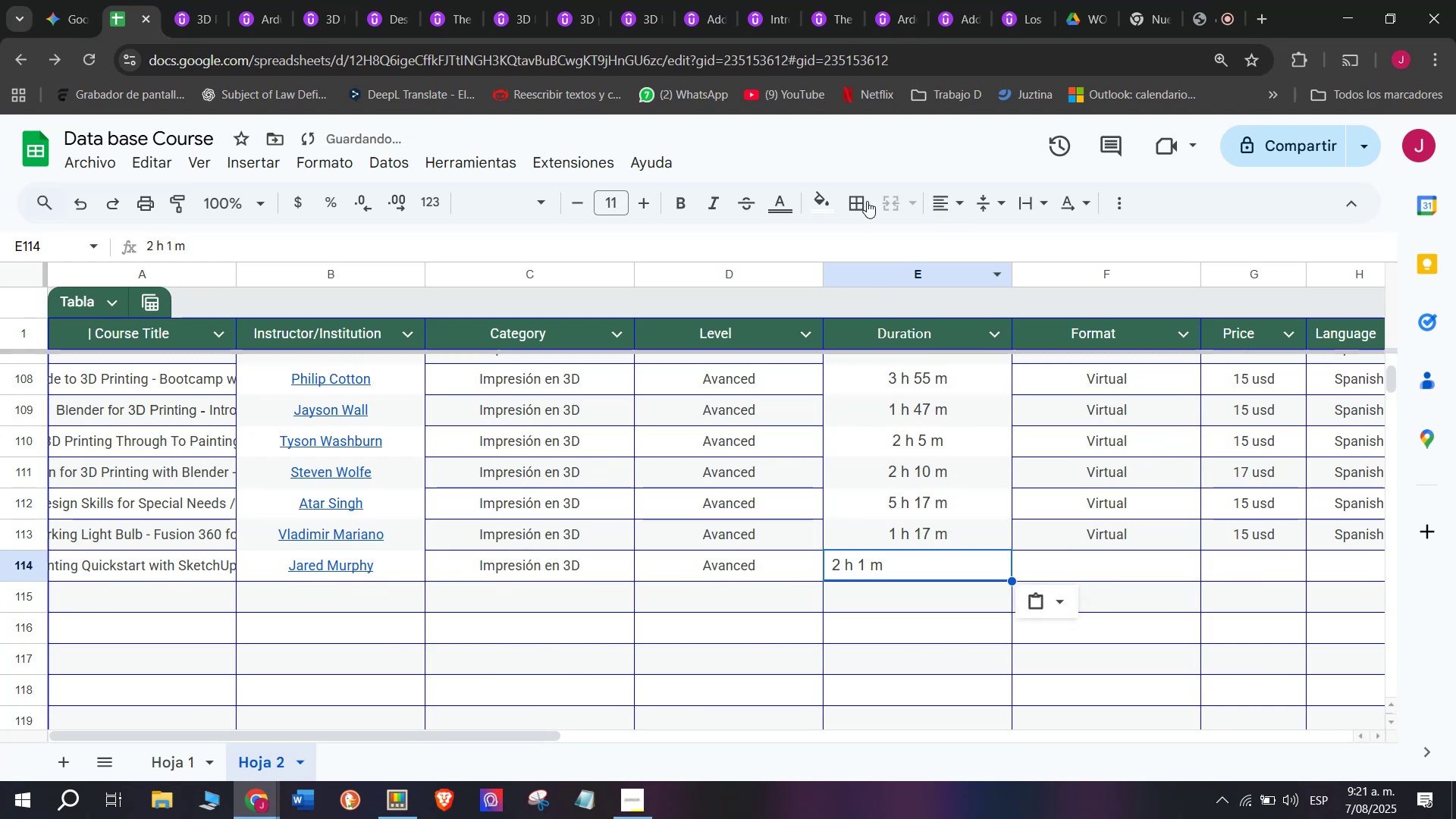 
key(Control+ControlLeft)
 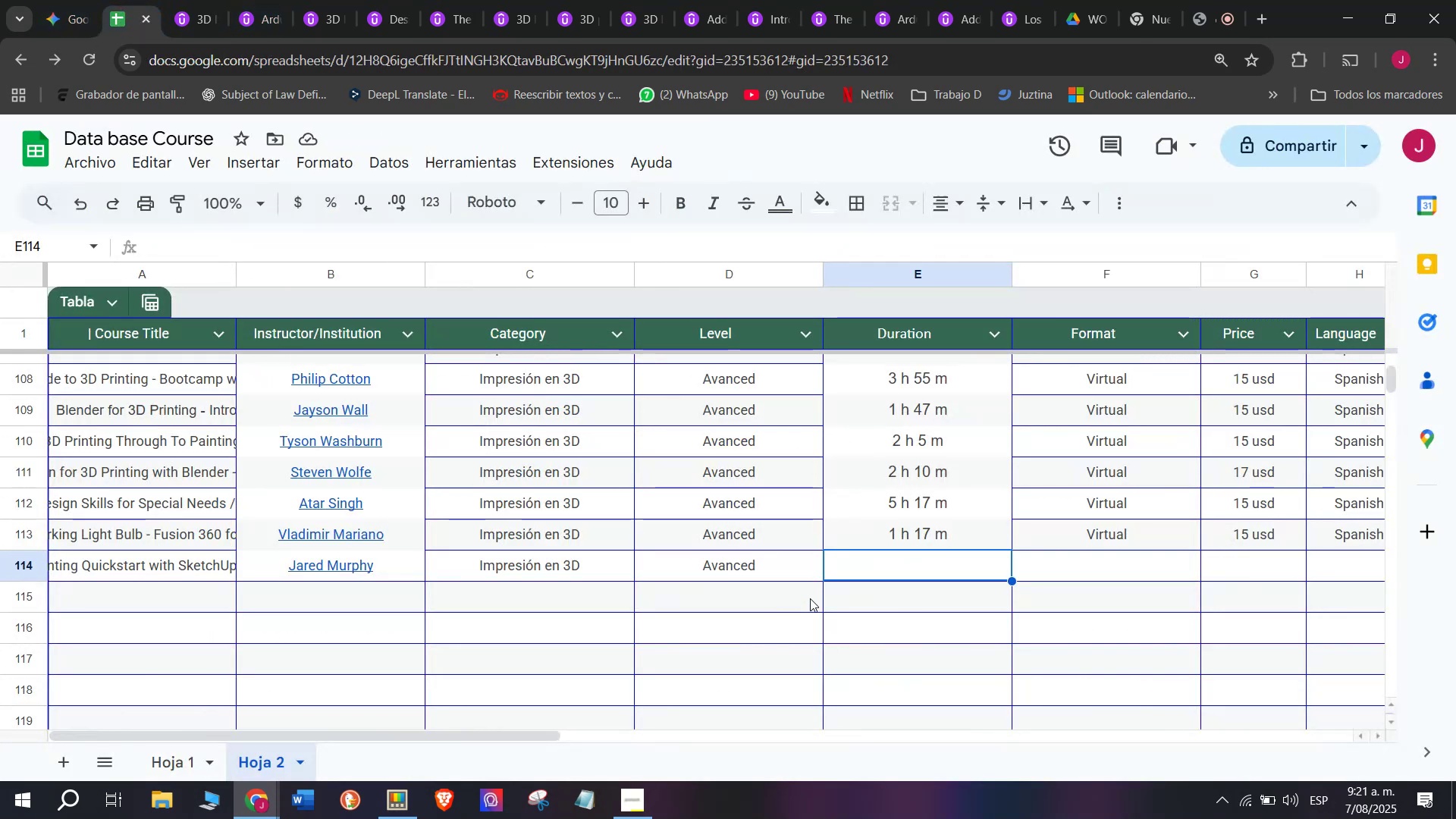 
key(Control+V)
 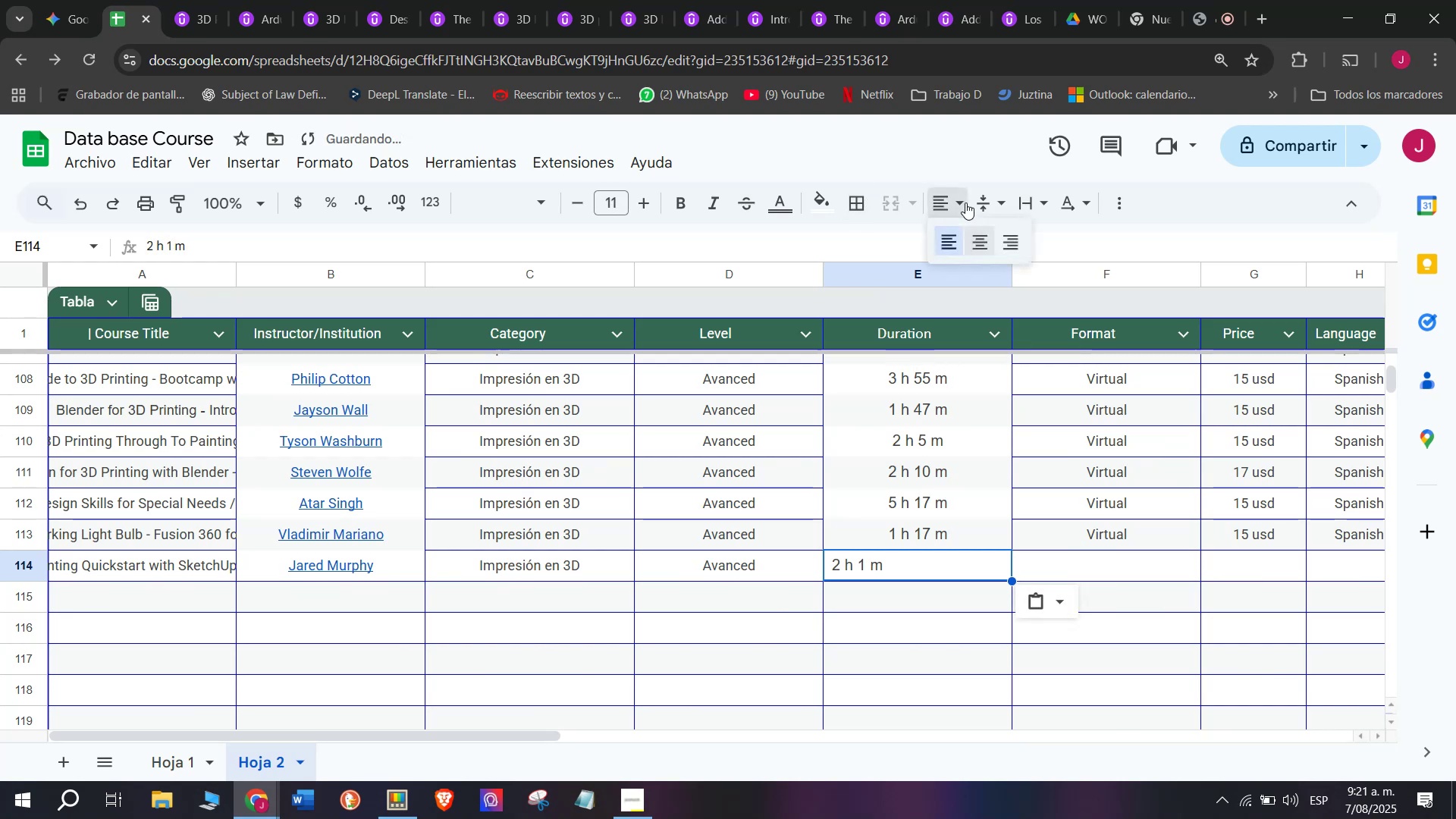 
double_click([977, 232])
 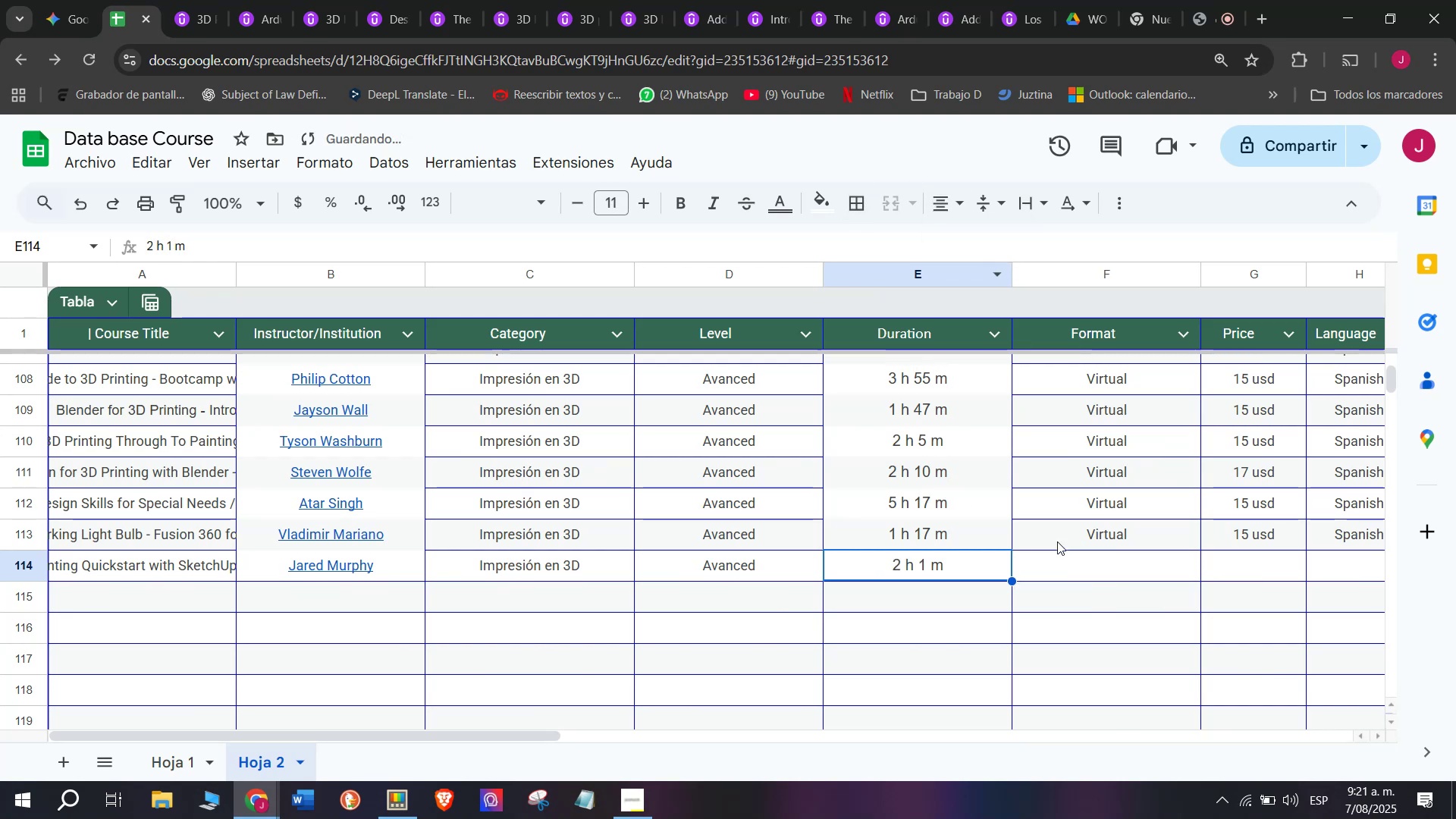 
left_click([1059, 541])
 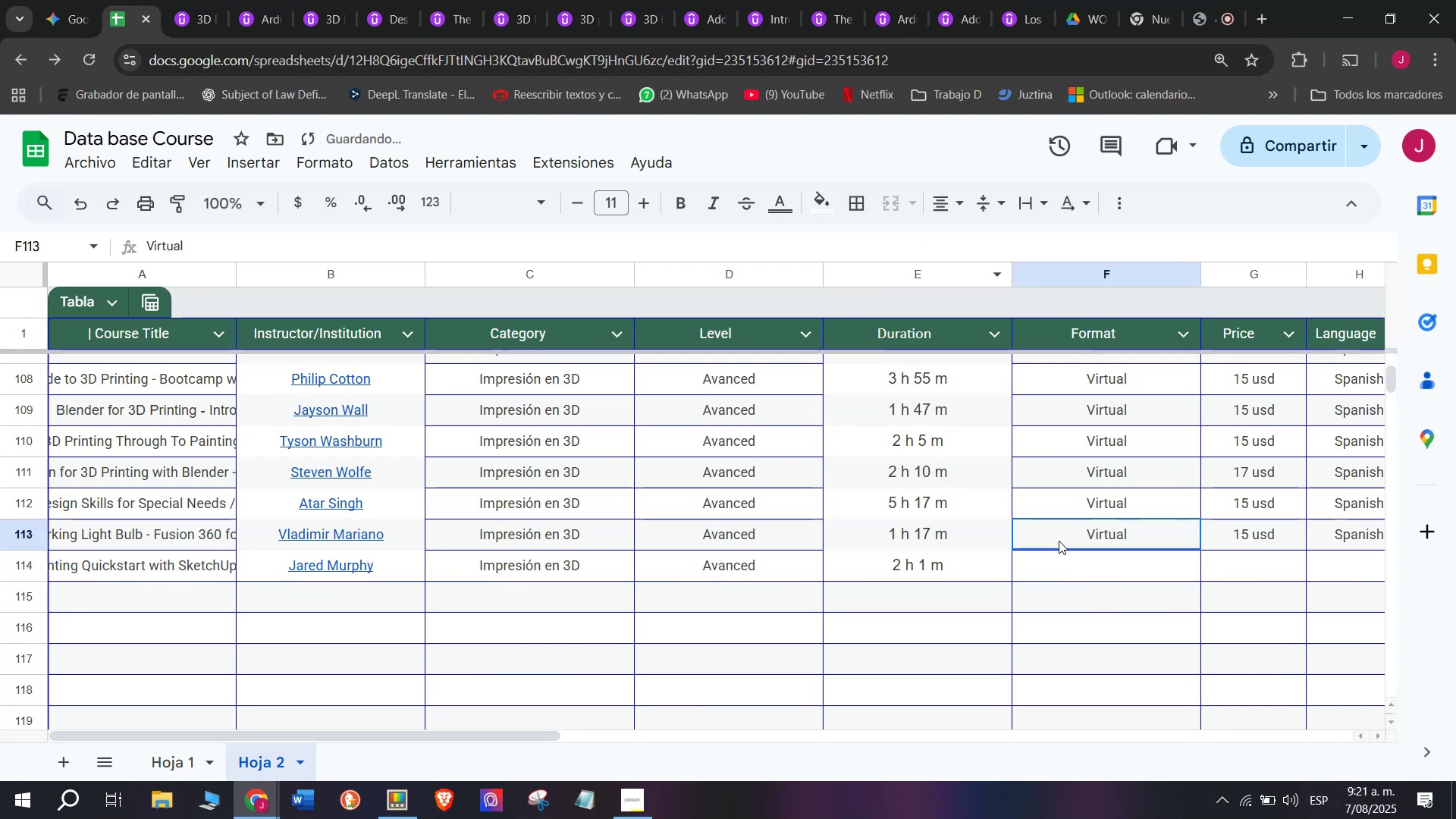 
key(Control+ControlLeft)
 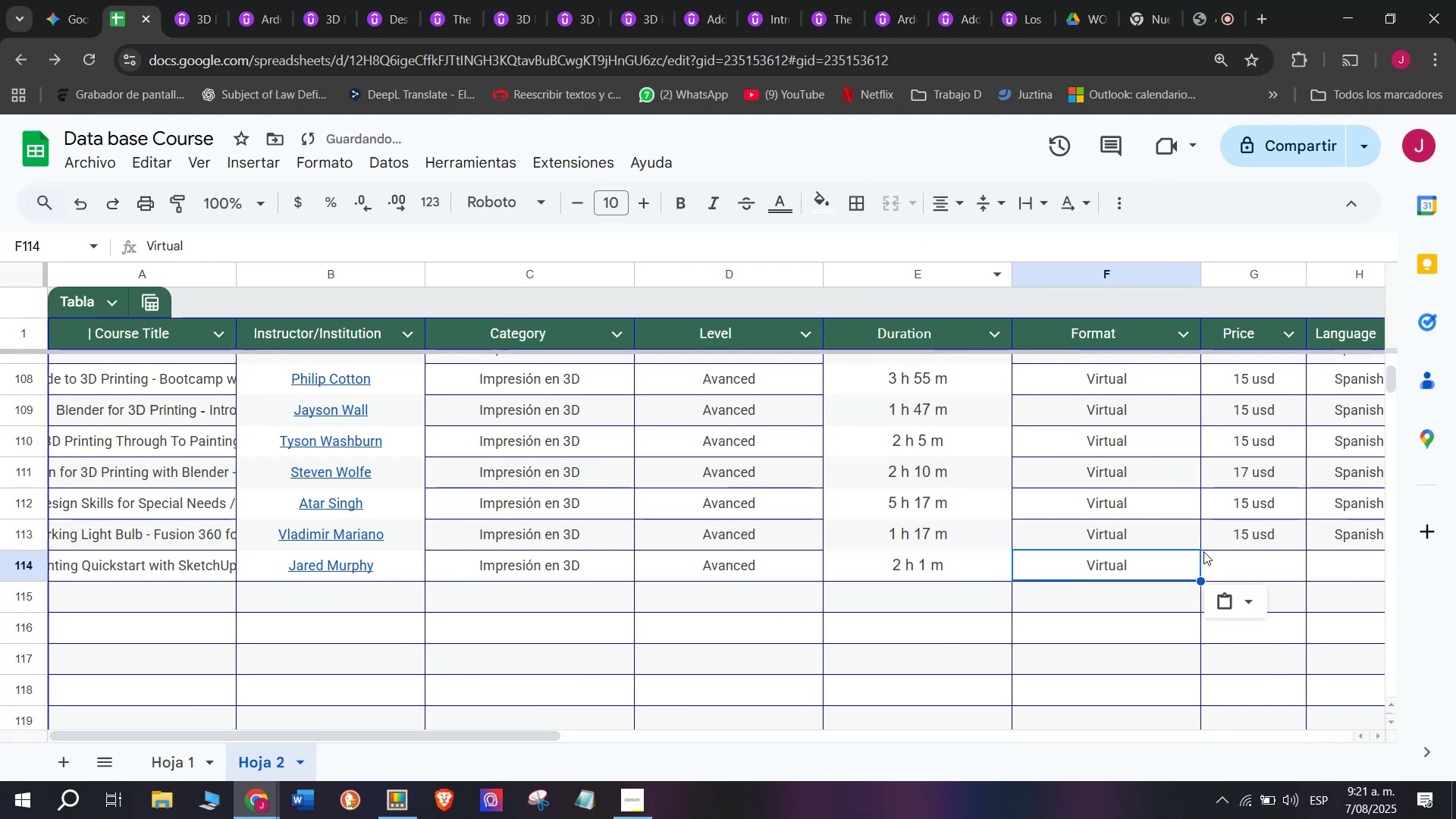 
key(Break)
 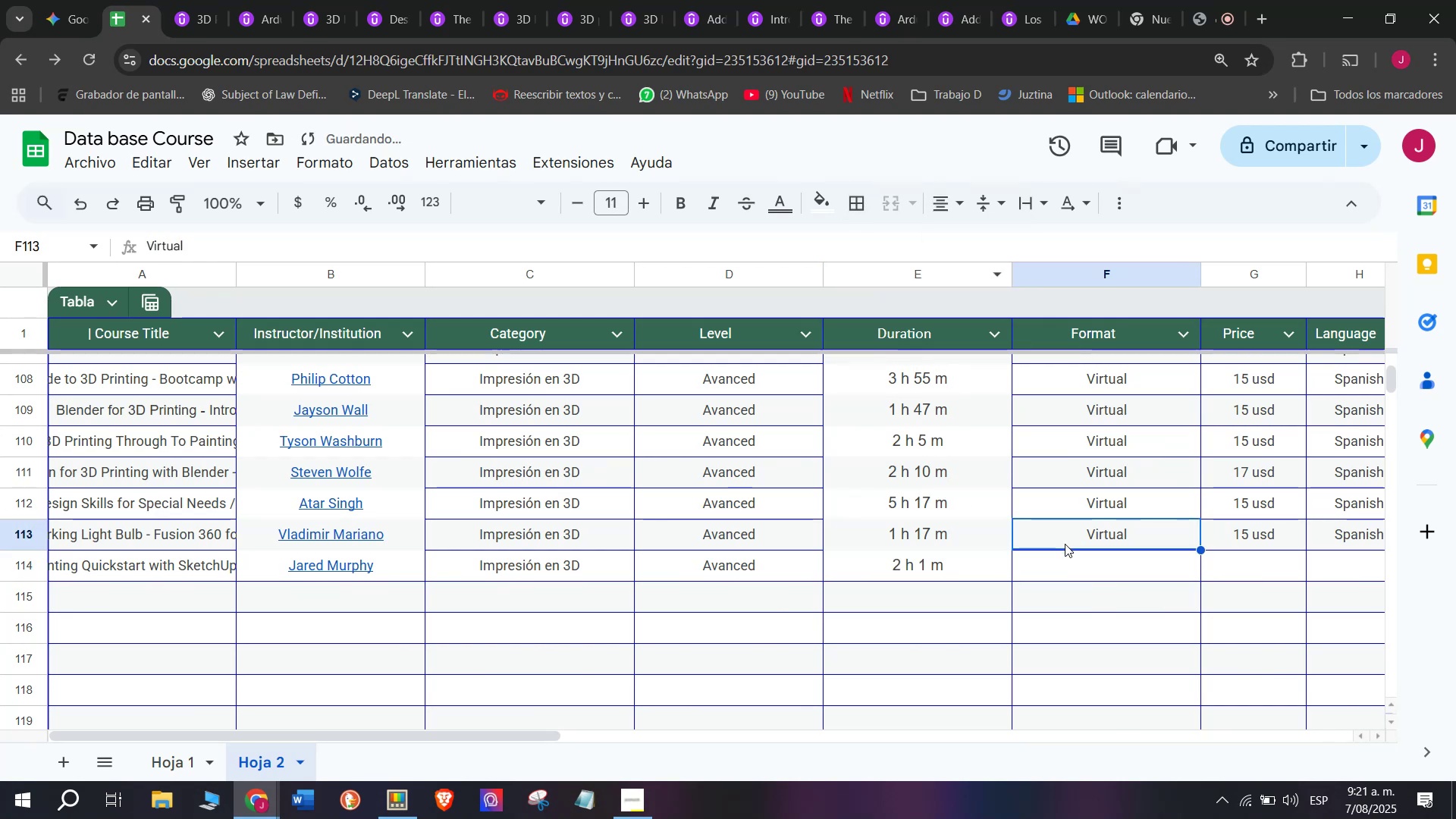 
key(Control+C)
 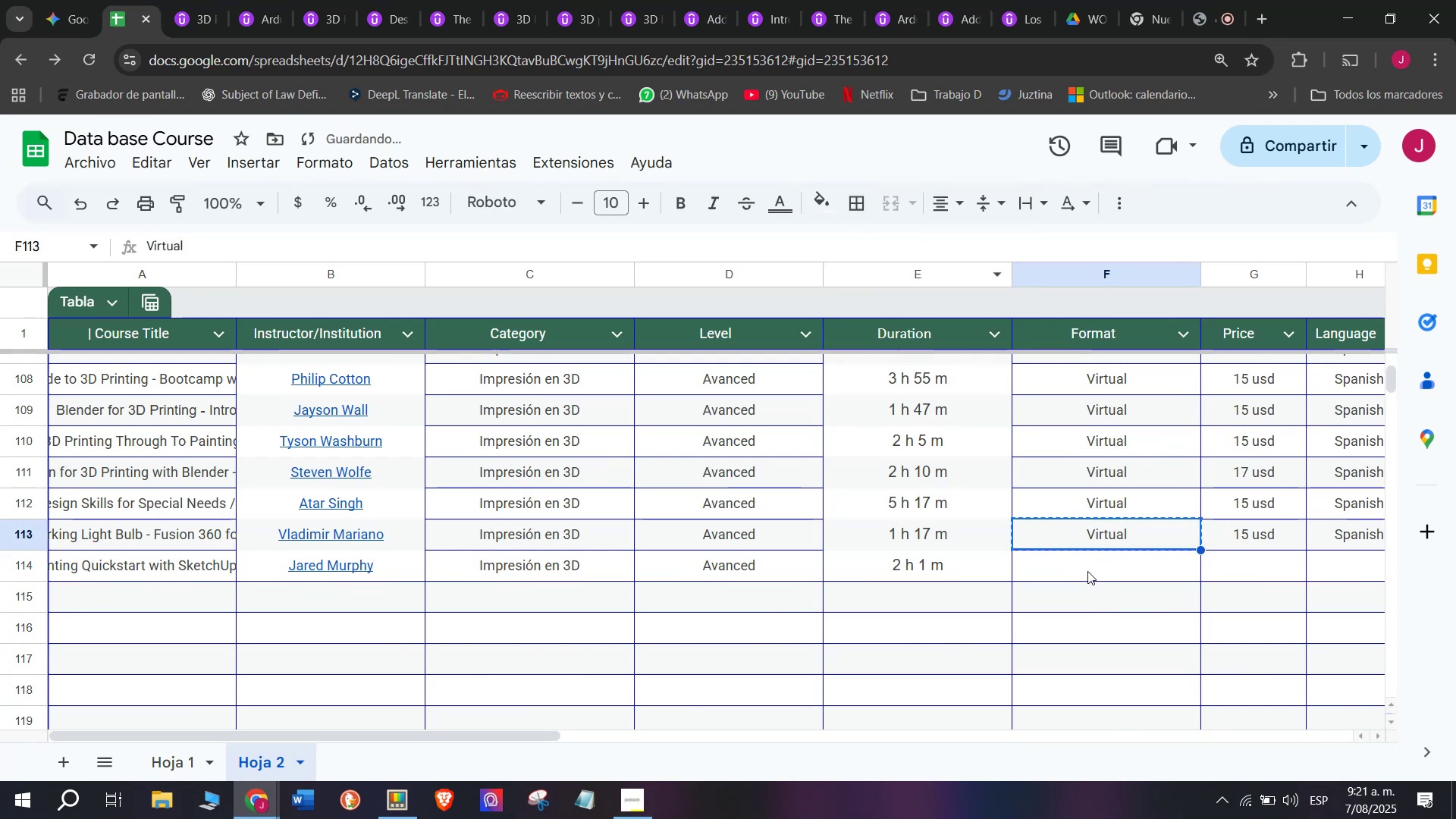 
key(Z)
 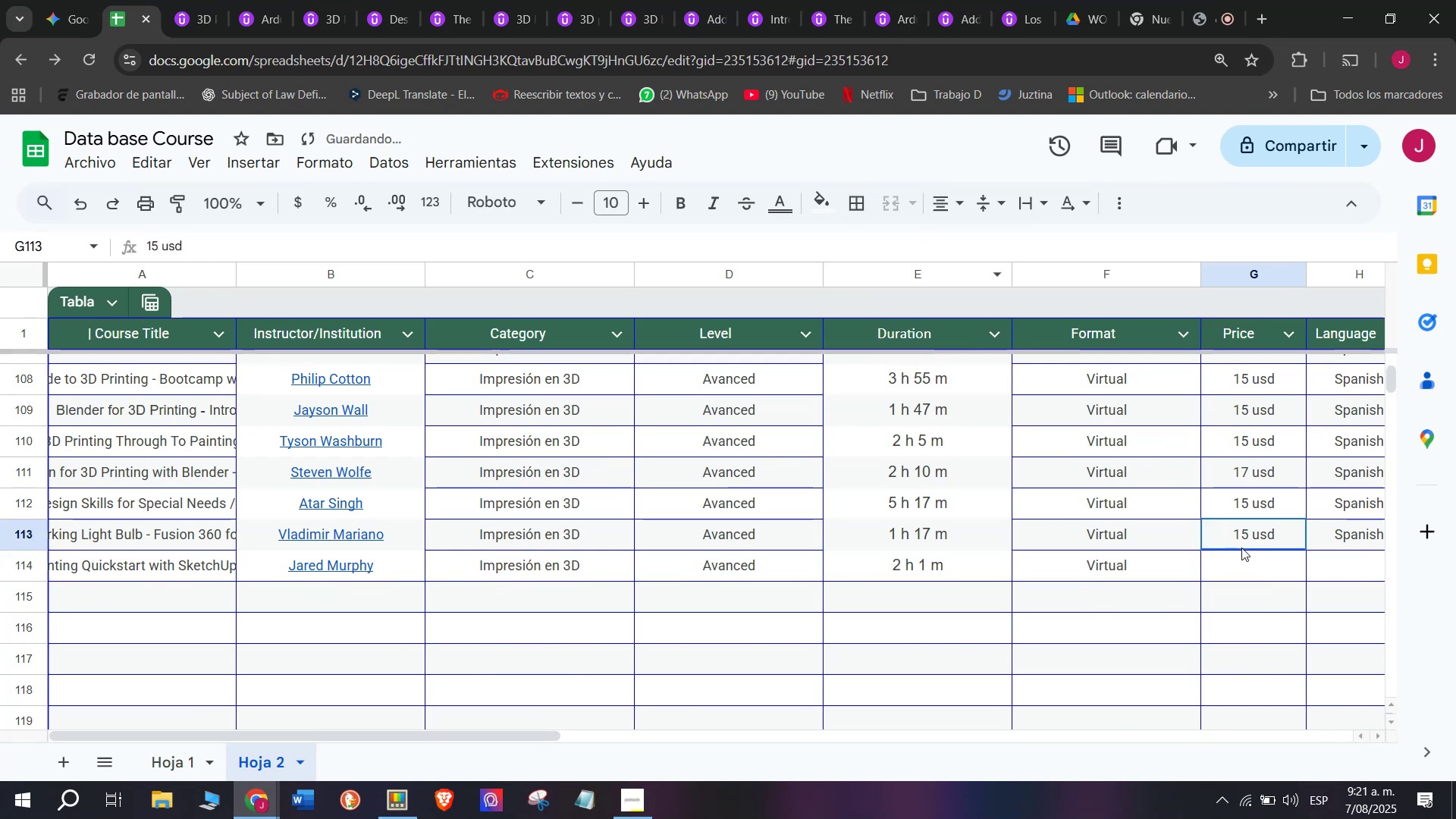 
key(Control+ControlLeft)
 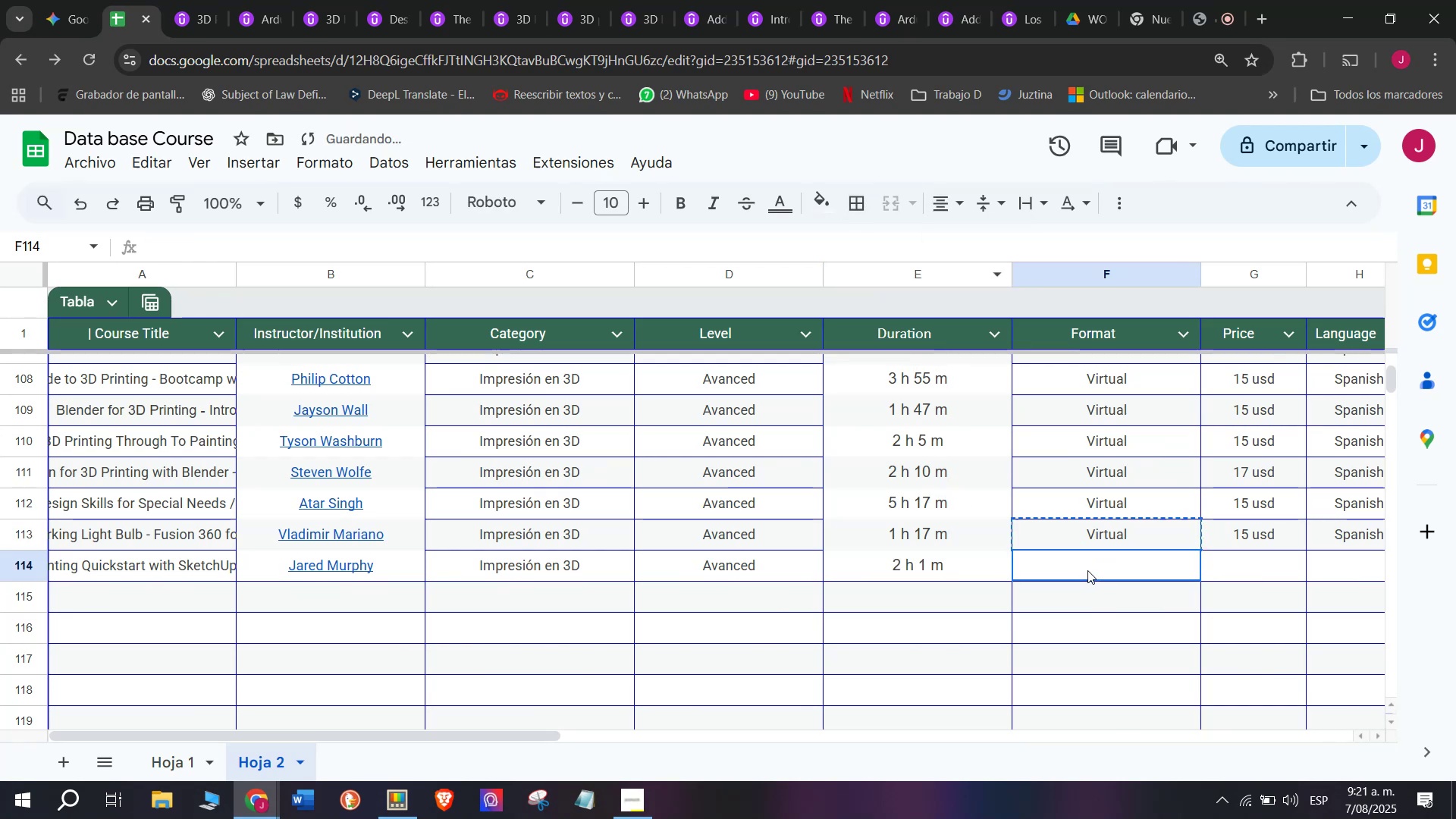 
key(Control+V)
 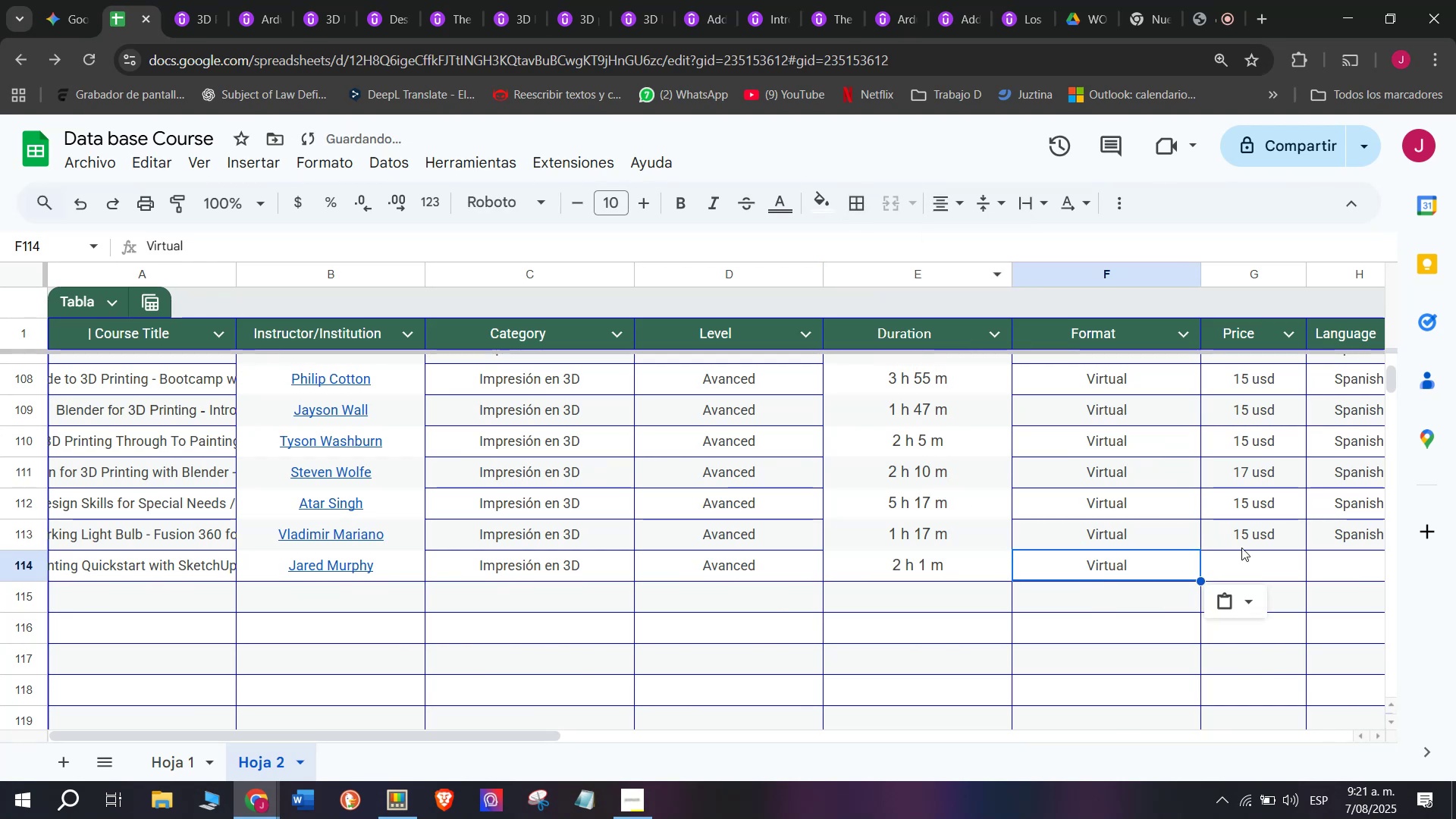 
triple_click([1241, 548])
 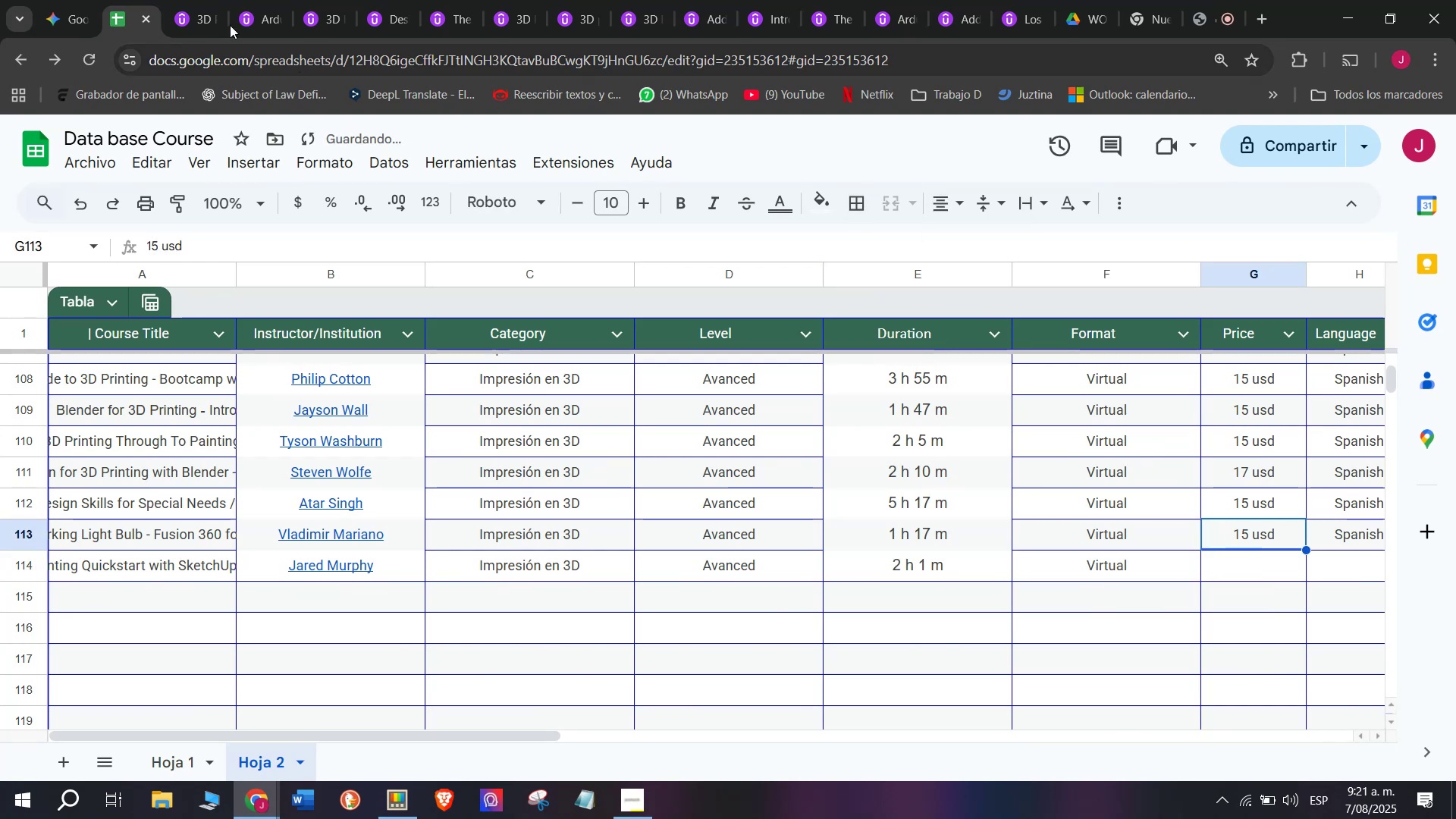 
key(Break)
 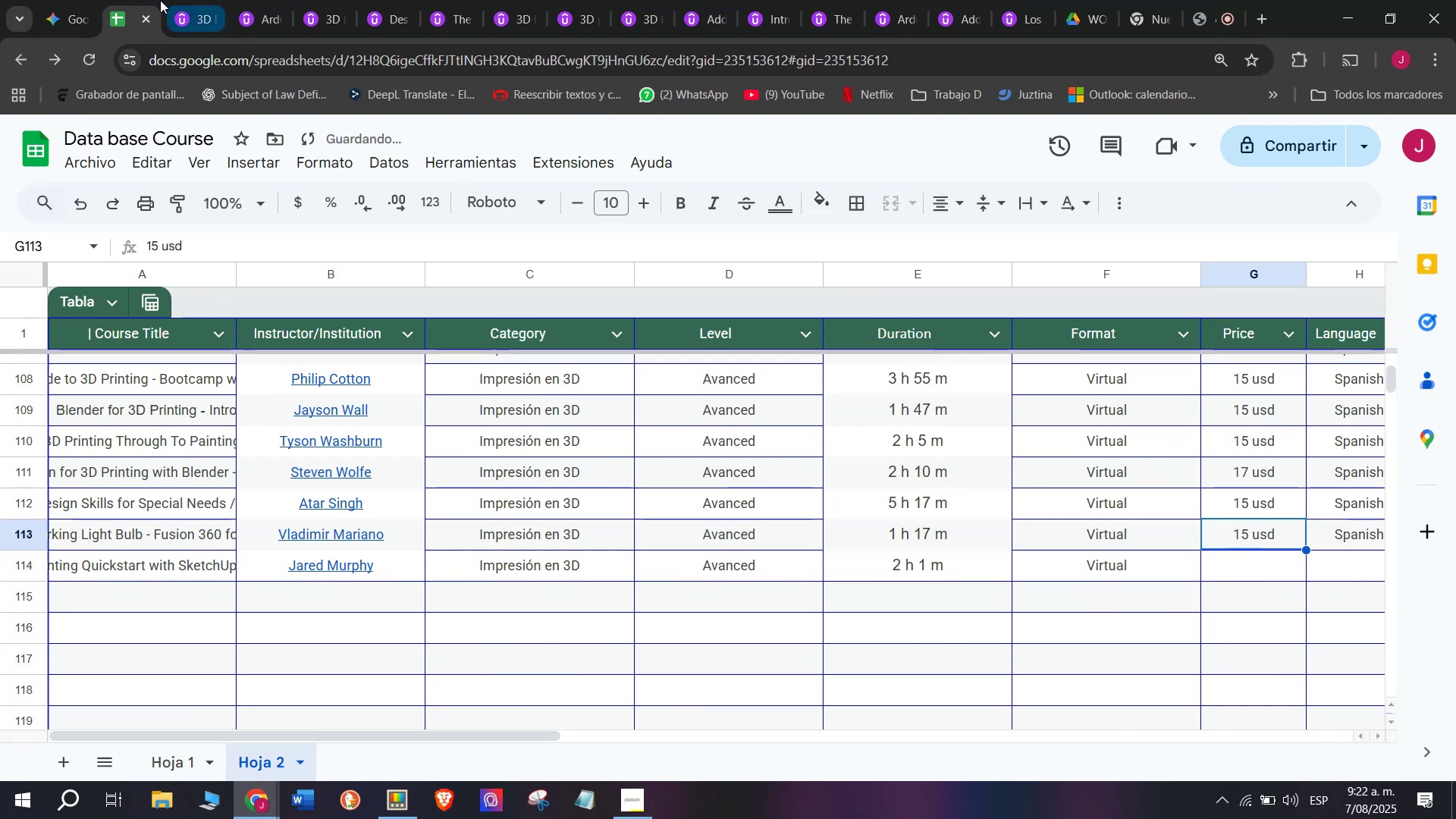 
key(Control+ControlLeft)
 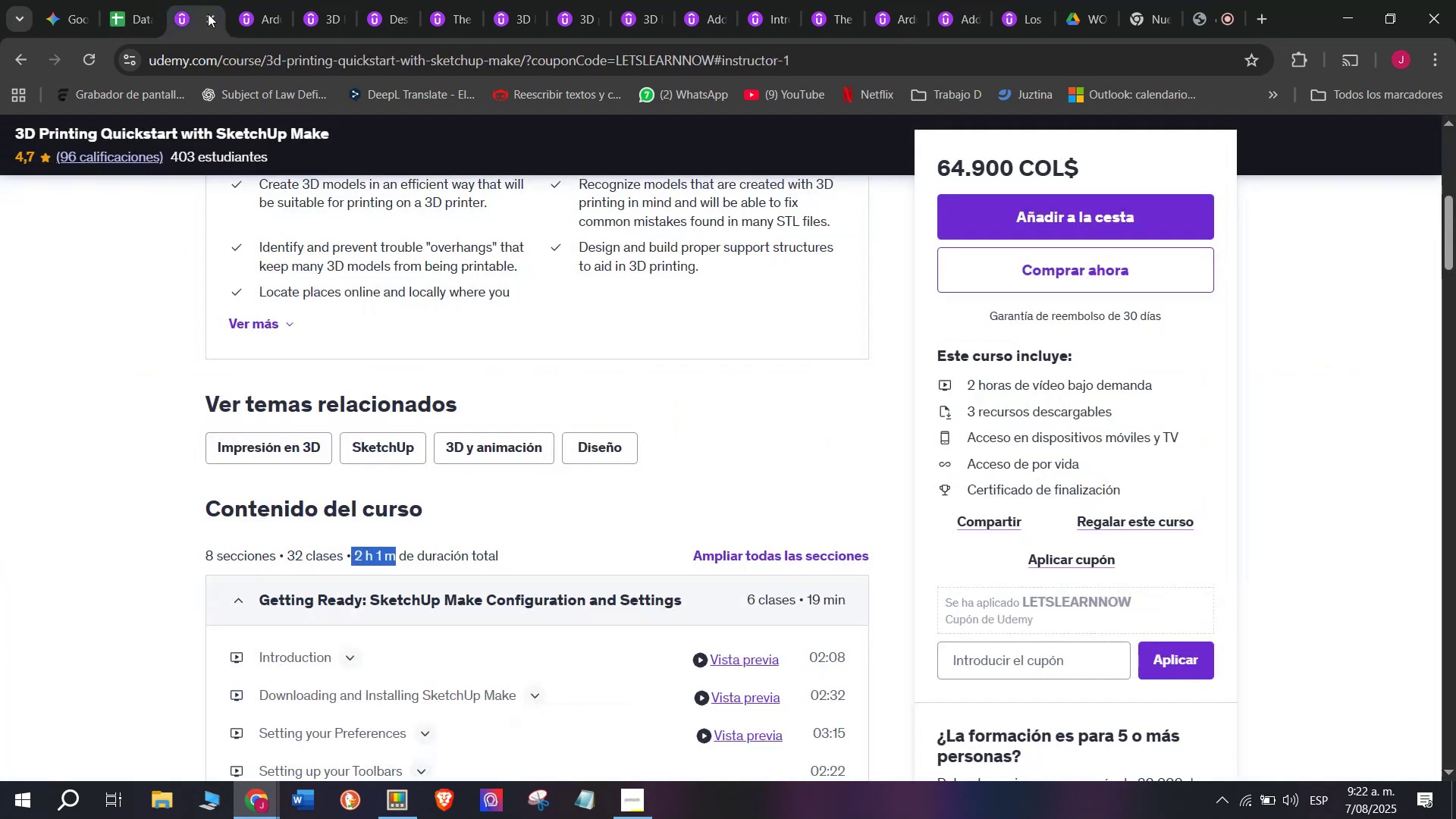 
key(Control+C)
 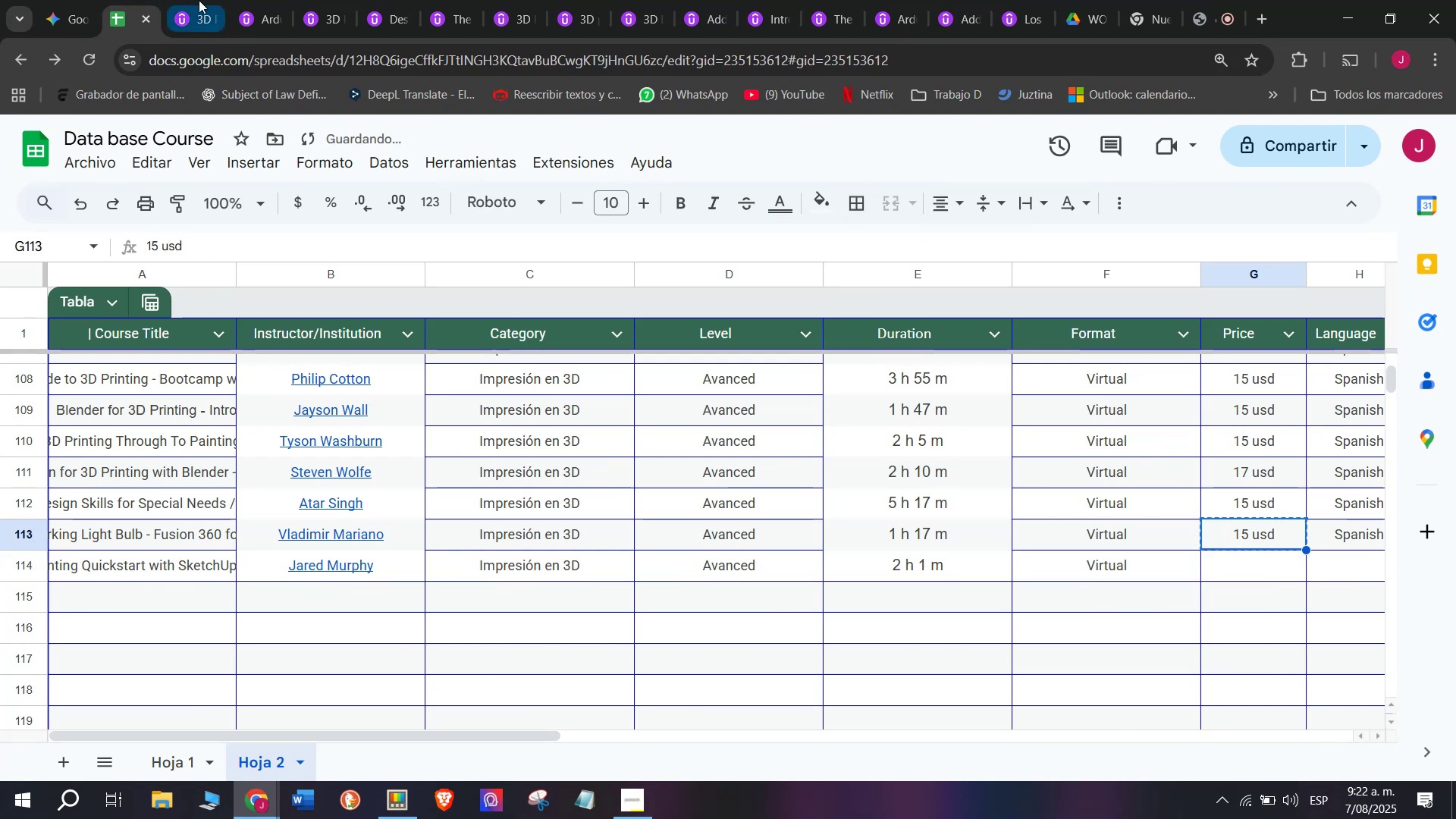 
left_click([199, 0])
 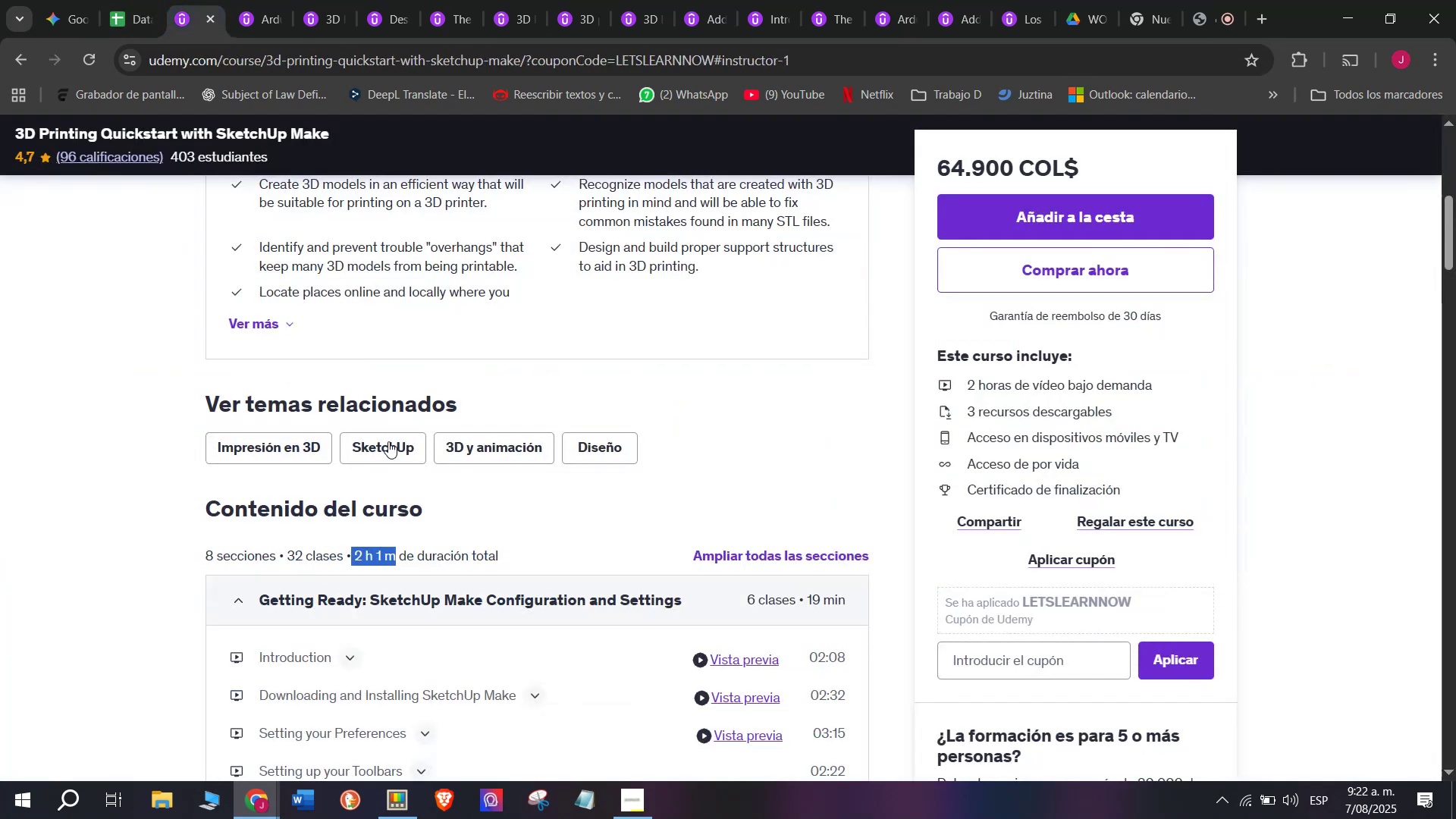 
scroll: coordinate [421, 502], scroll_direction: up, amount: 2.0
 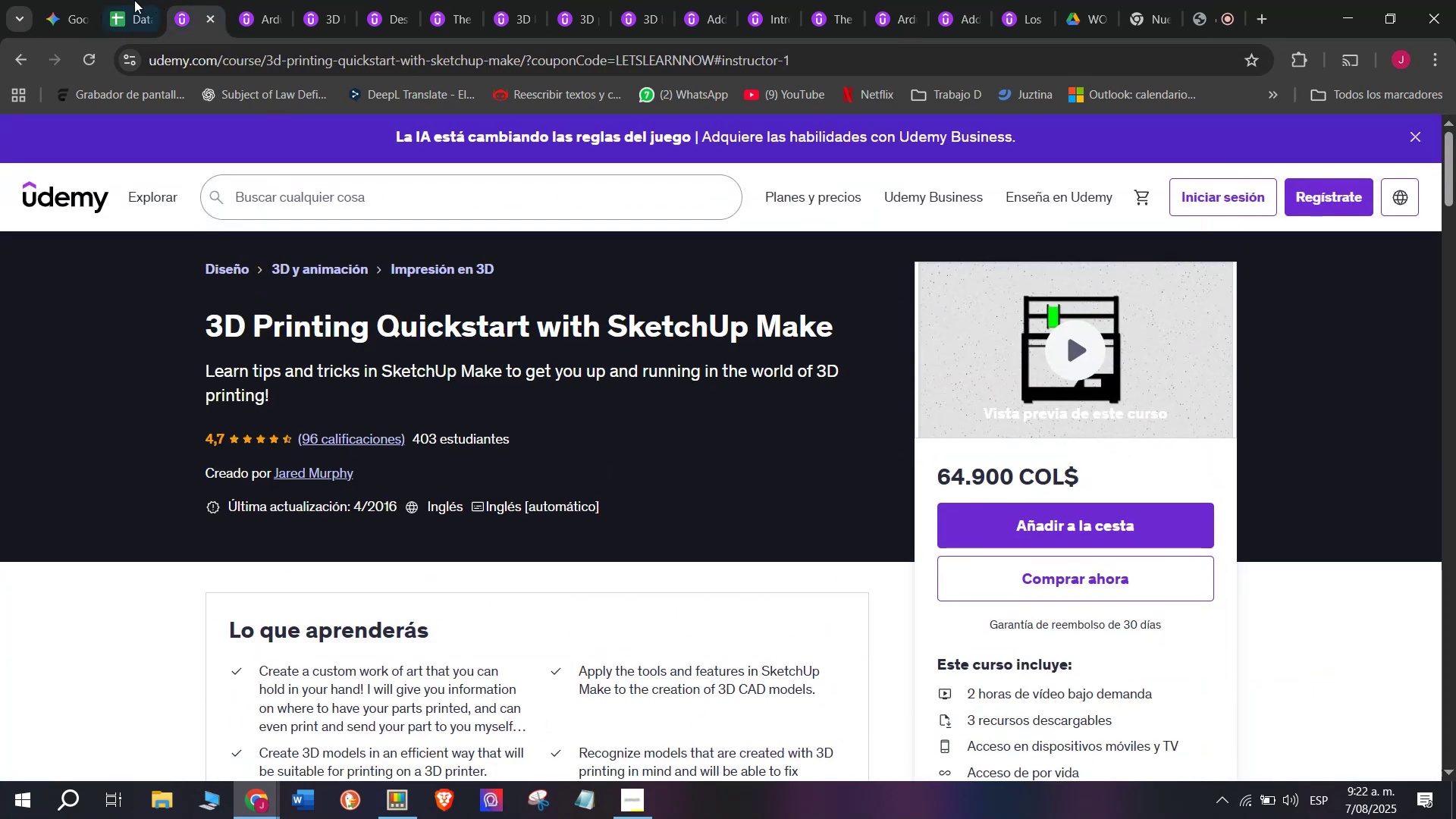 
left_click([108, 0])
 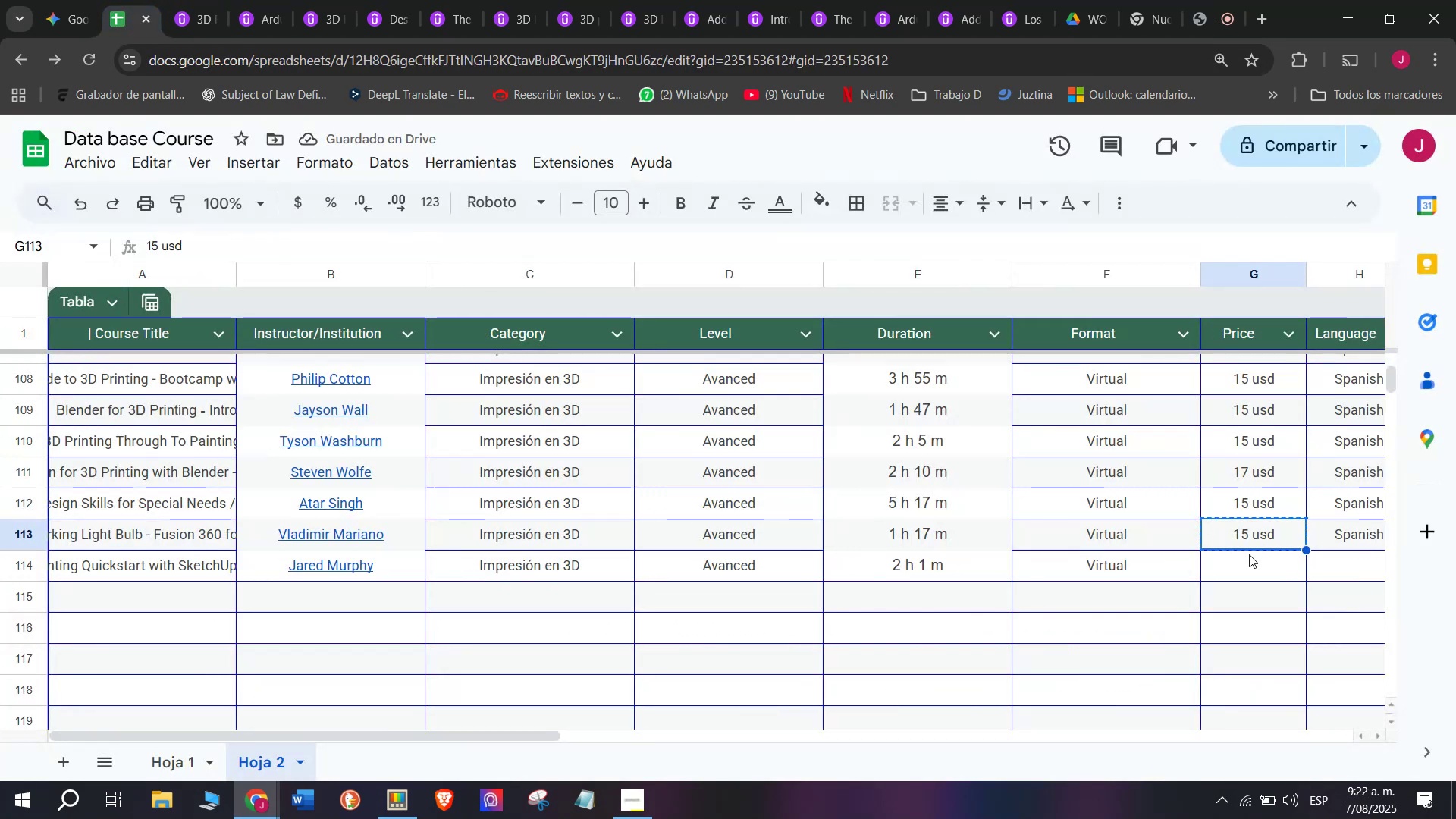 
left_click([1239, 566])
 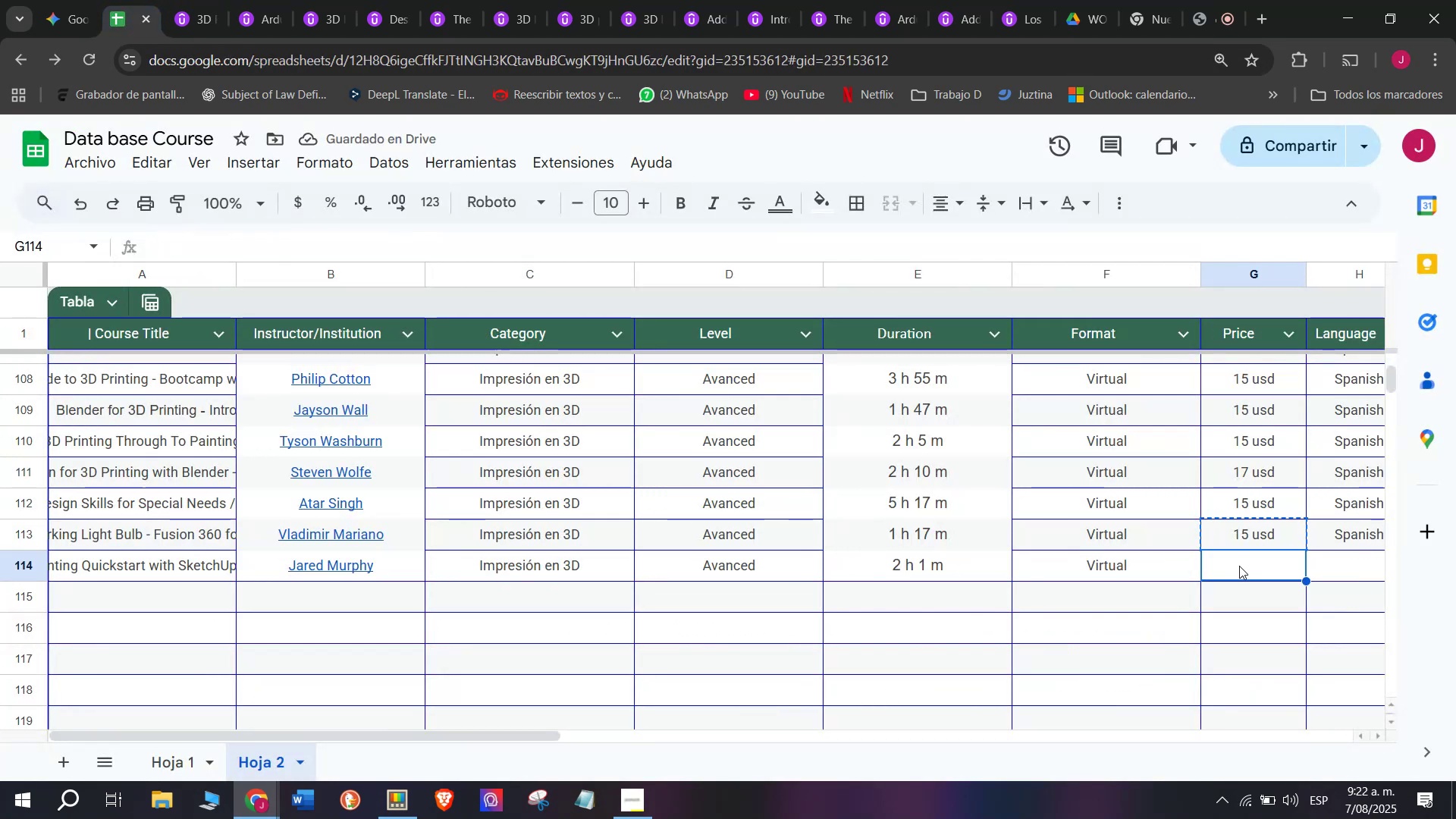 
key(Control+ControlLeft)
 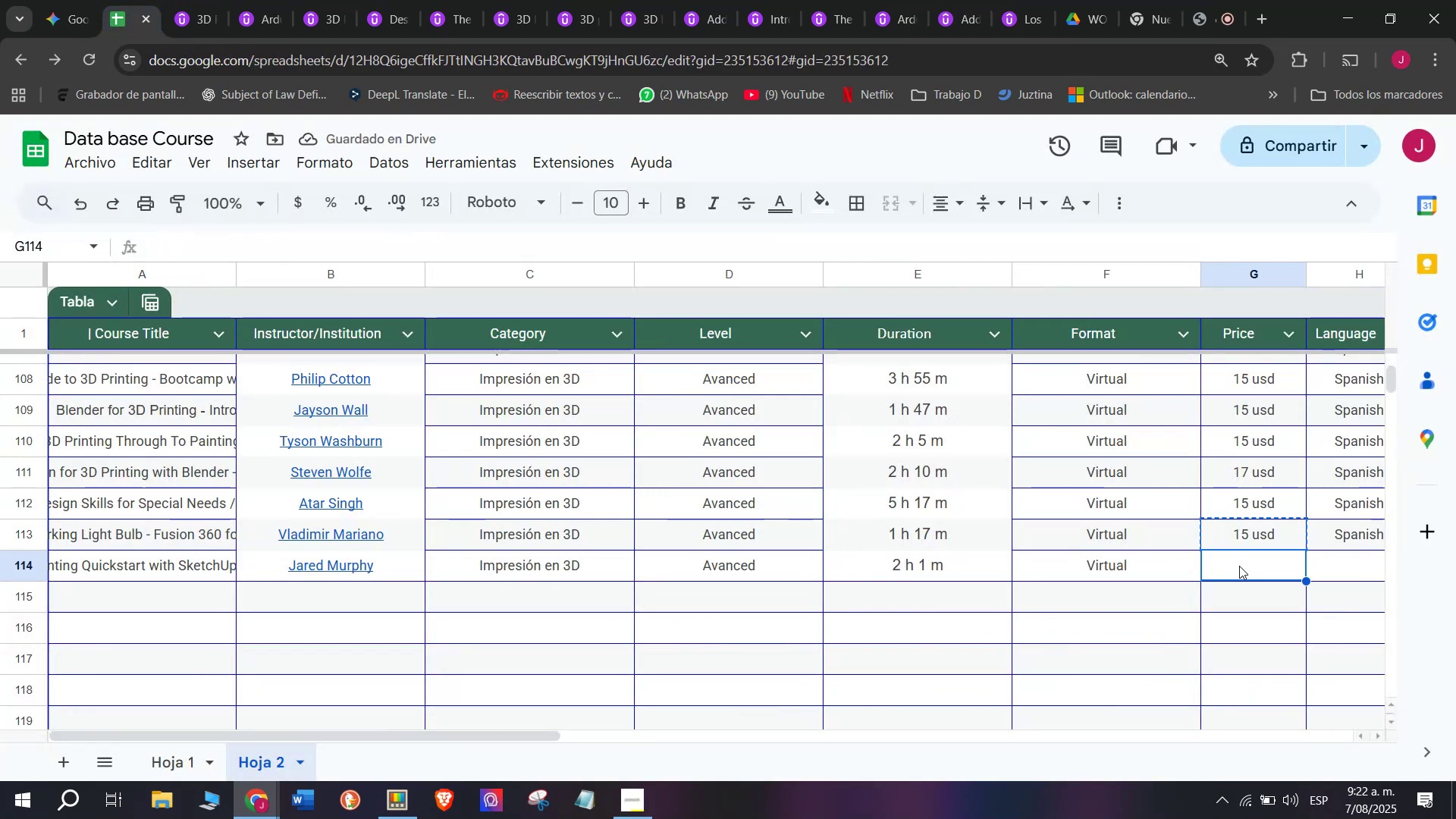 
key(Z)
 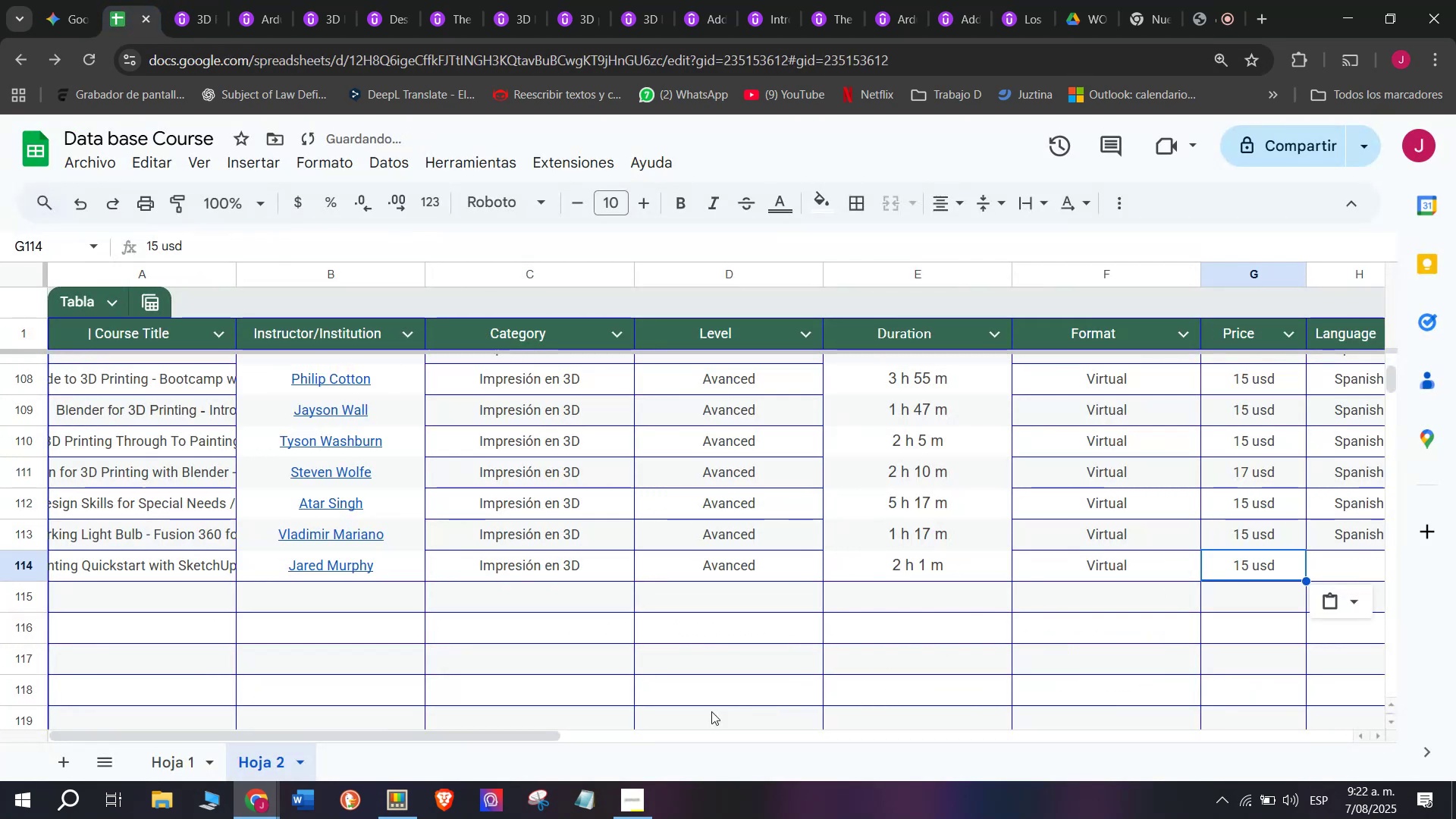 
key(Control+V)
 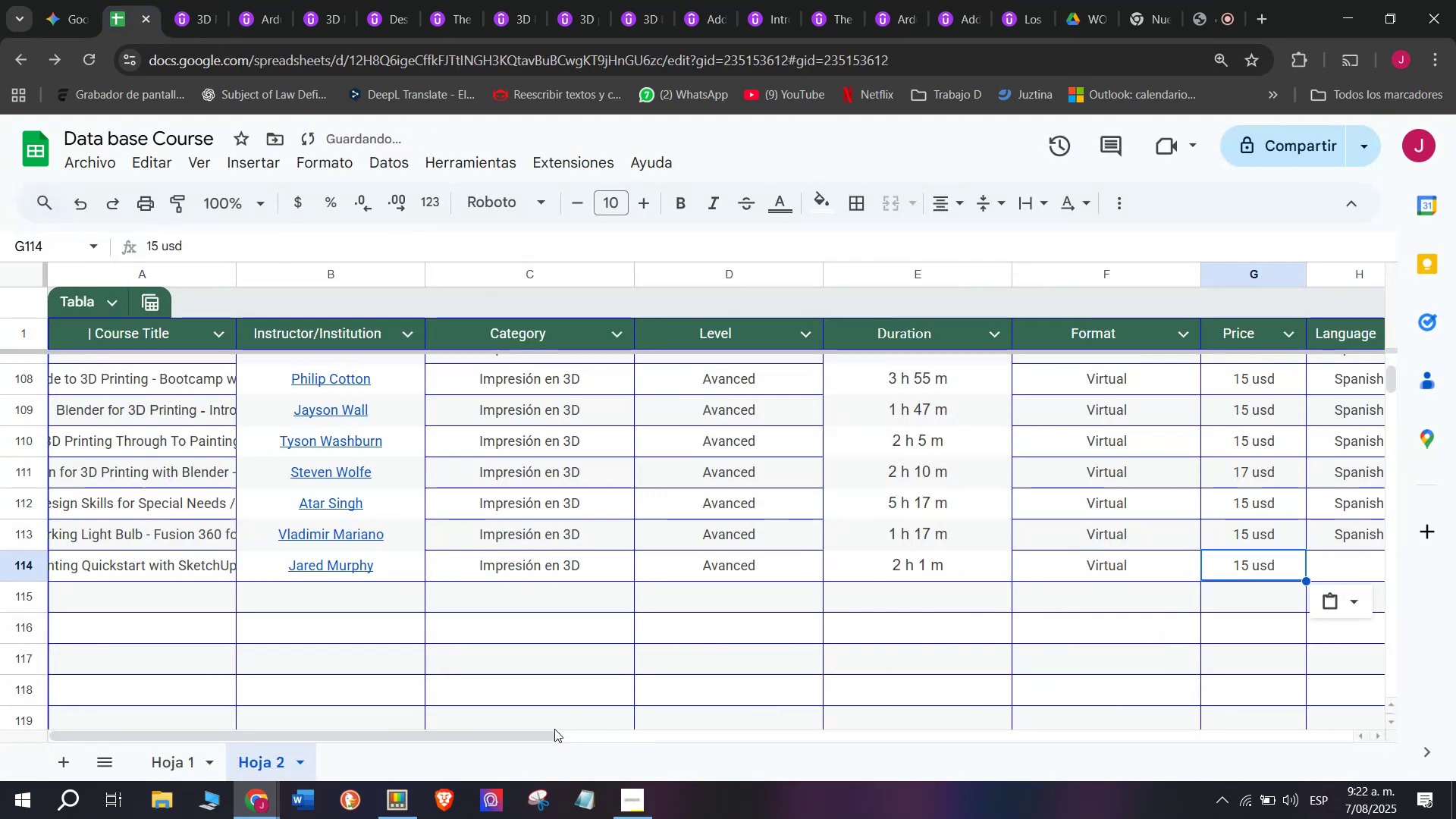 
left_click_drag(start_coordinate=[551, 734], to_coordinate=[880, 746])
 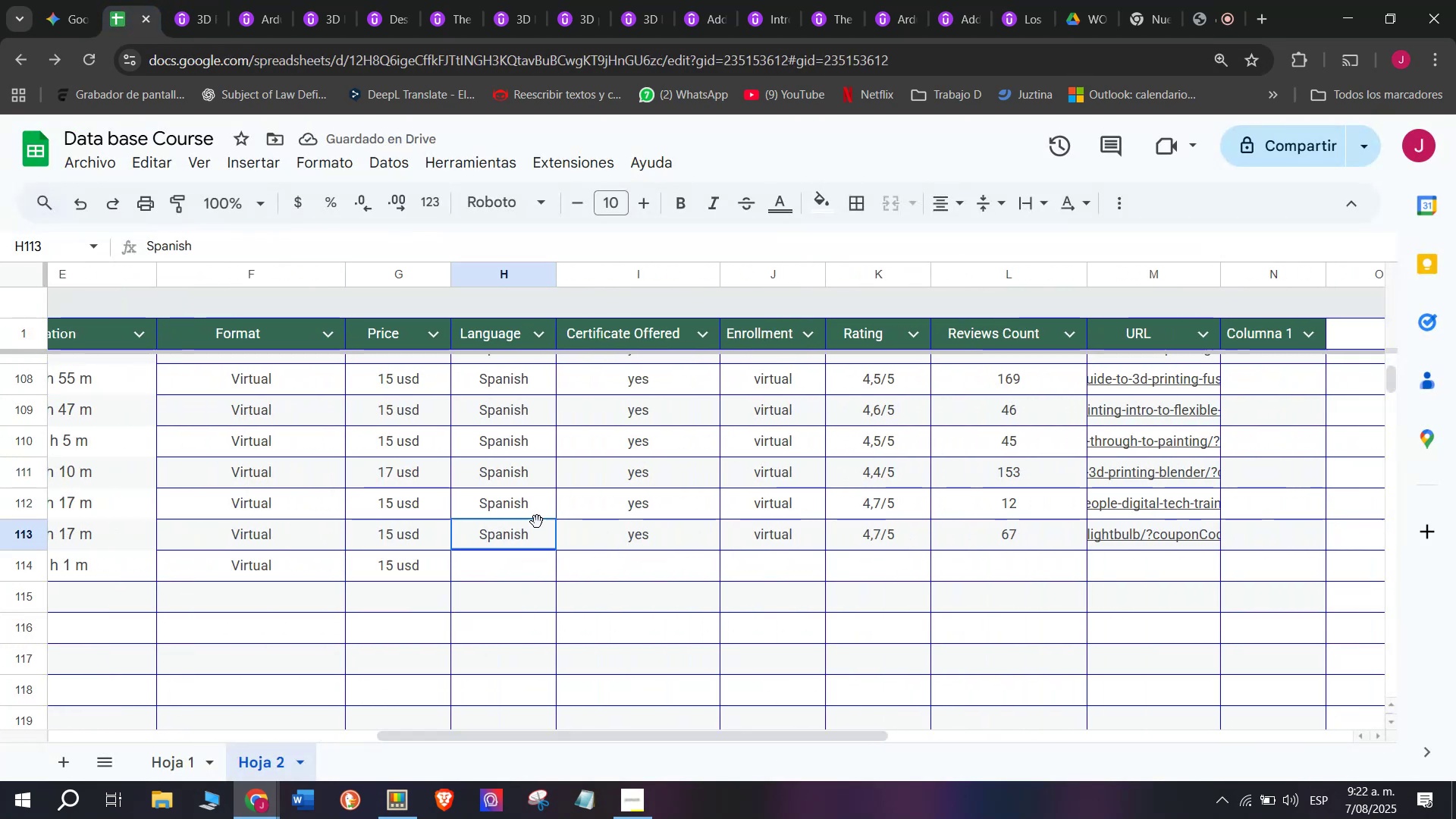 
key(Break)
 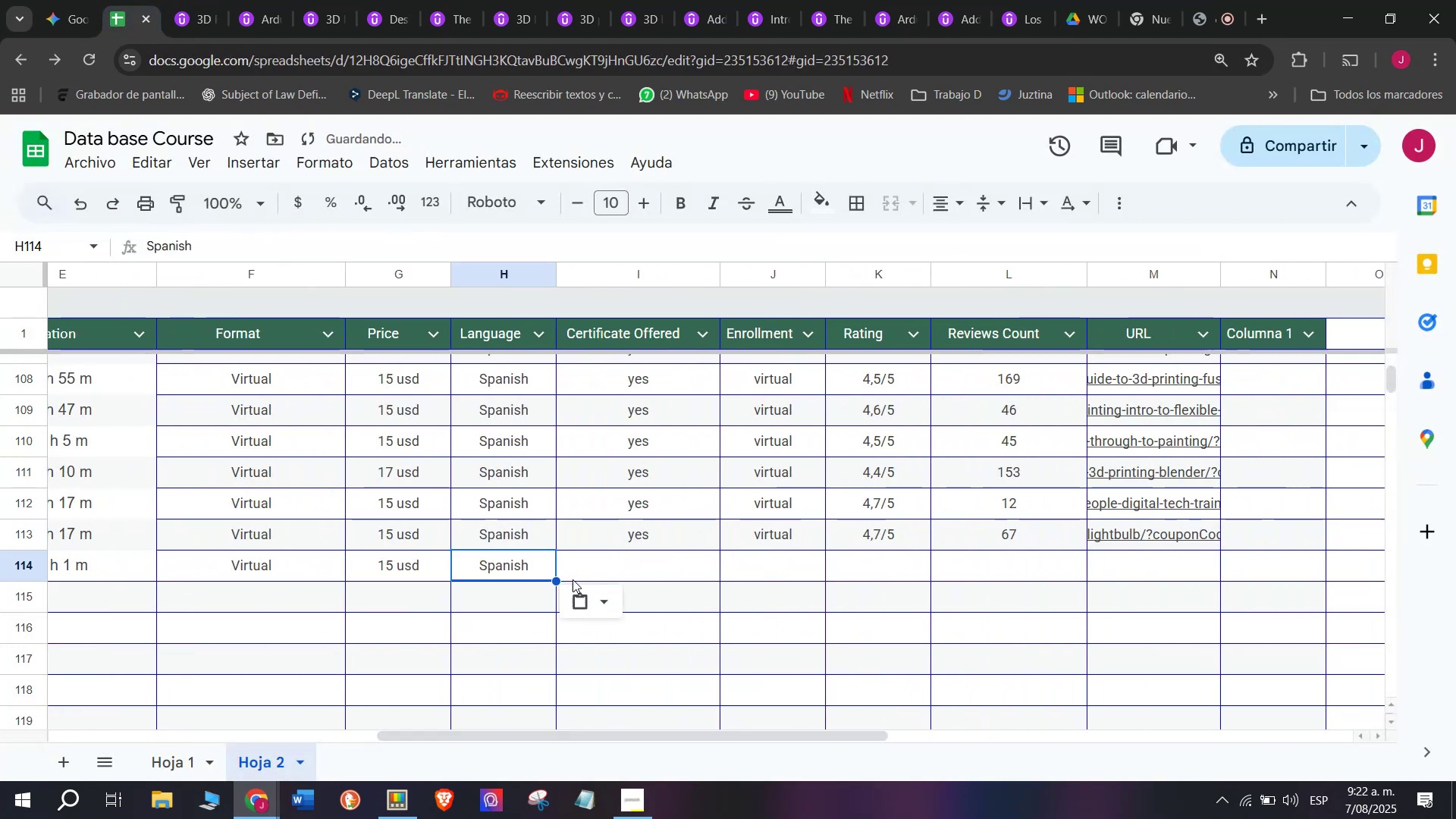 
key(Control+ControlLeft)
 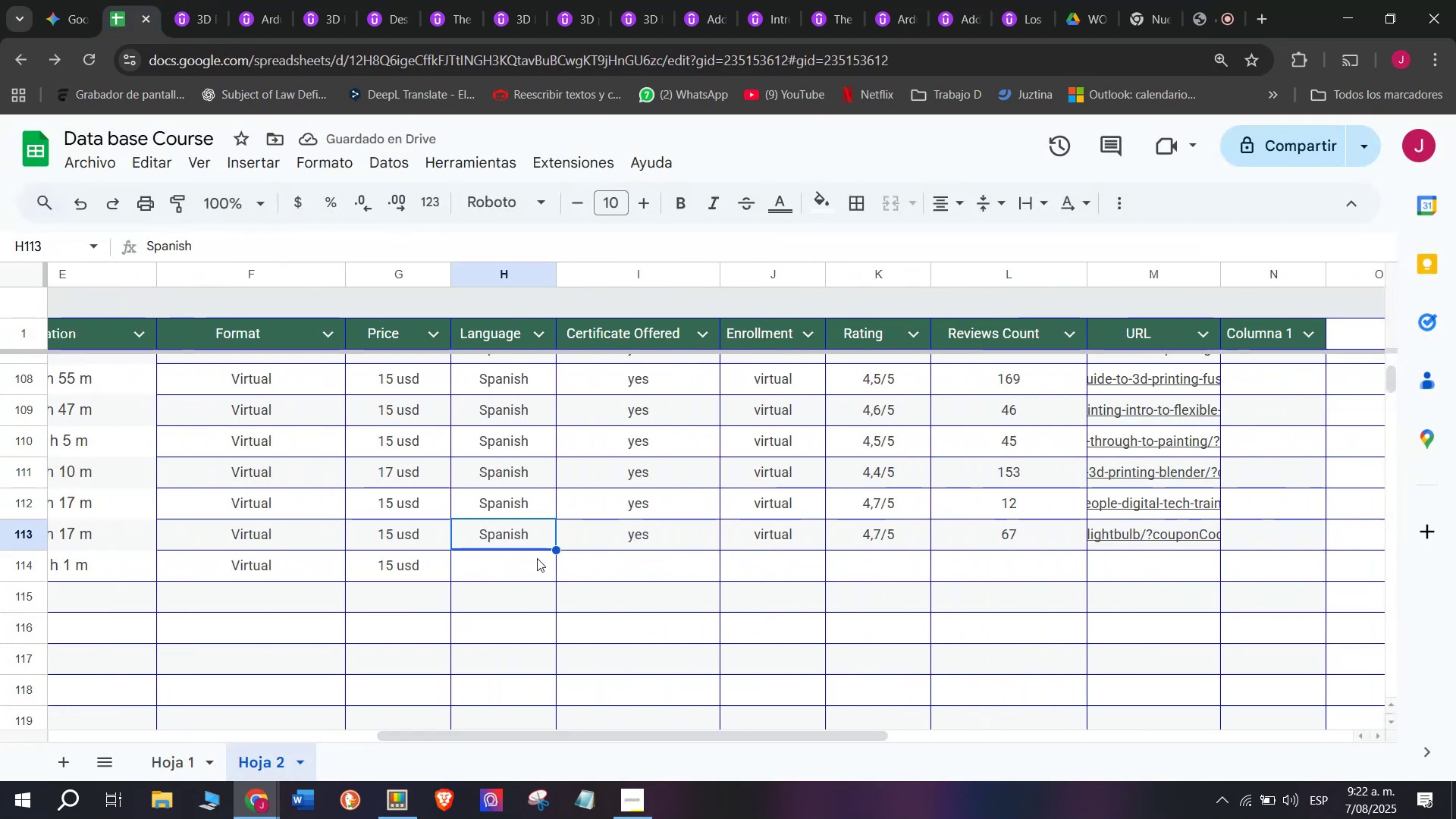 
key(Control+C)
 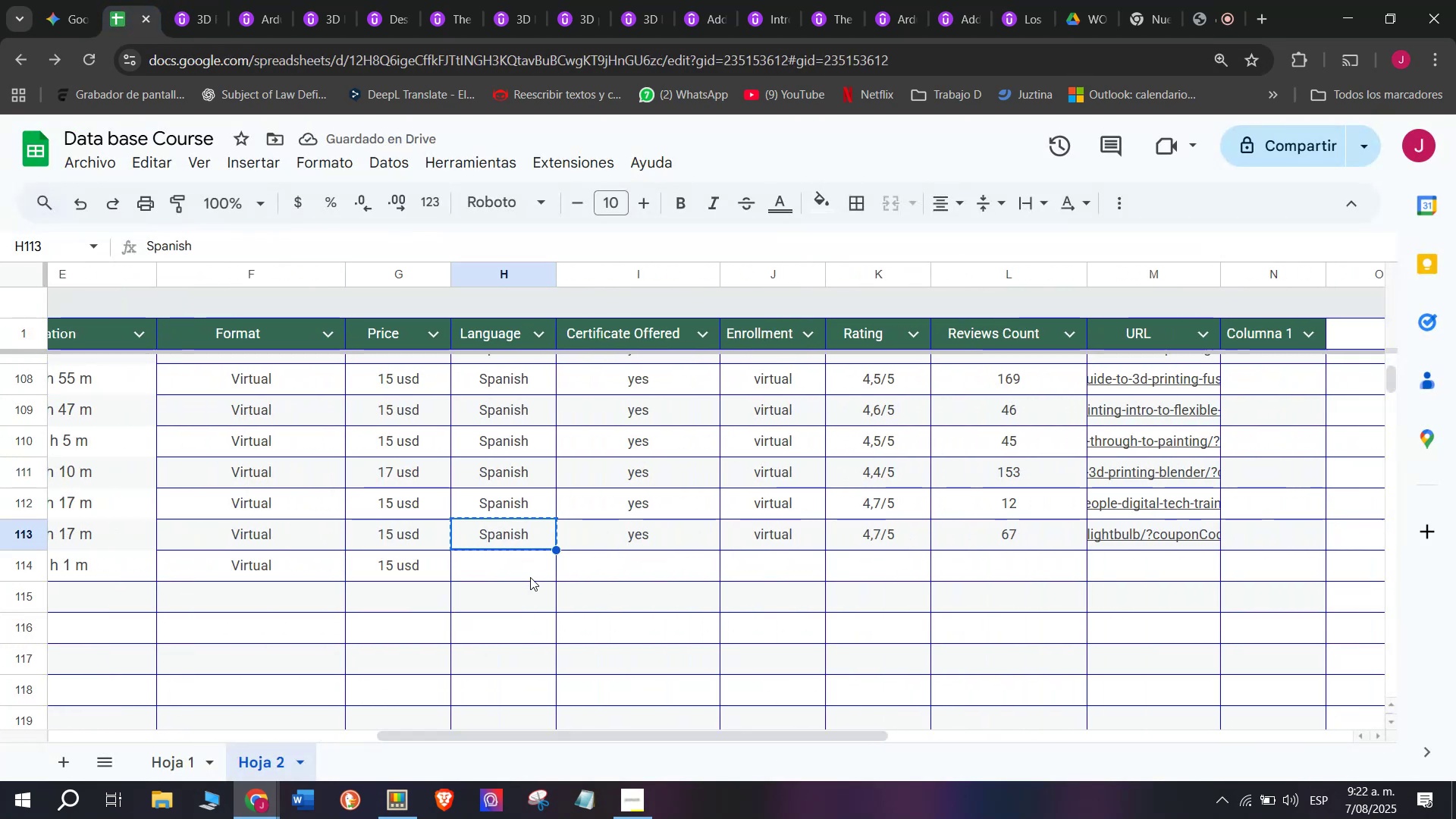 
double_click([530, 577])
 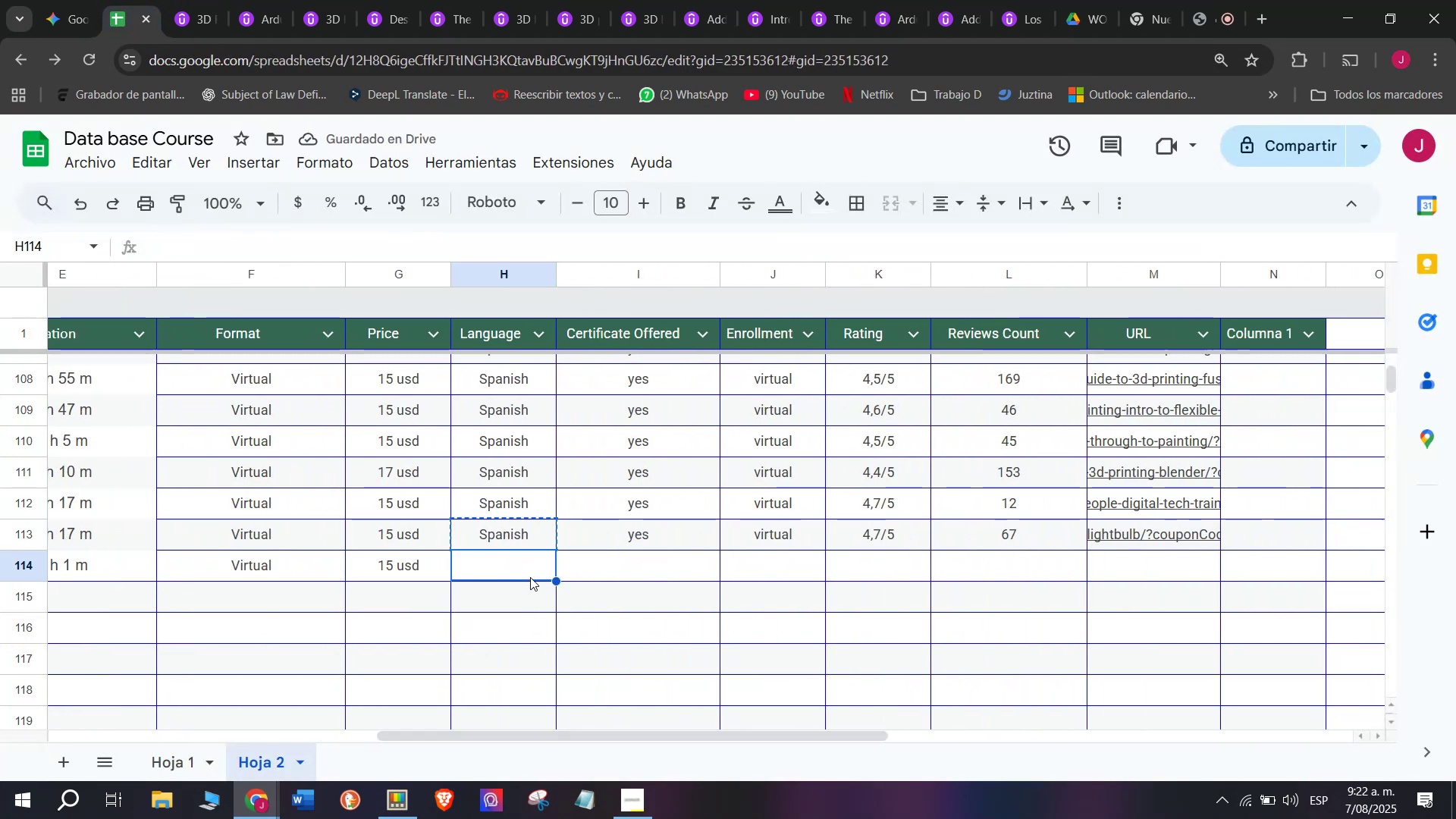 
key(Control+ControlLeft)
 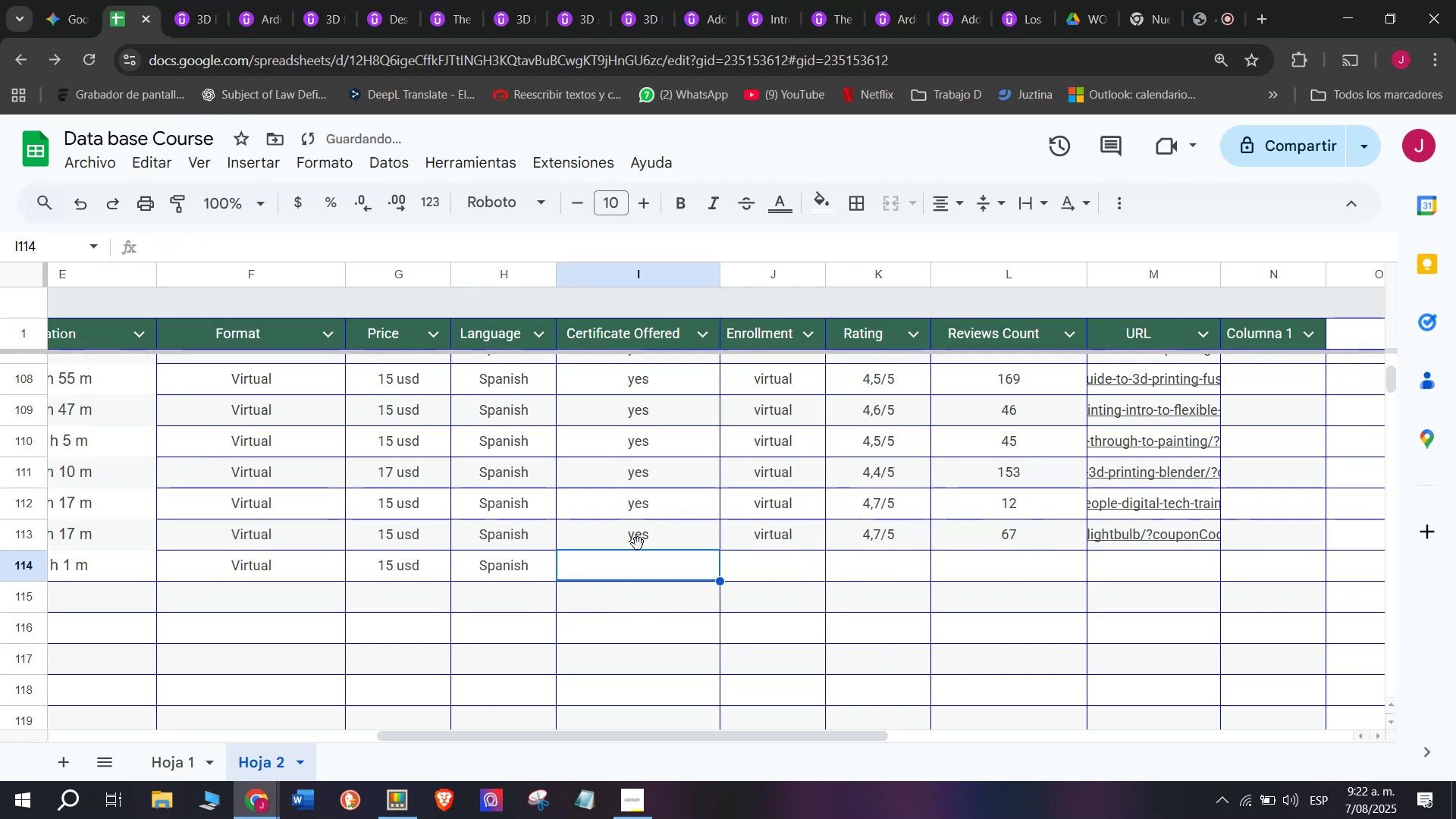 
key(Z)
 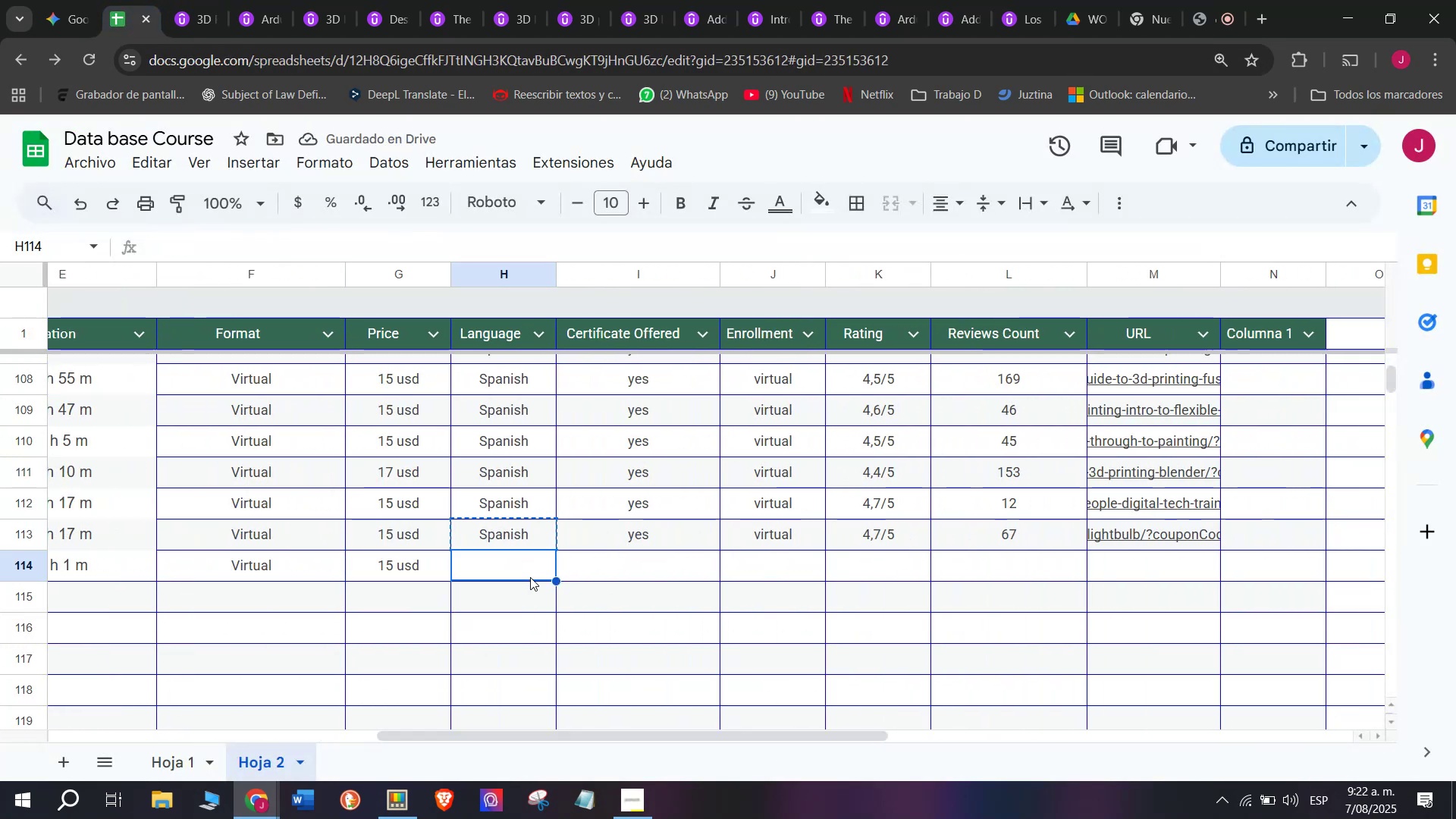 
key(Control+V)
 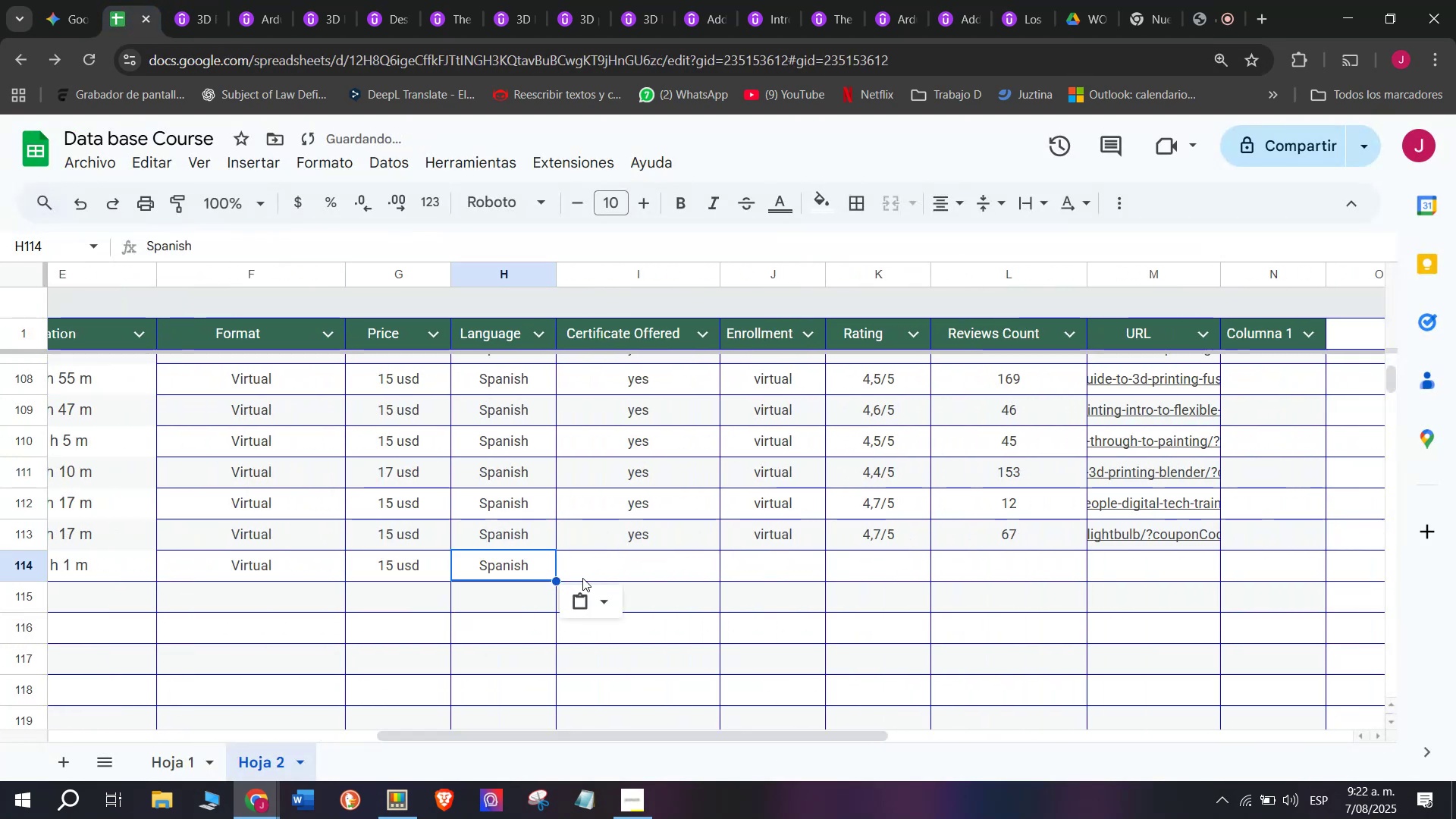 
left_click_drag(start_coordinate=[588, 578], to_coordinate=[593, 576])
 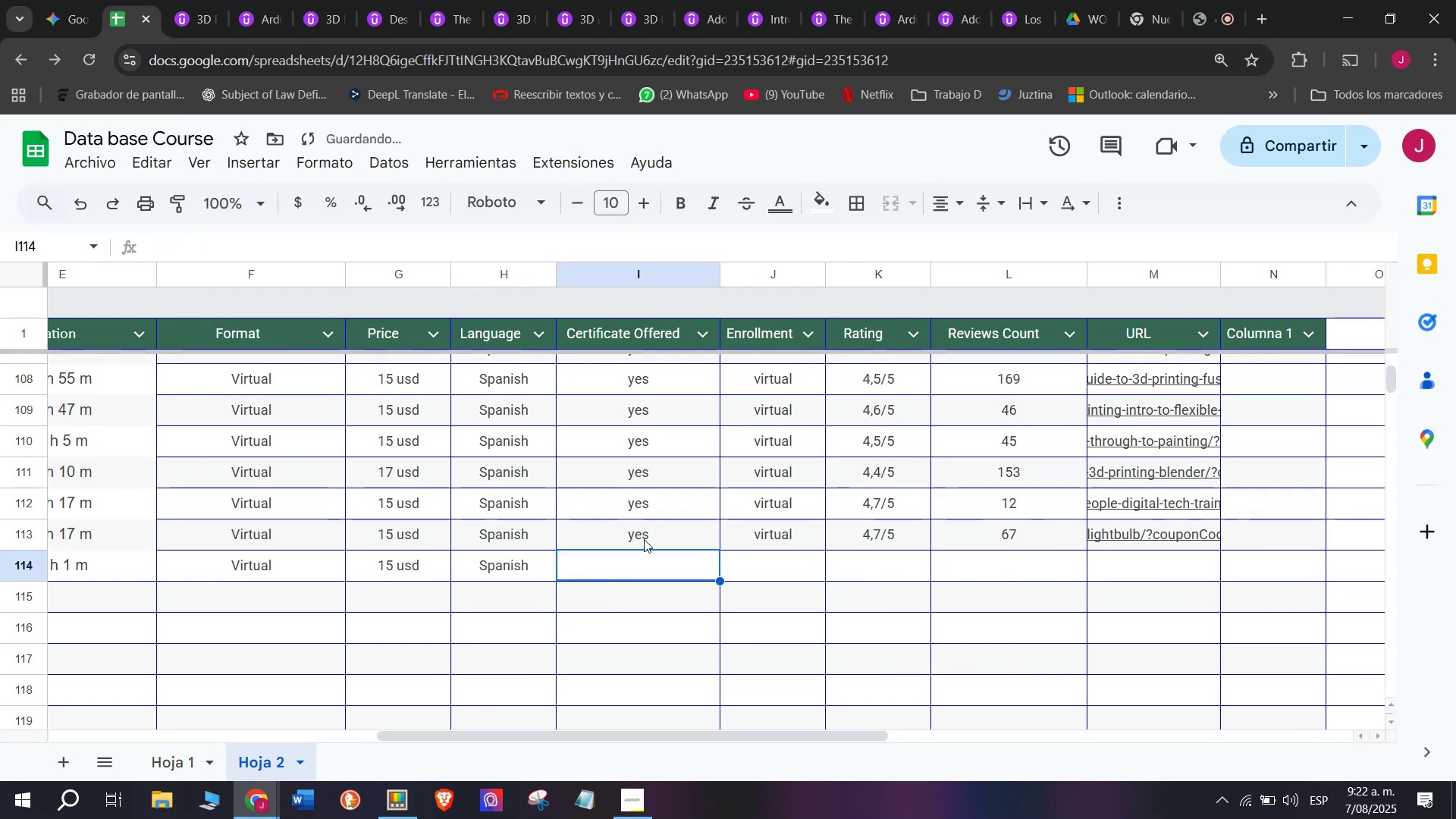 
key(Break)
 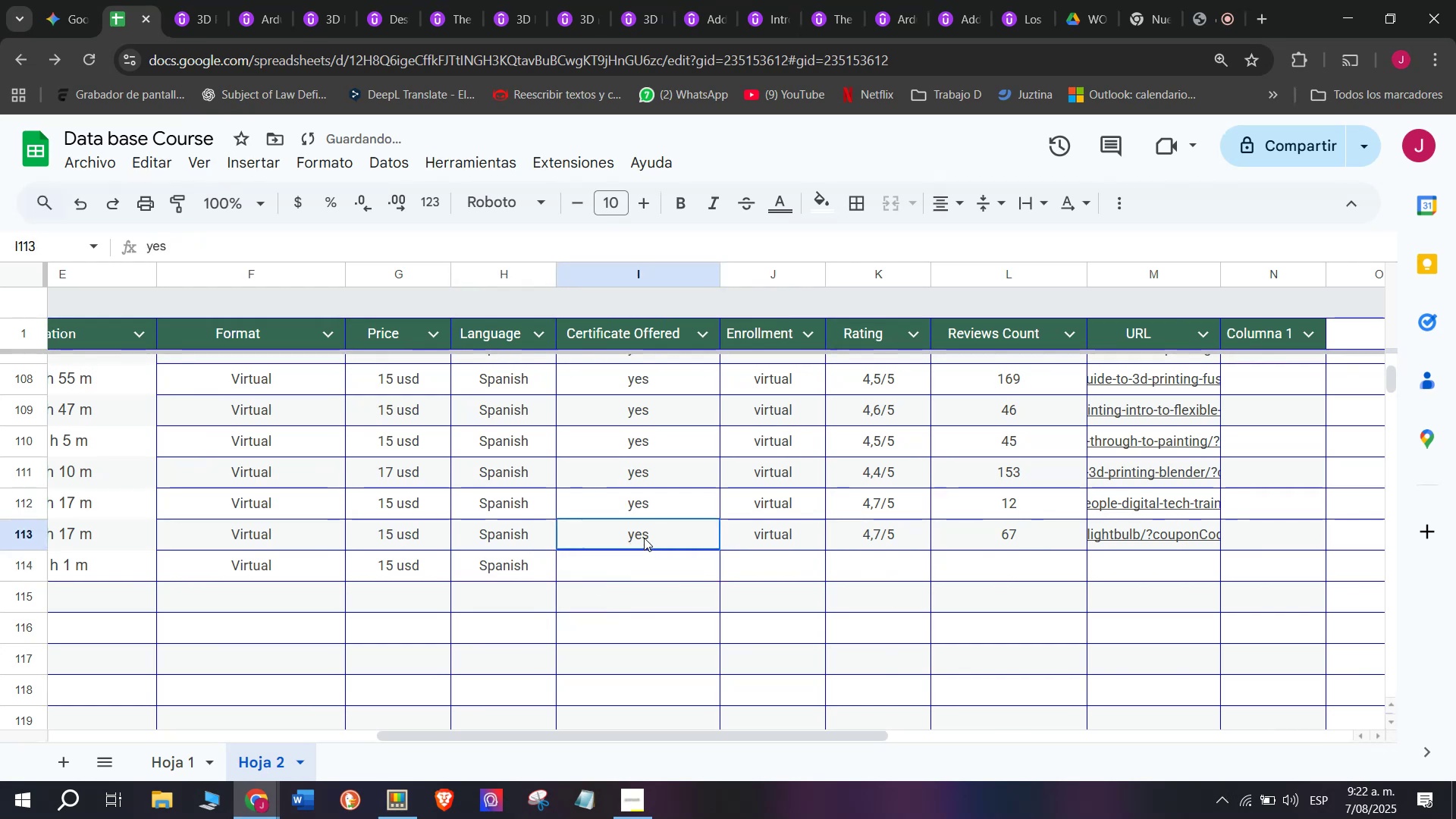 
key(Control+ControlLeft)
 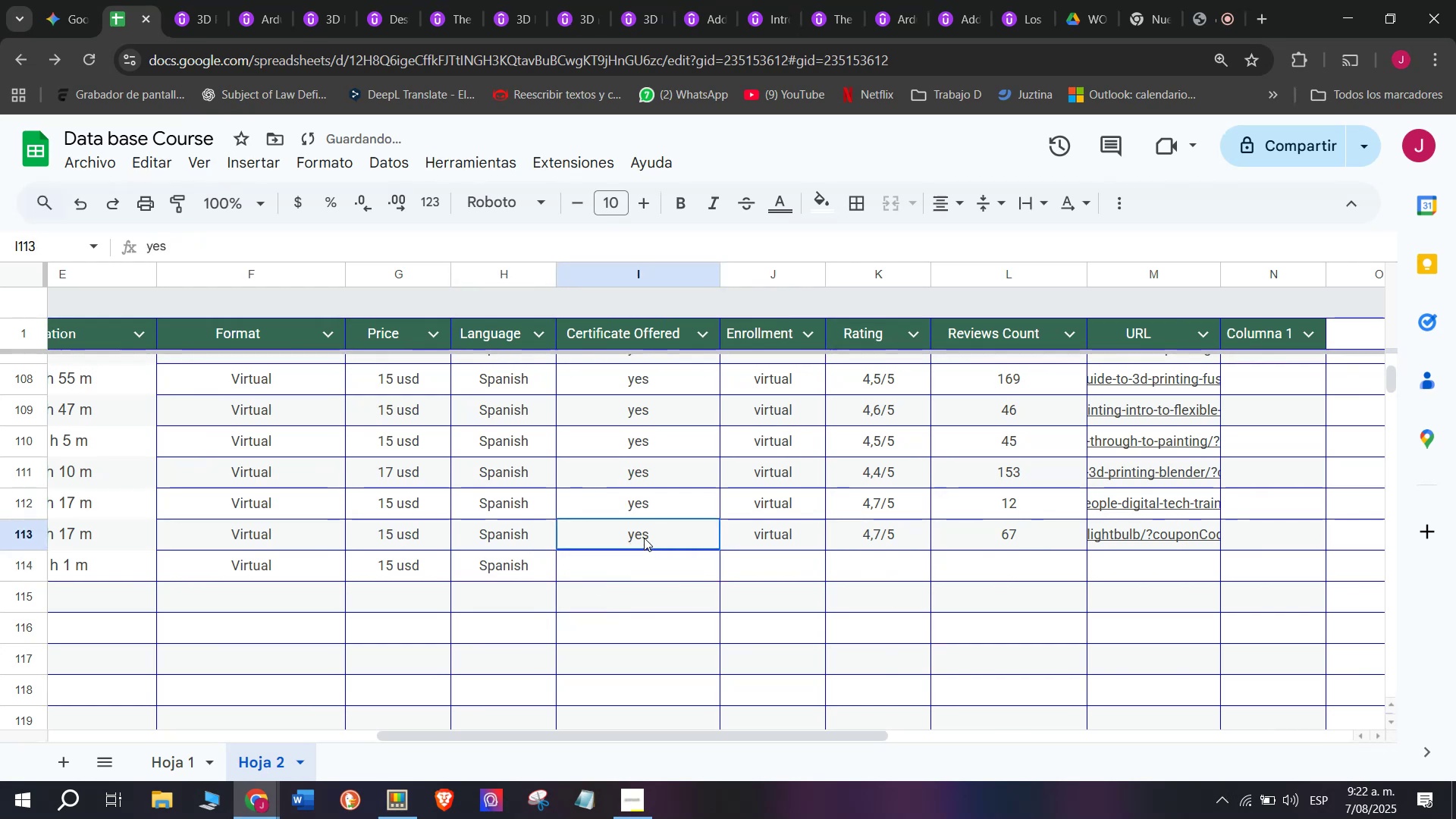 
key(Control+C)
 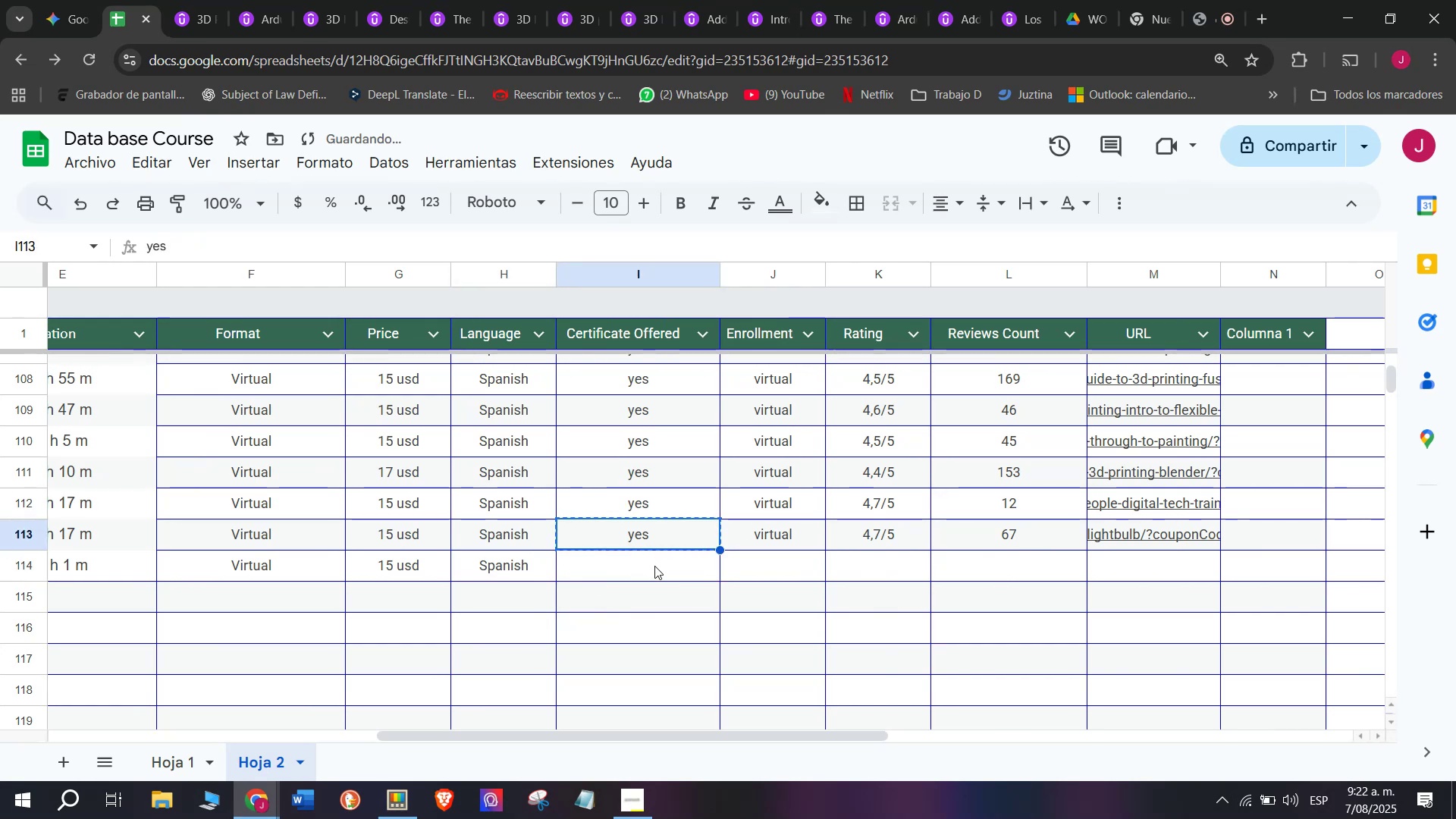 
triple_click([654, 566])
 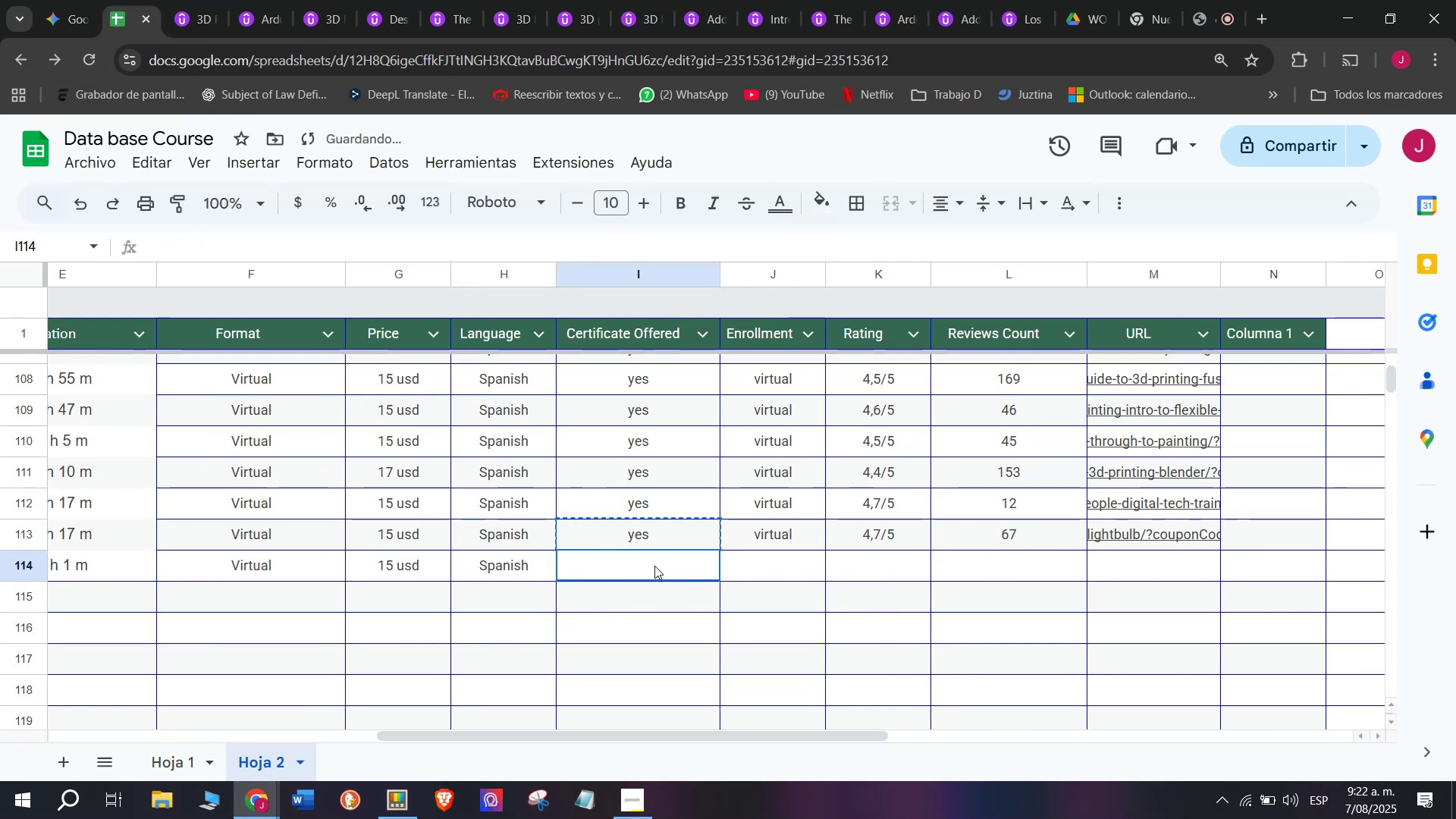 
key(Z)
 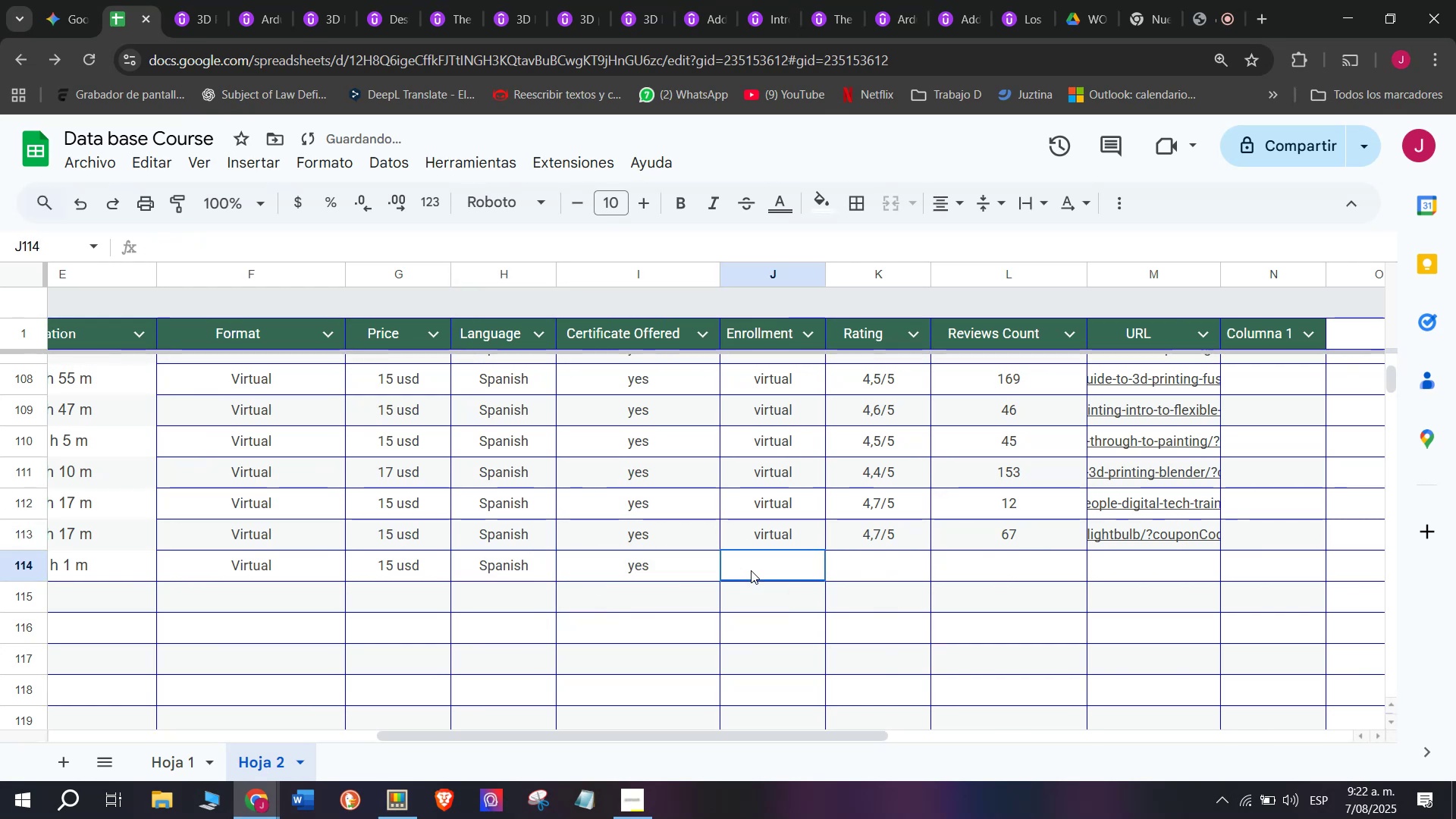 
key(Control+ControlLeft)
 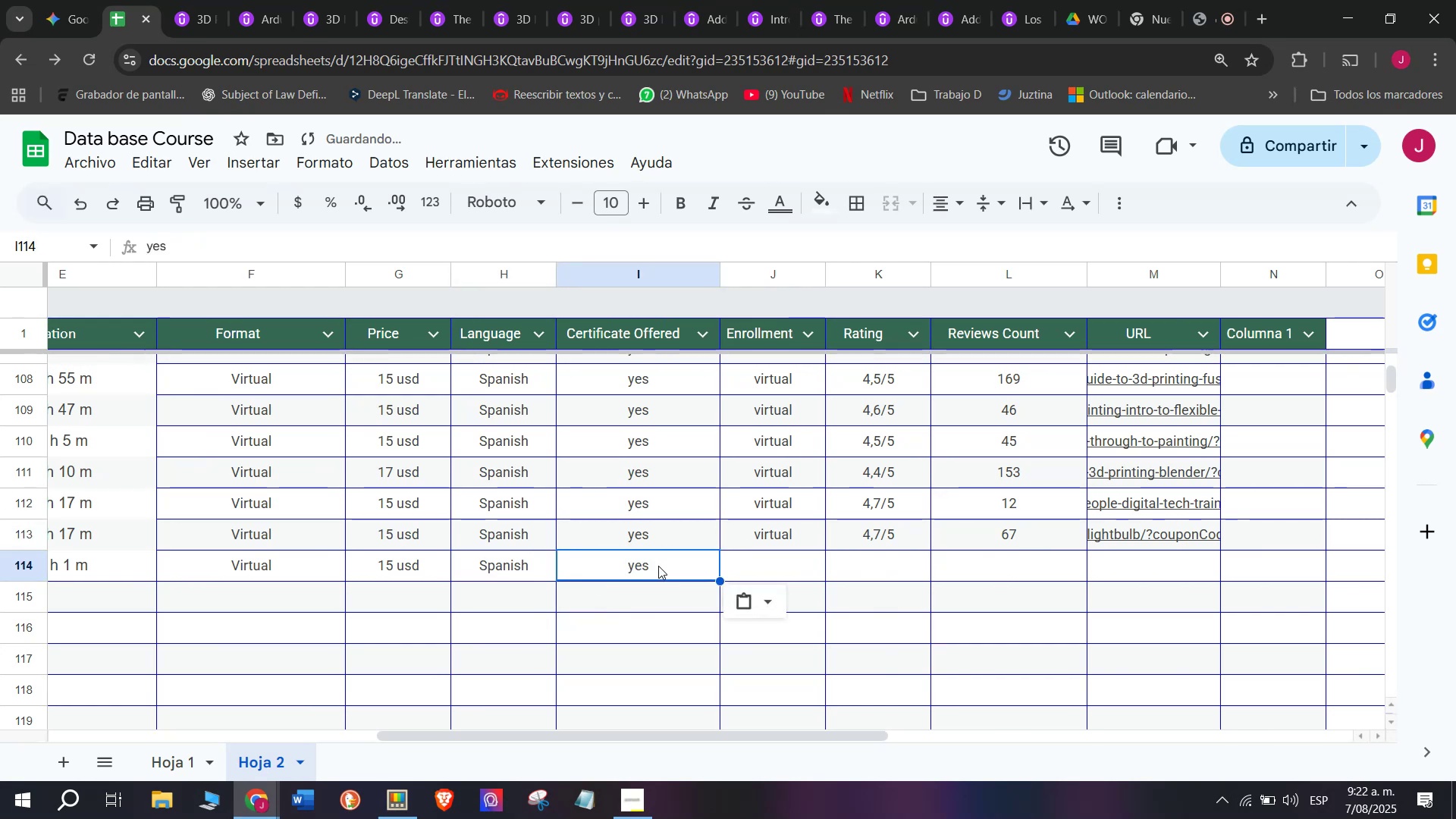 
key(Control+V)
 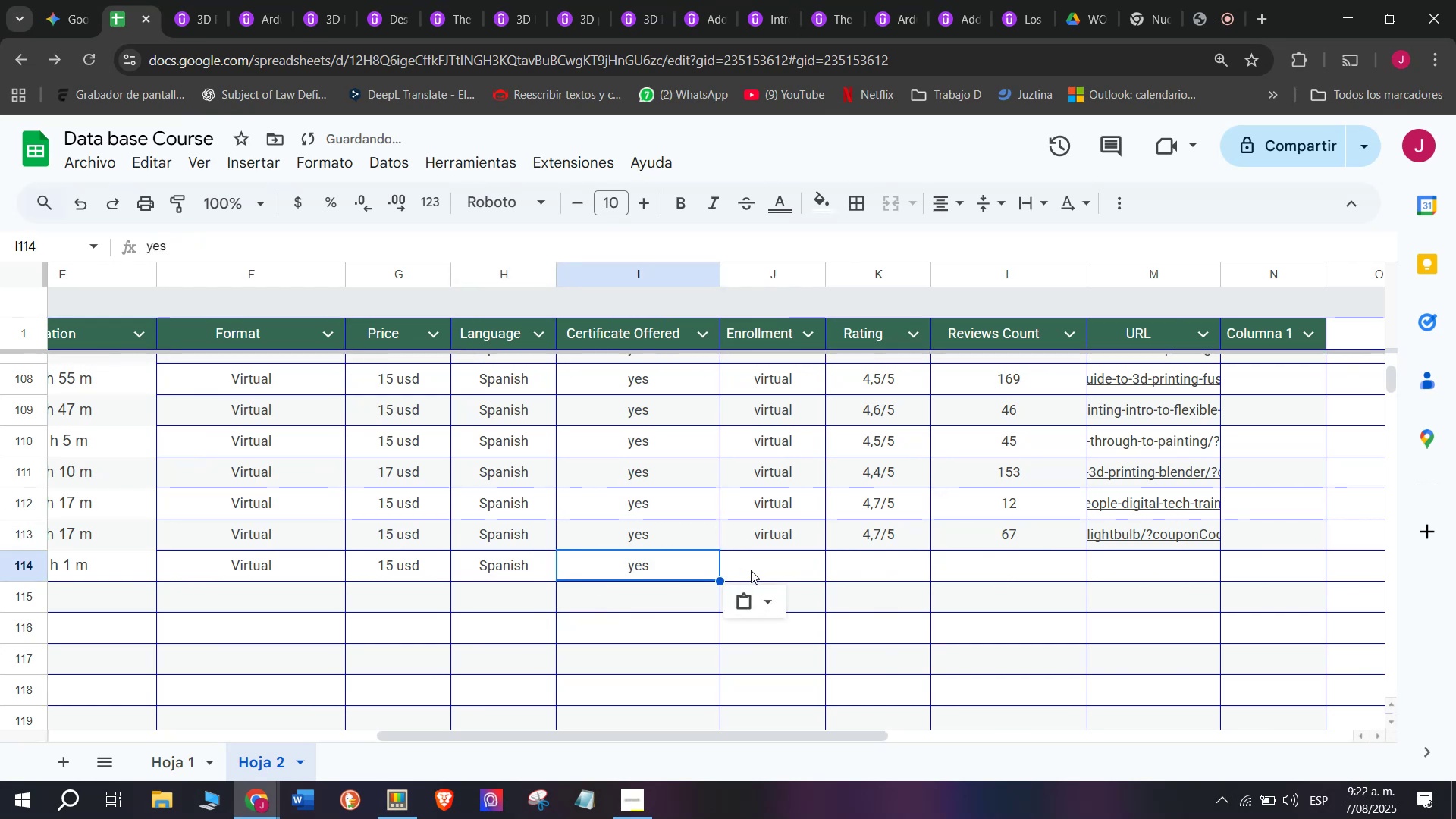 
triple_click([751, 570])
 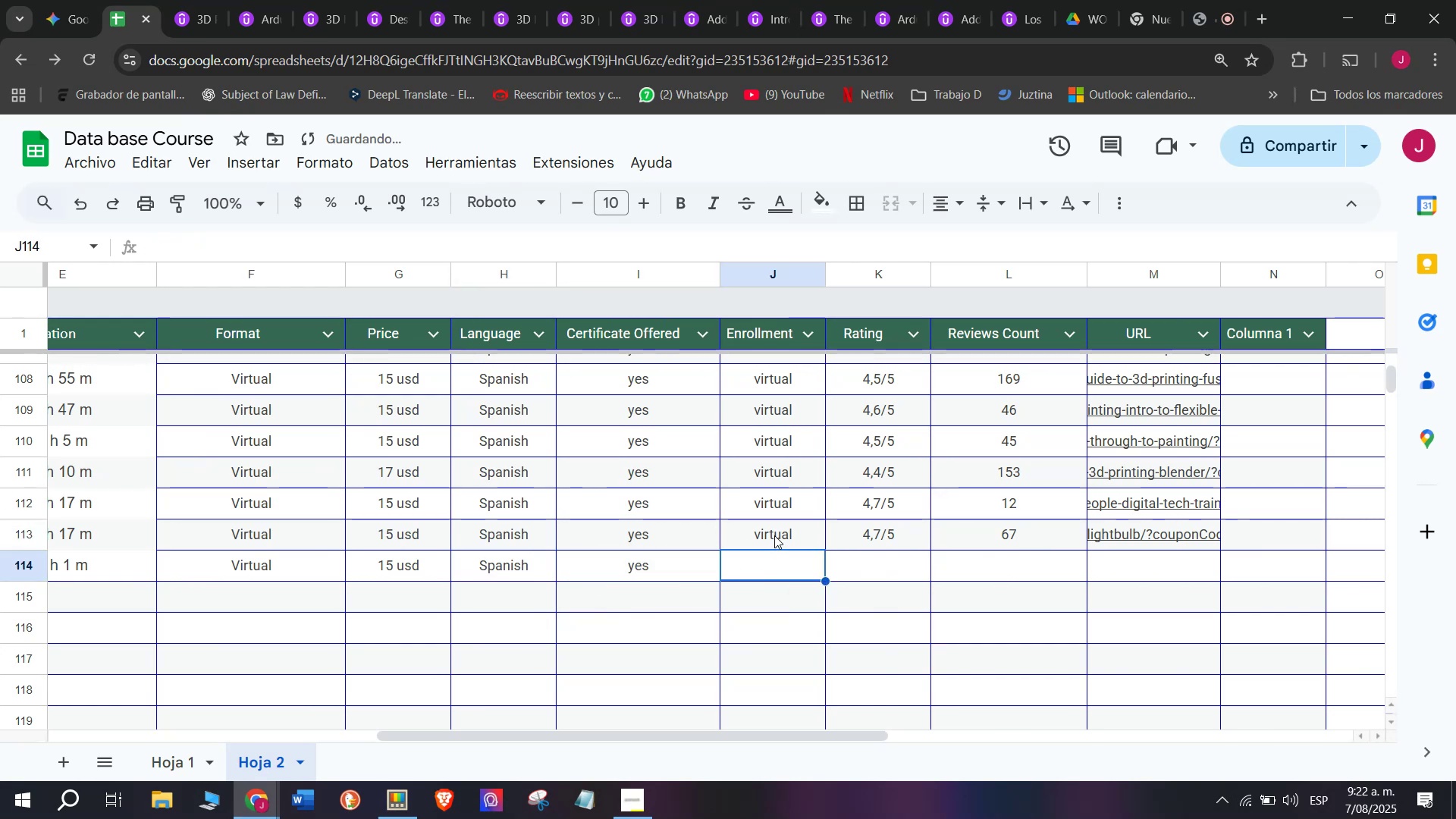 
key(Break)
 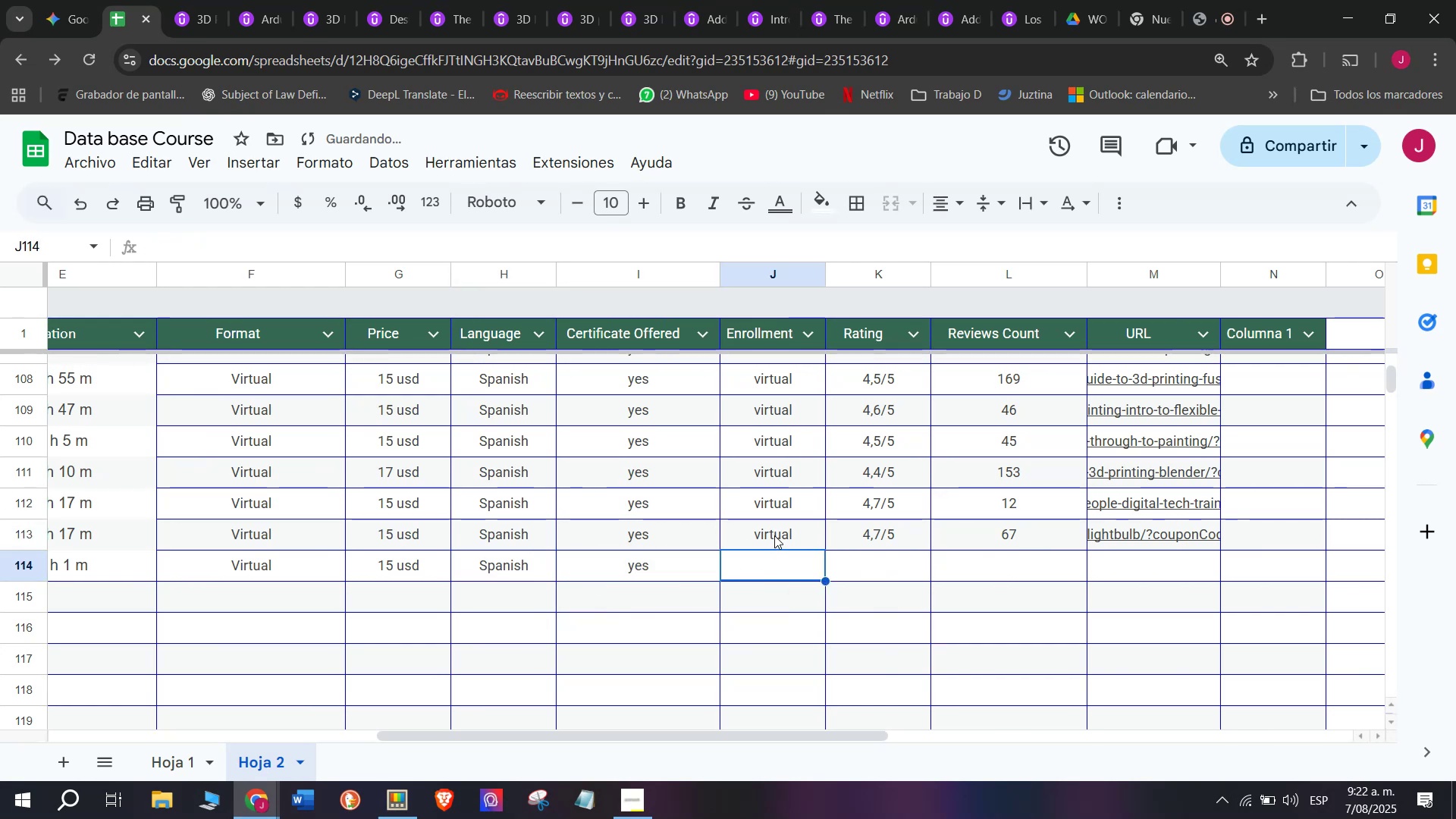 
key(Control+ControlLeft)
 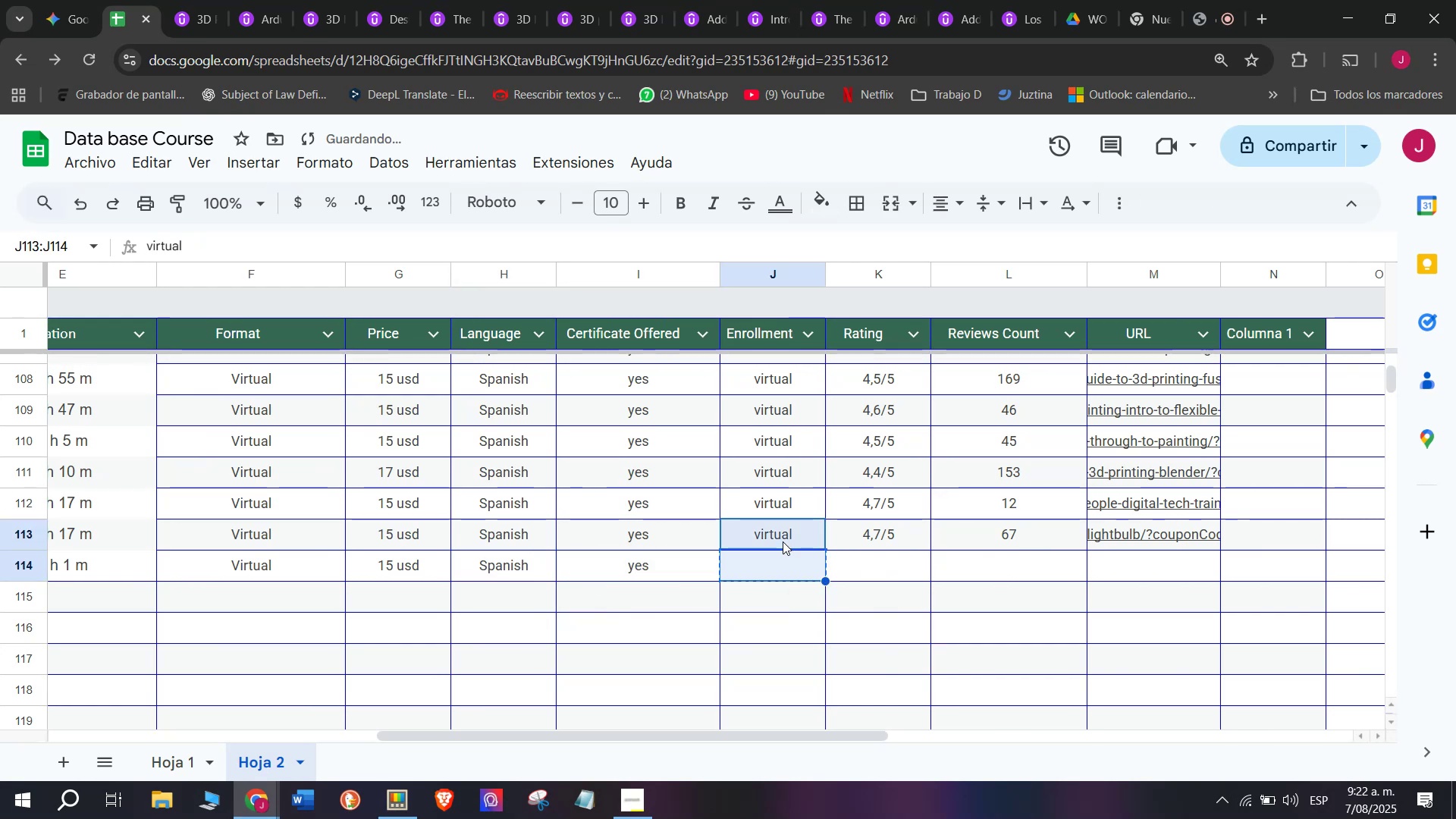 
key(Control+C)
 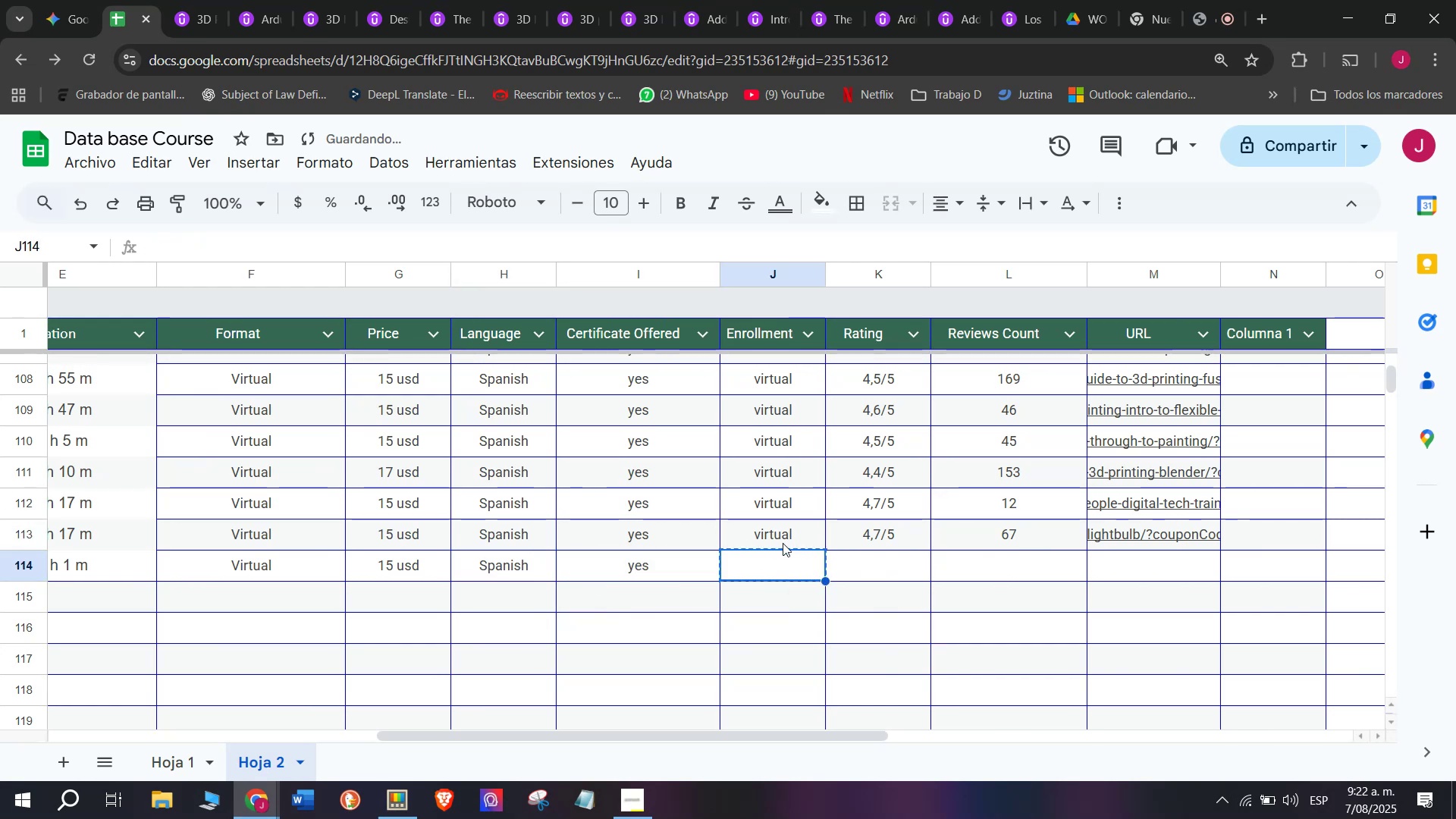 
left_click([783, 543])
 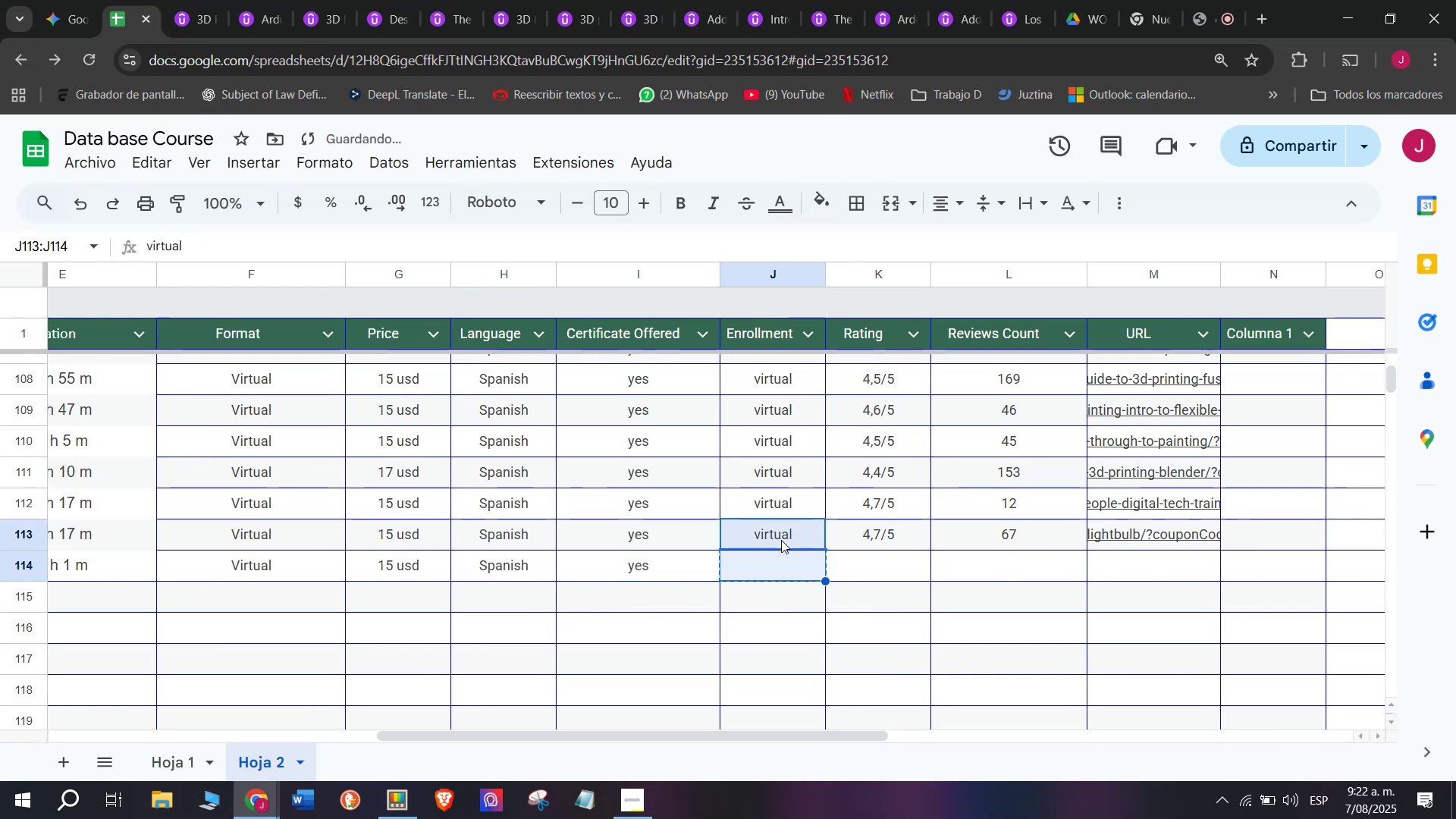 
double_click([781, 540])
 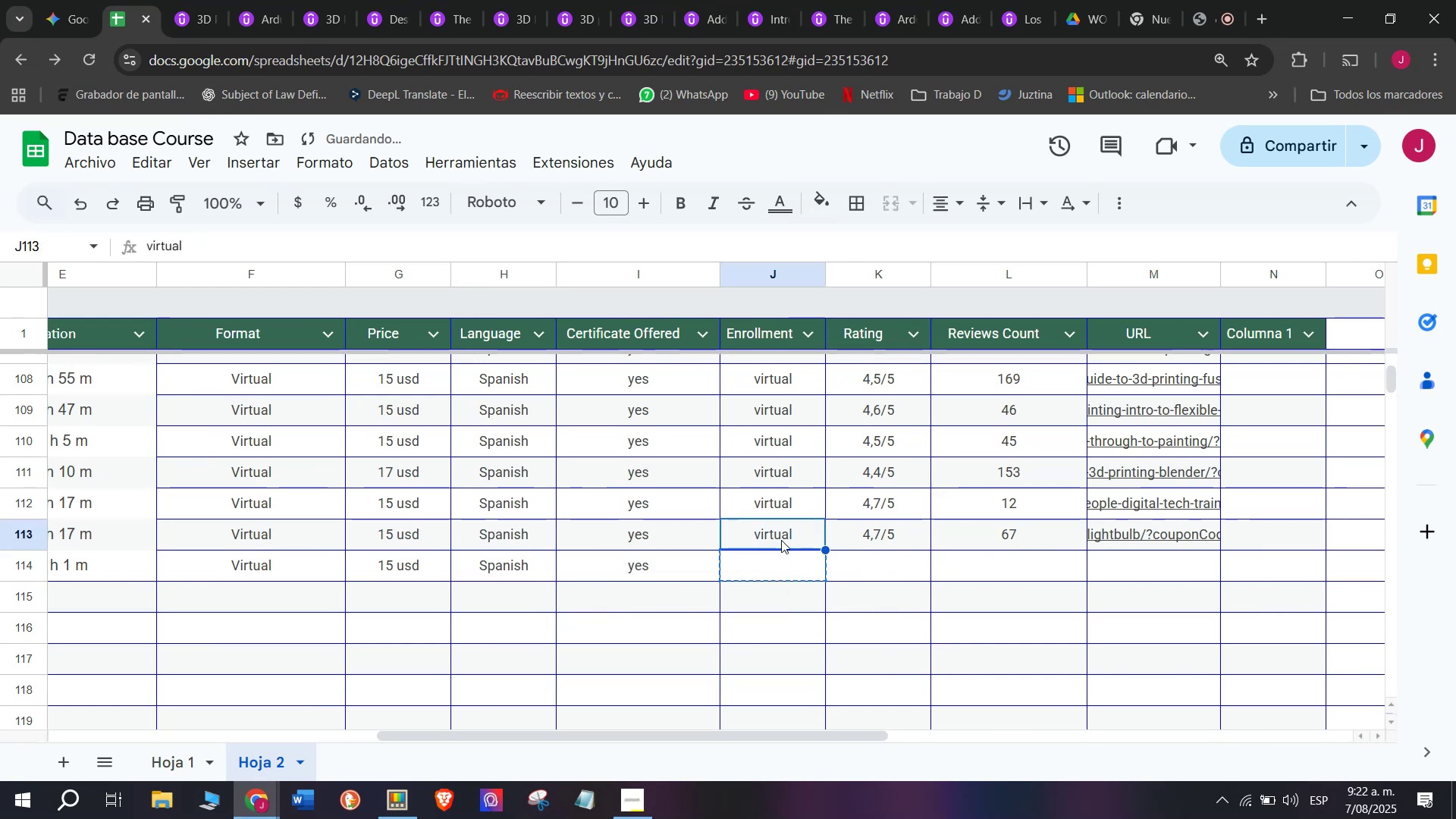 
key(Break)
 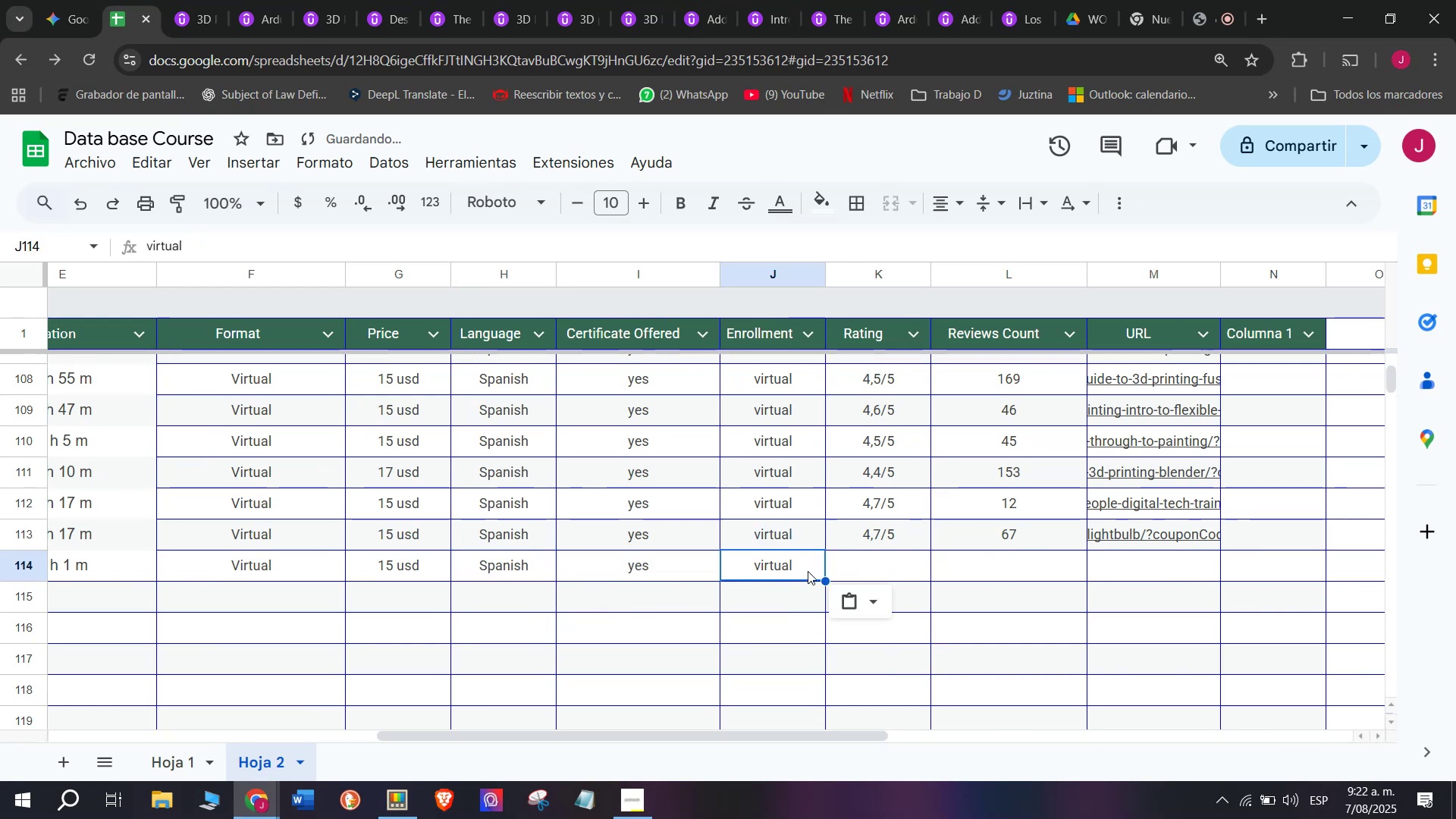 
key(Control+ControlLeft)
 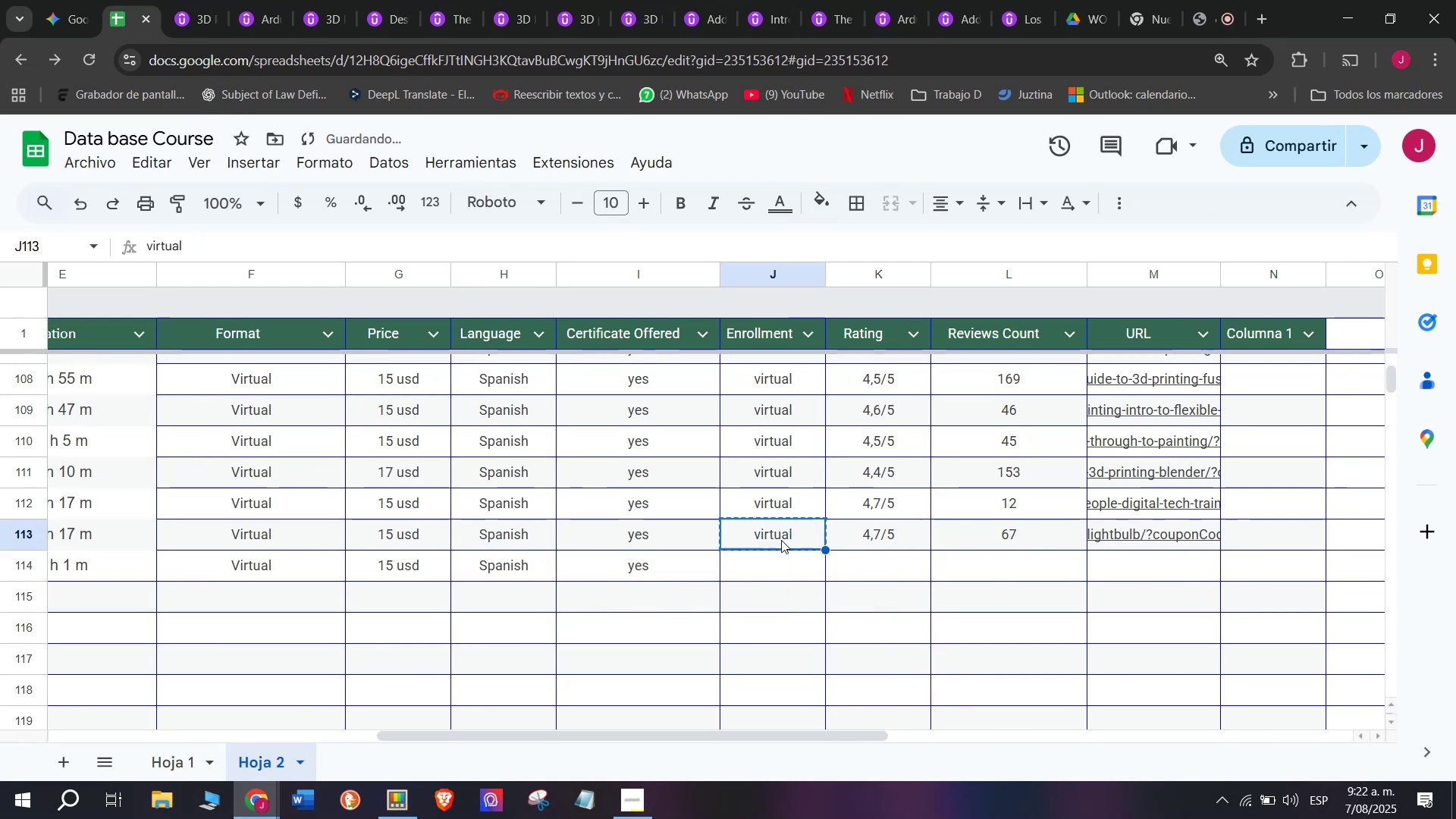 
key(Control+C)
 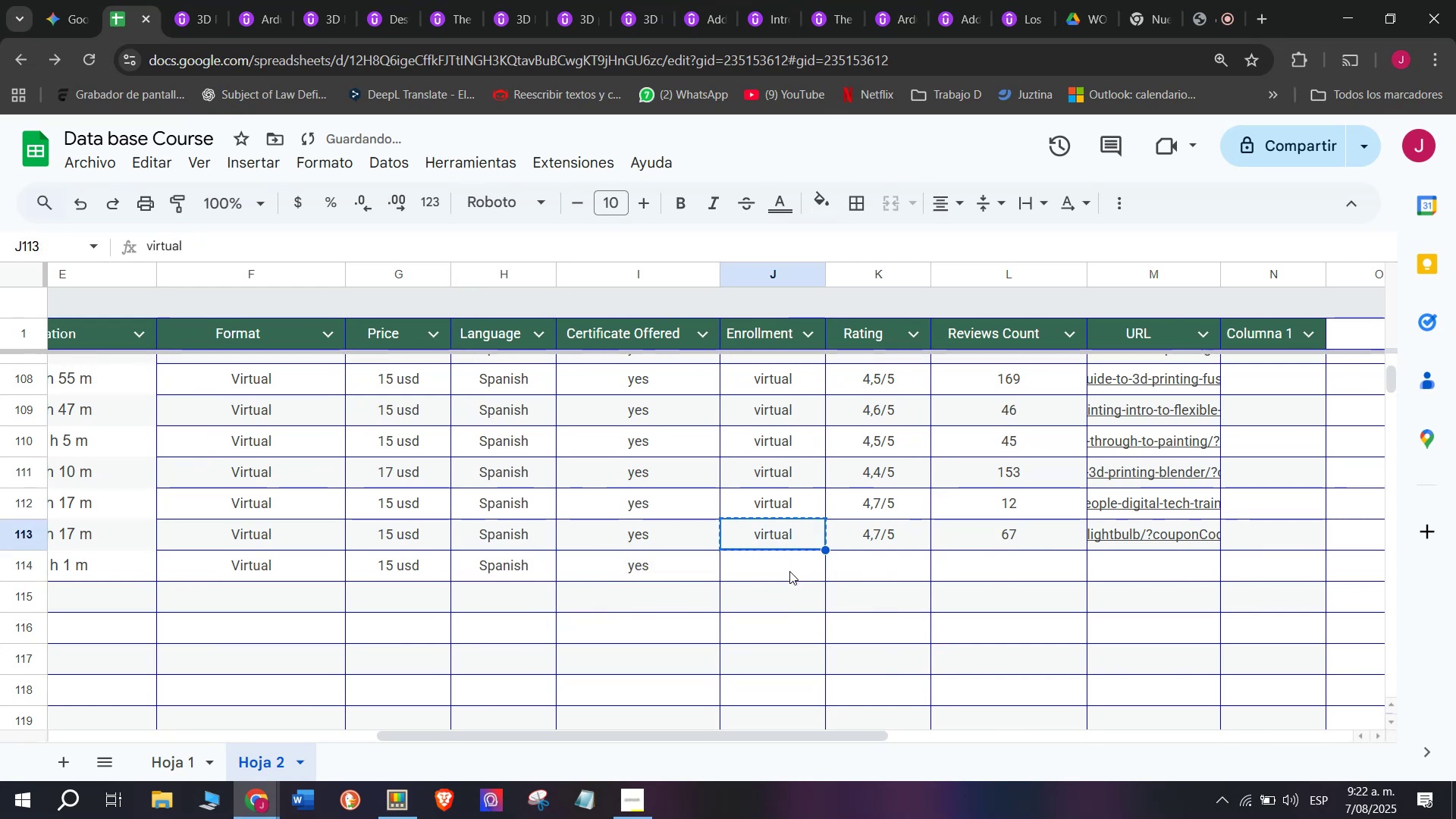 
left_click([789, 571])
 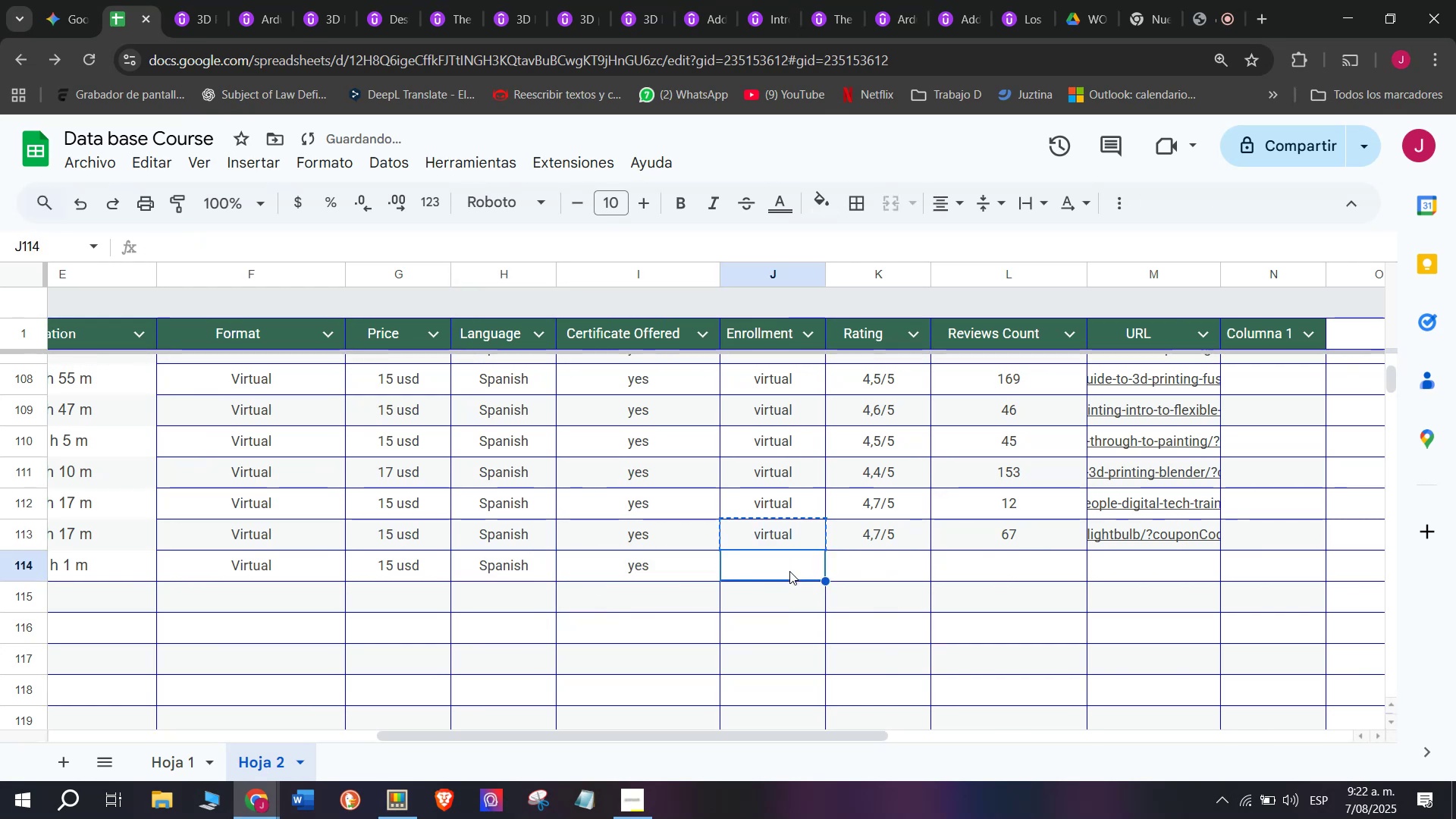 
key(Control+ControlLeft)
 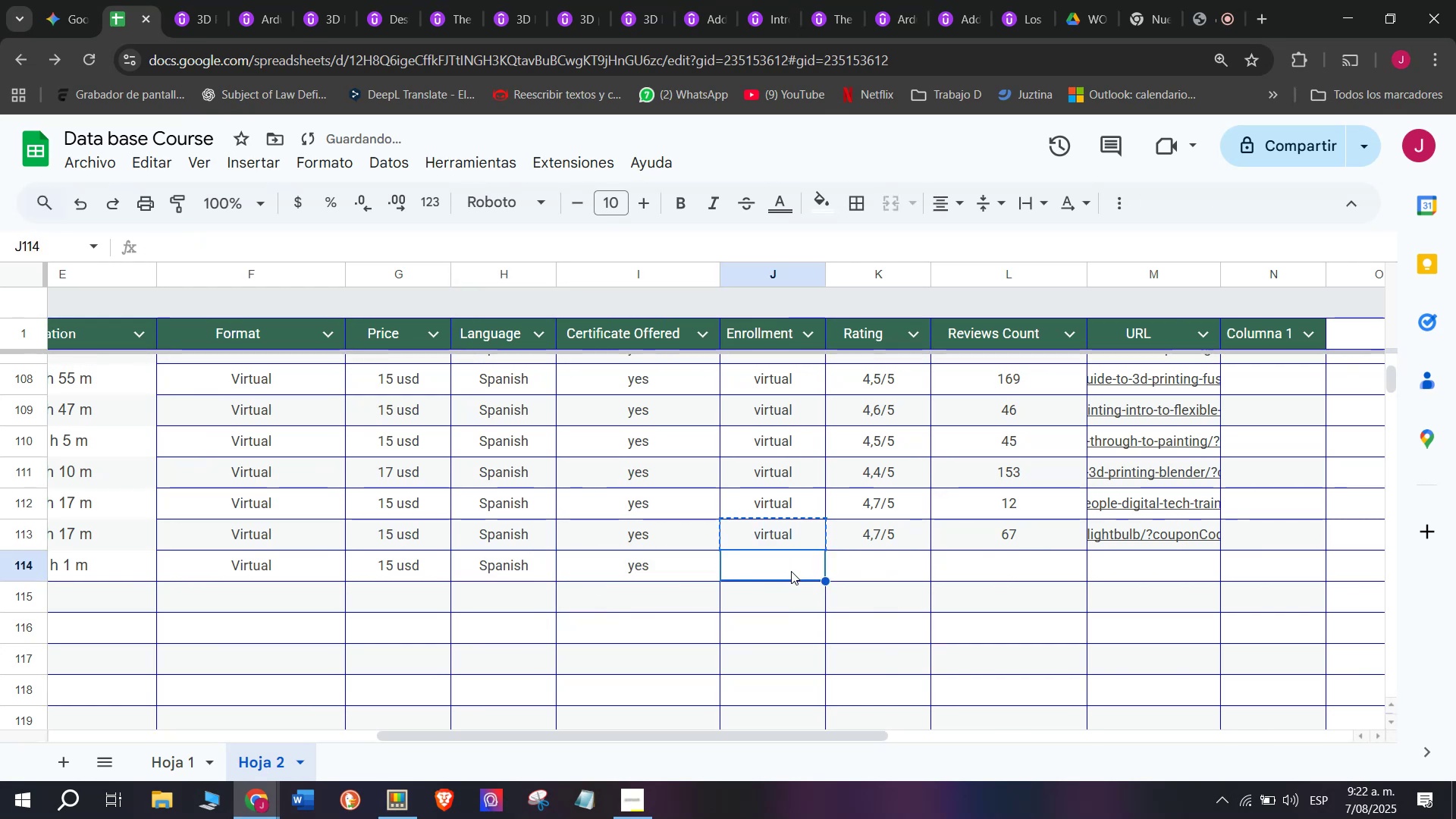 
key(Z)
 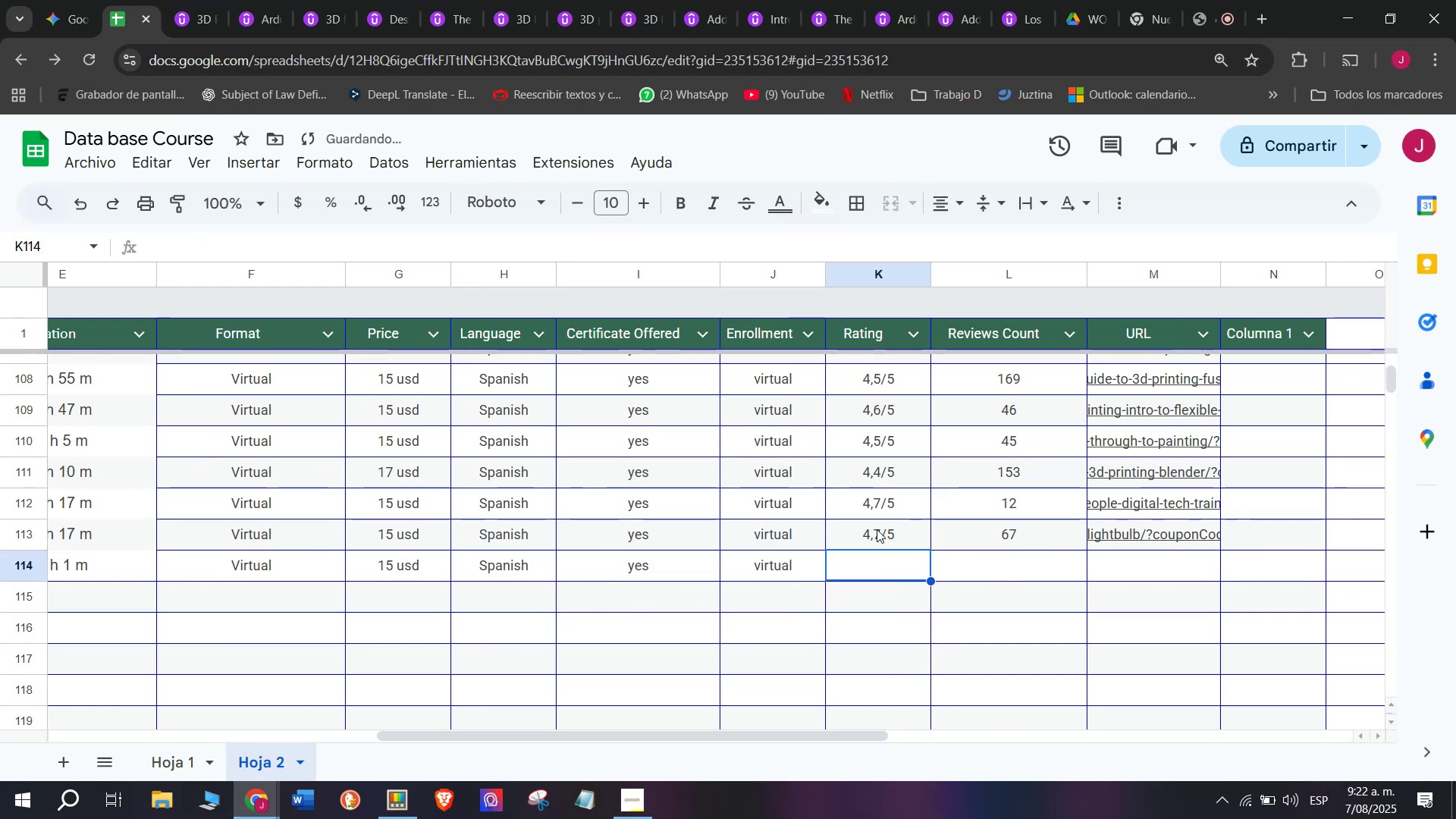 
key(Control+V)
 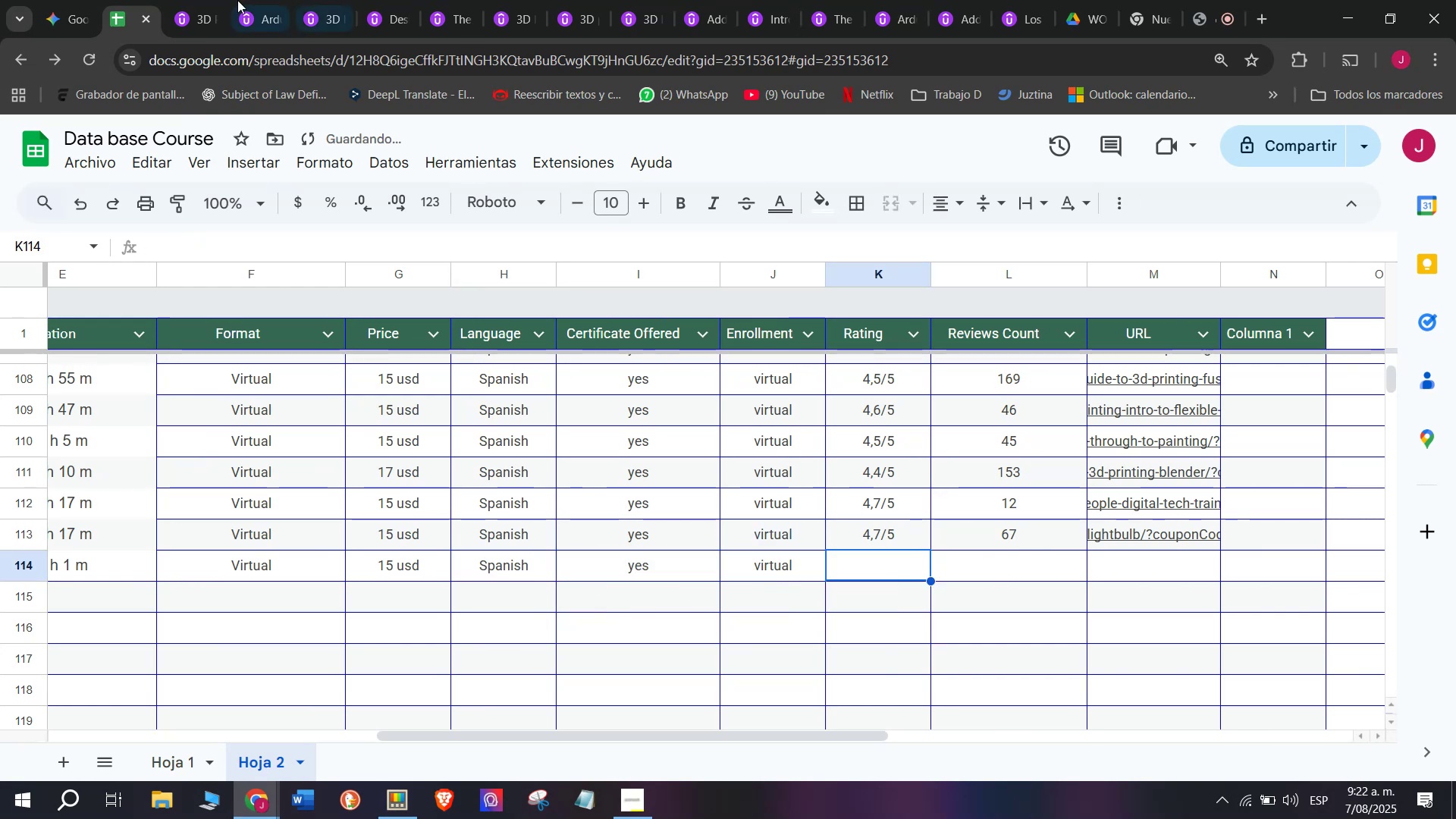 
left_click([209, 0])
 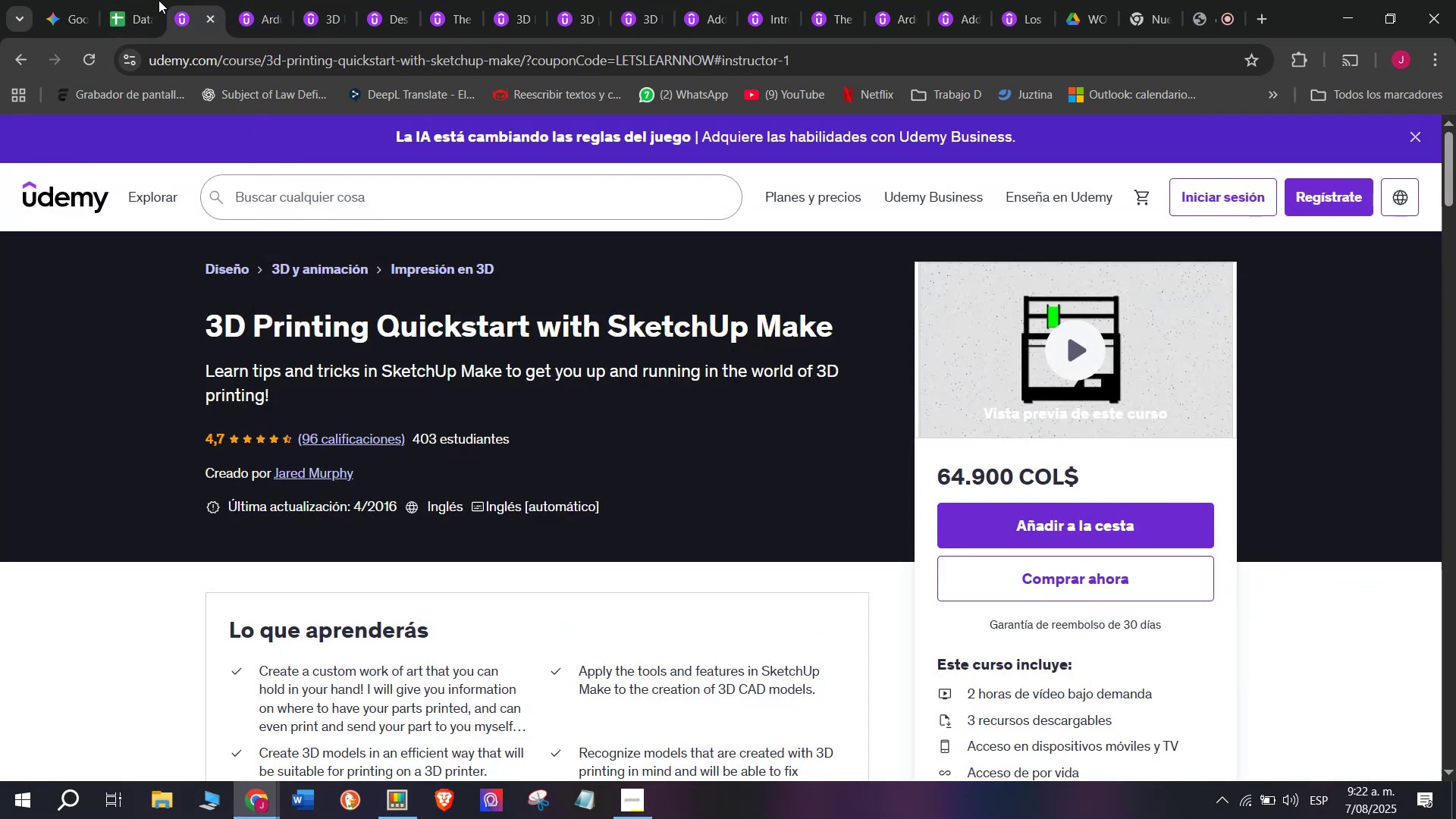 
left_click([148, 0])
 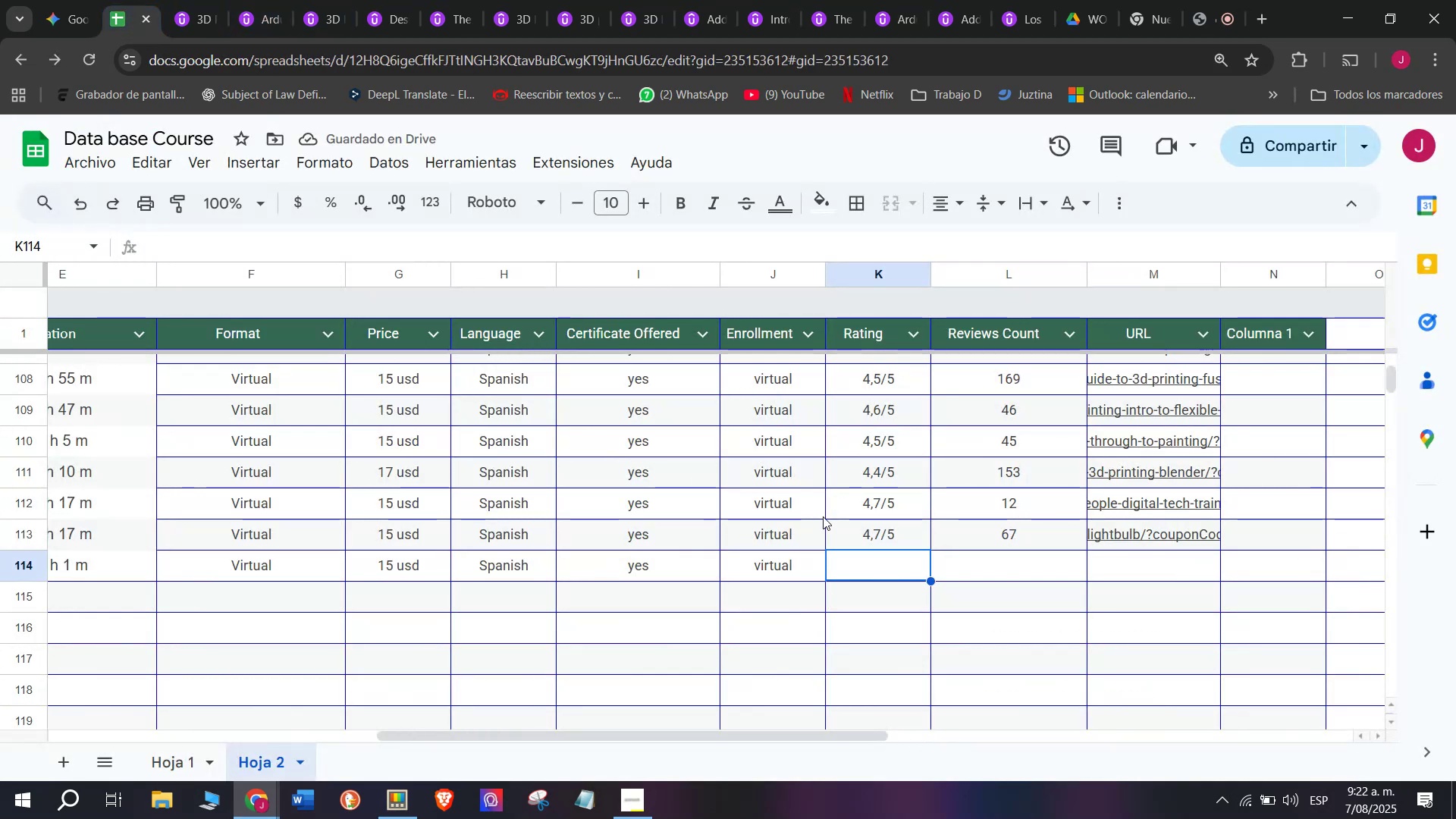 
left_click([846, 534])
 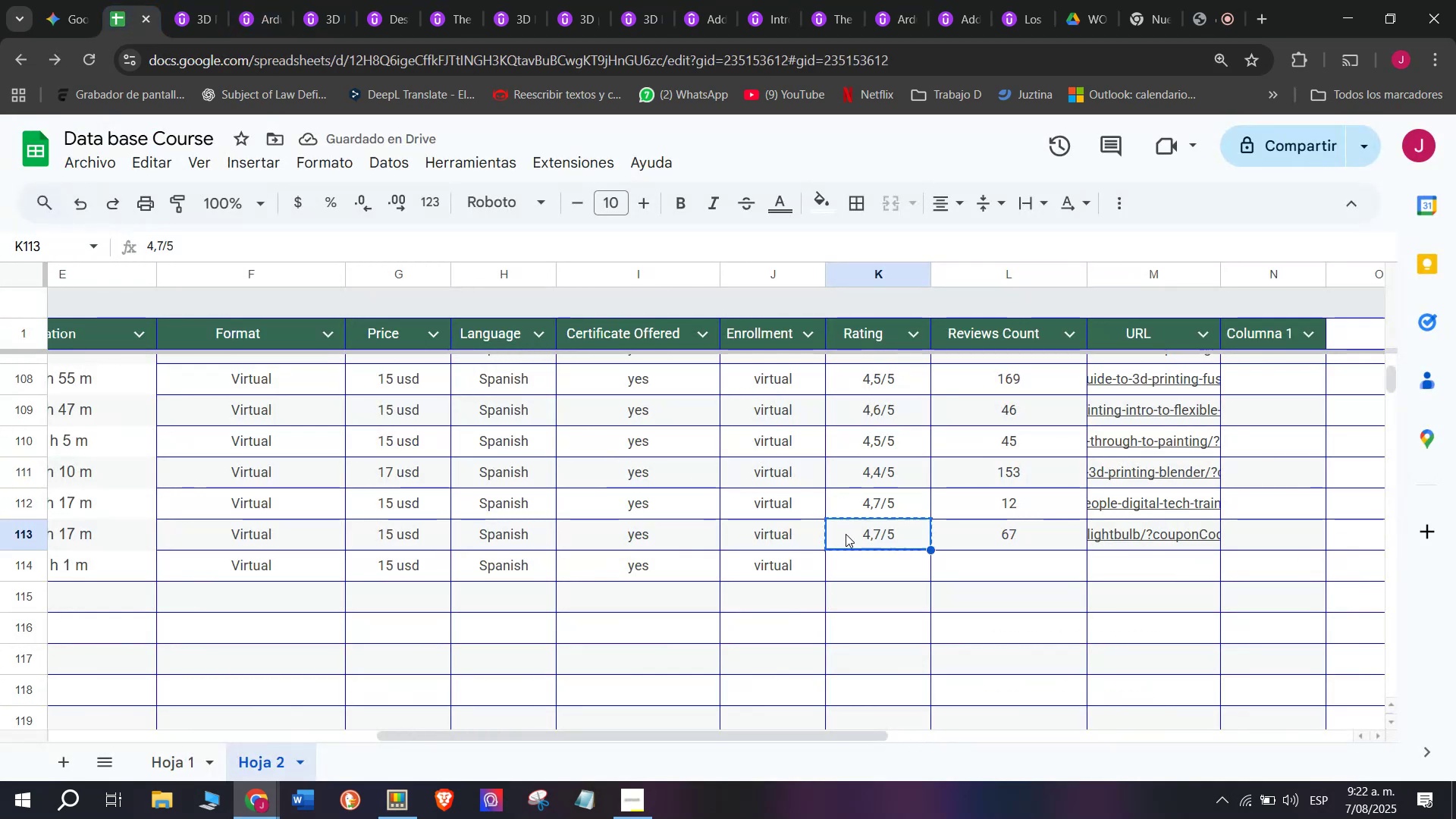 
key(Control+ControlLeft)
 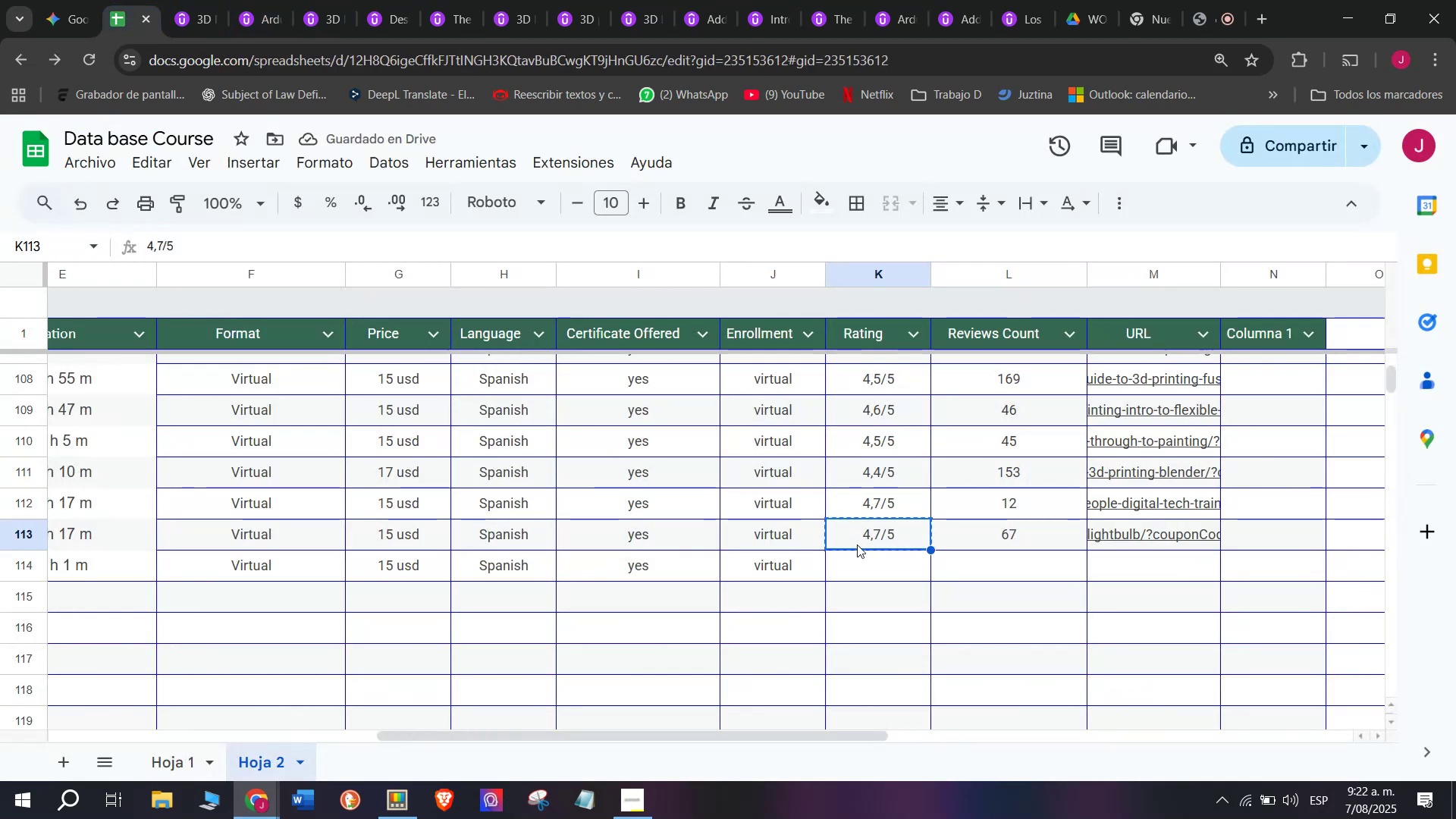 
key(Break)
 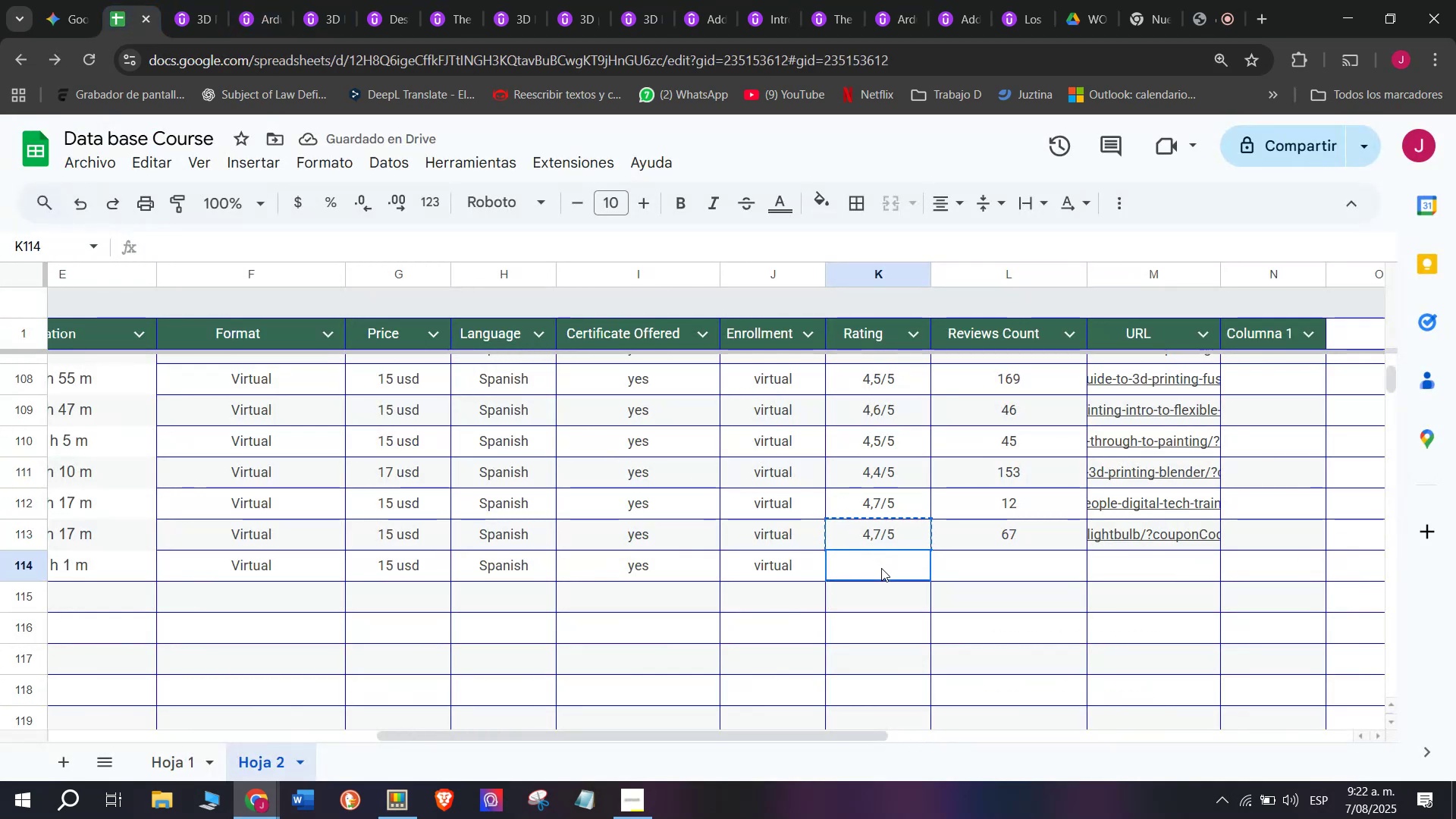 
key(Control+C)
 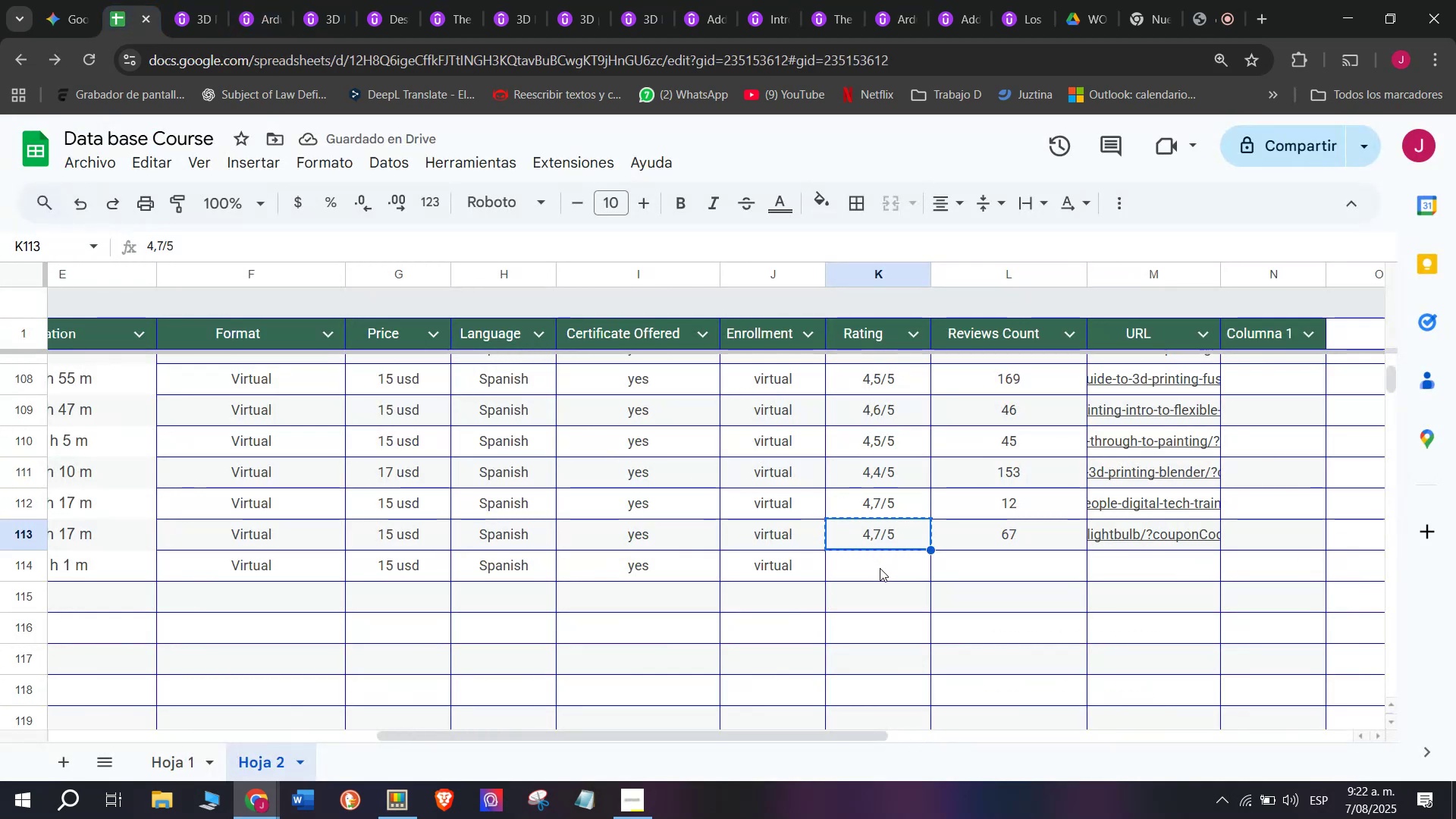 
double_click([881, 568])
 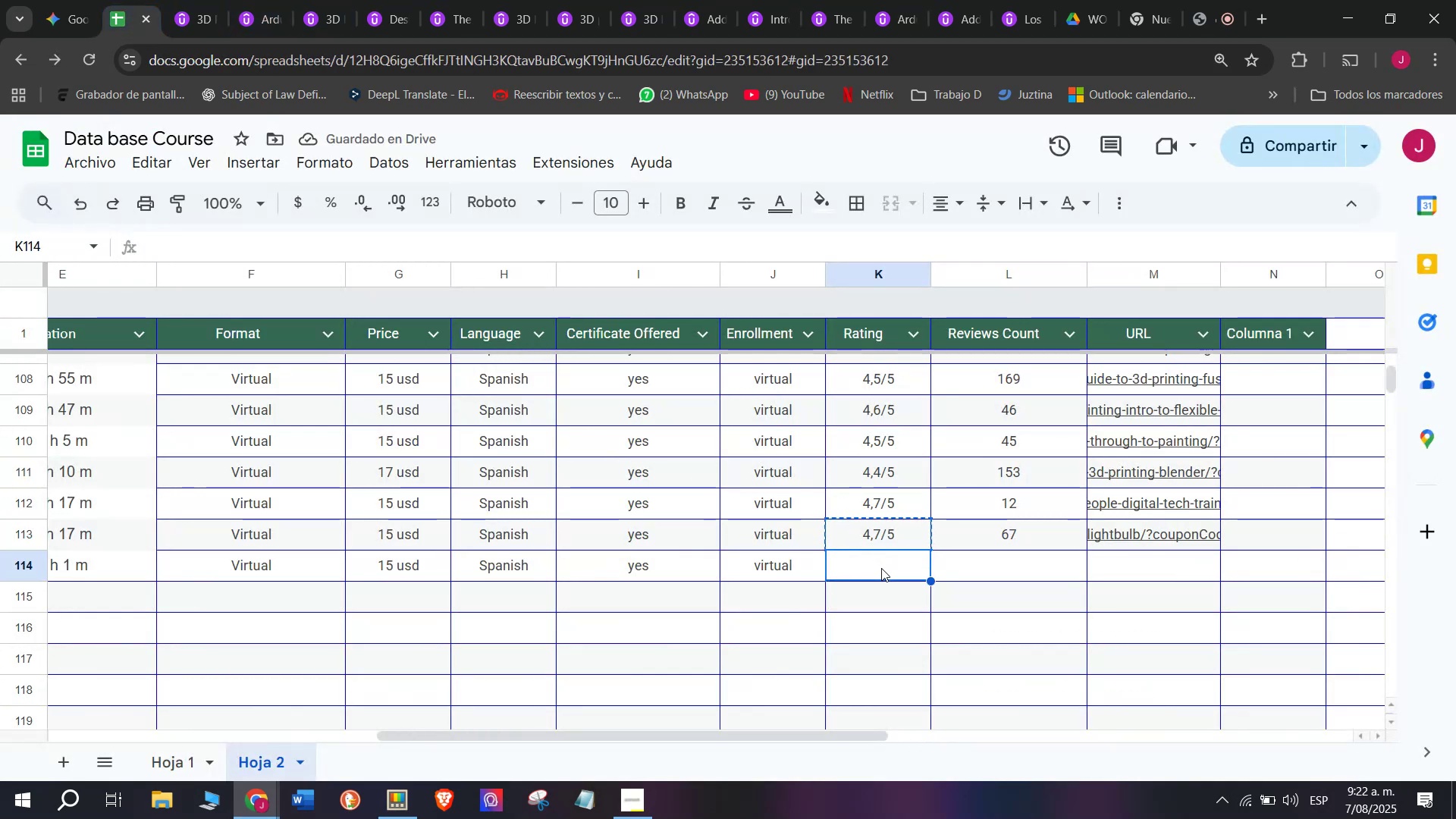 
key(Control+ControlLeft)
 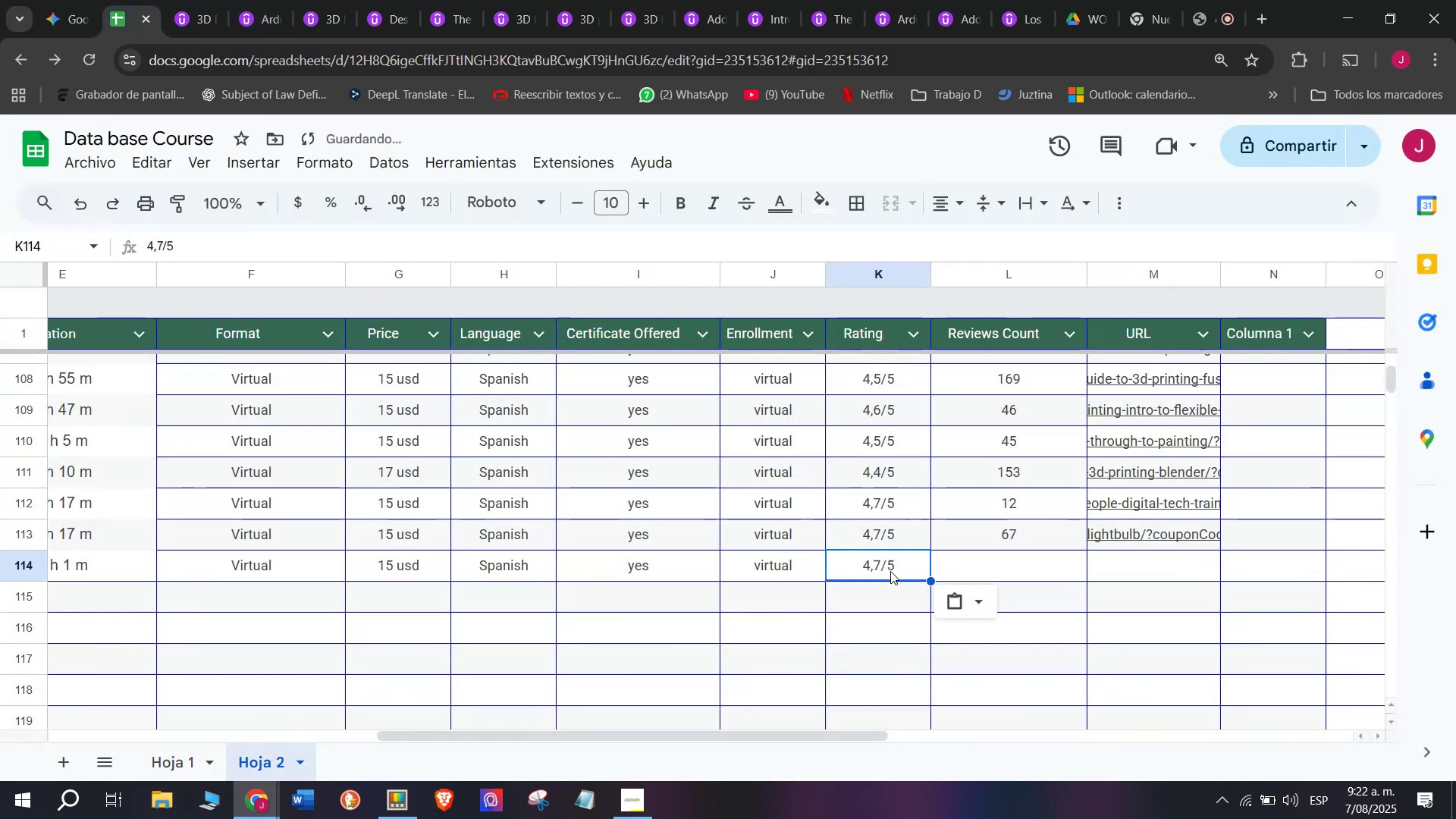 
key(Z)
 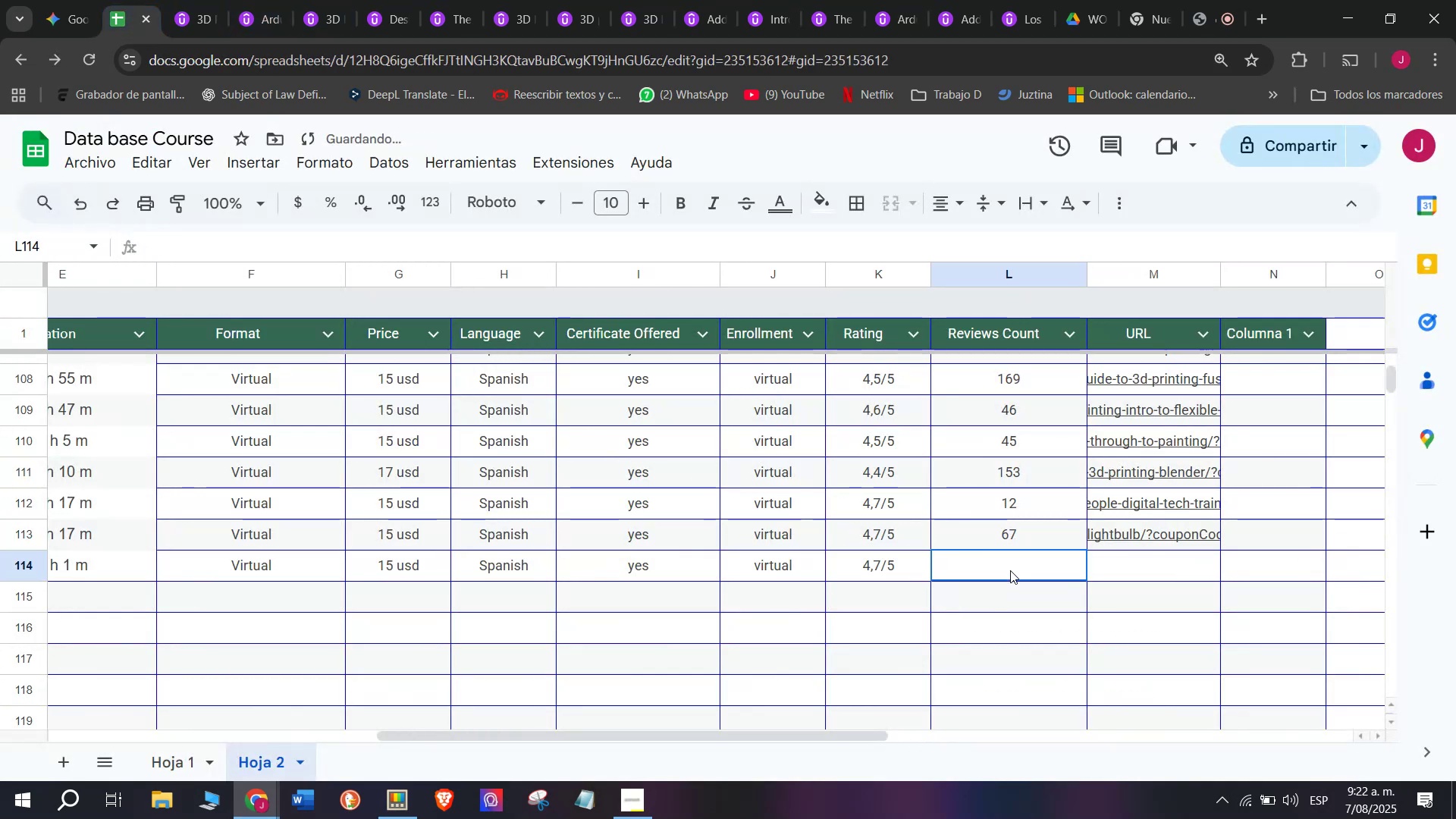 
key(Control+V)
 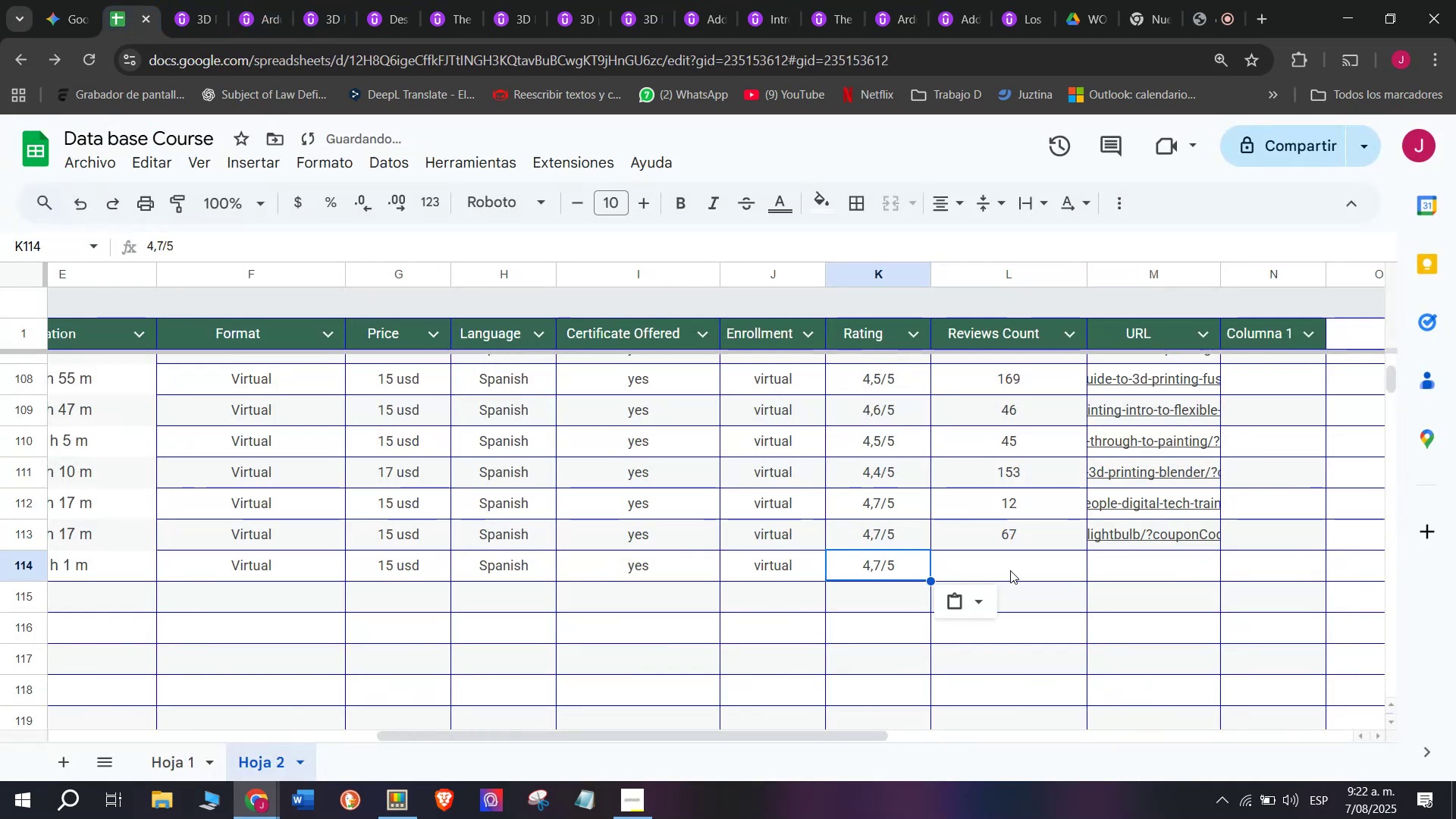 
left_click([1010, 570])
 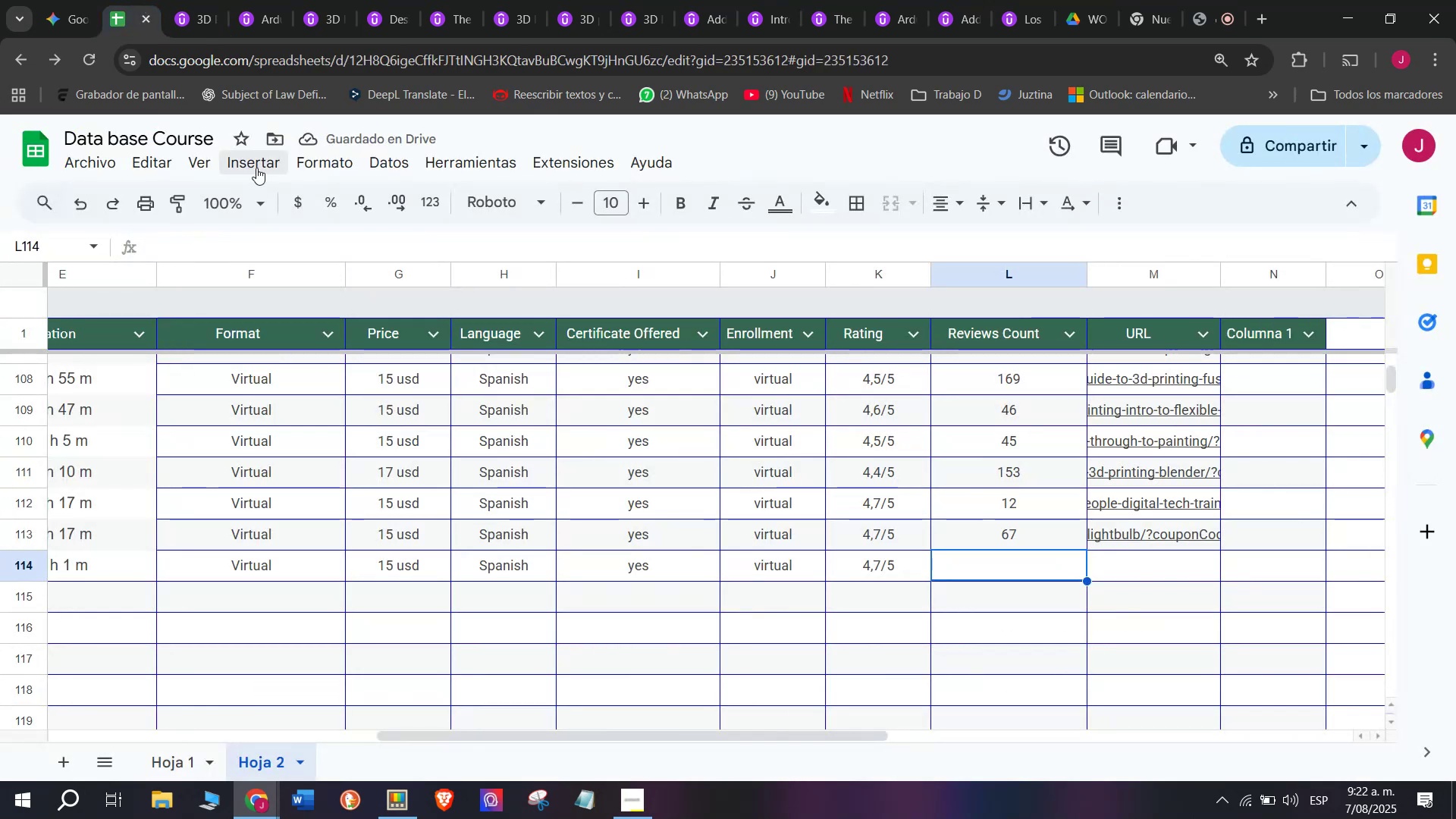 
type(96)
 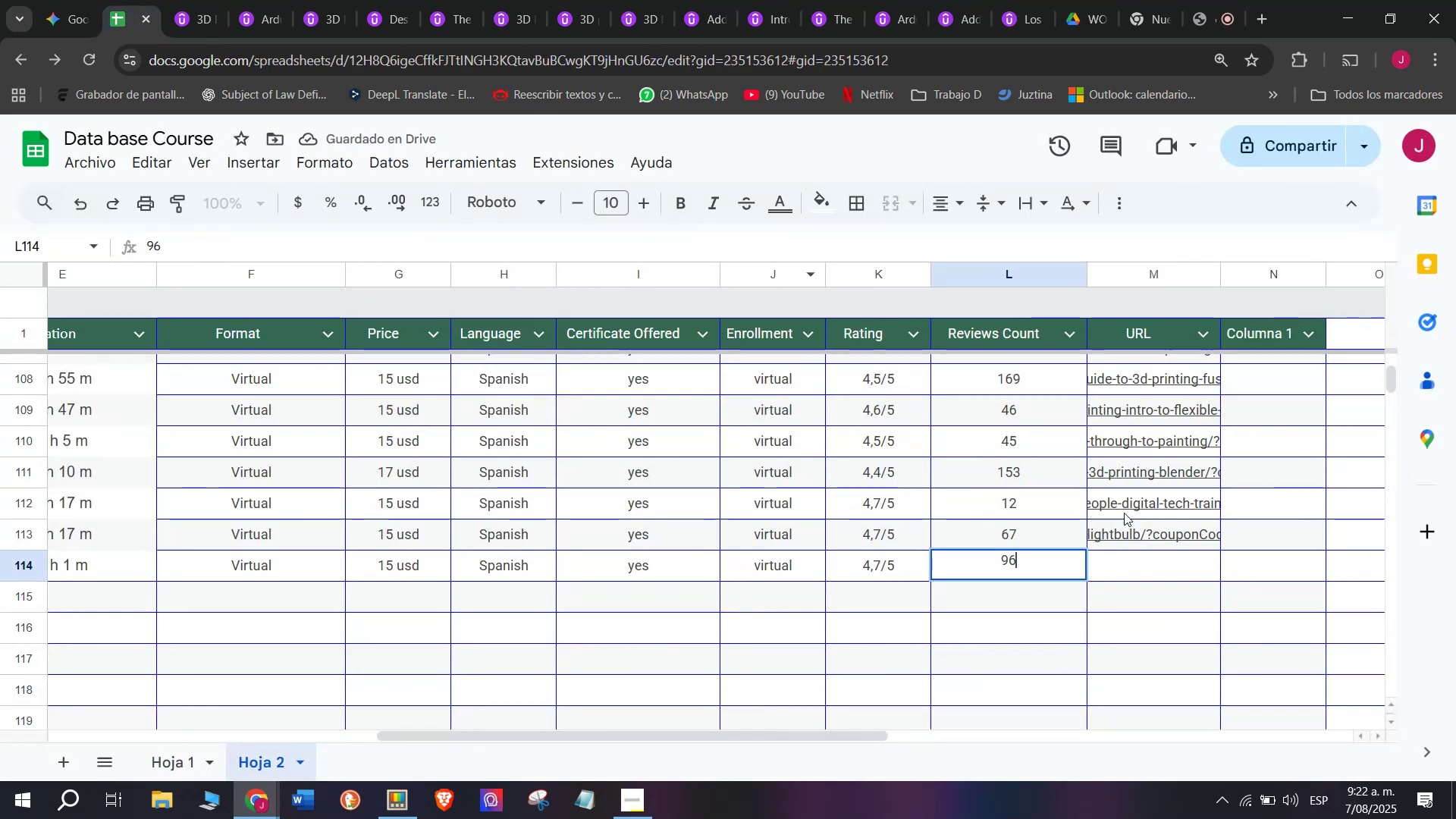 
left_click([1163, 565])
 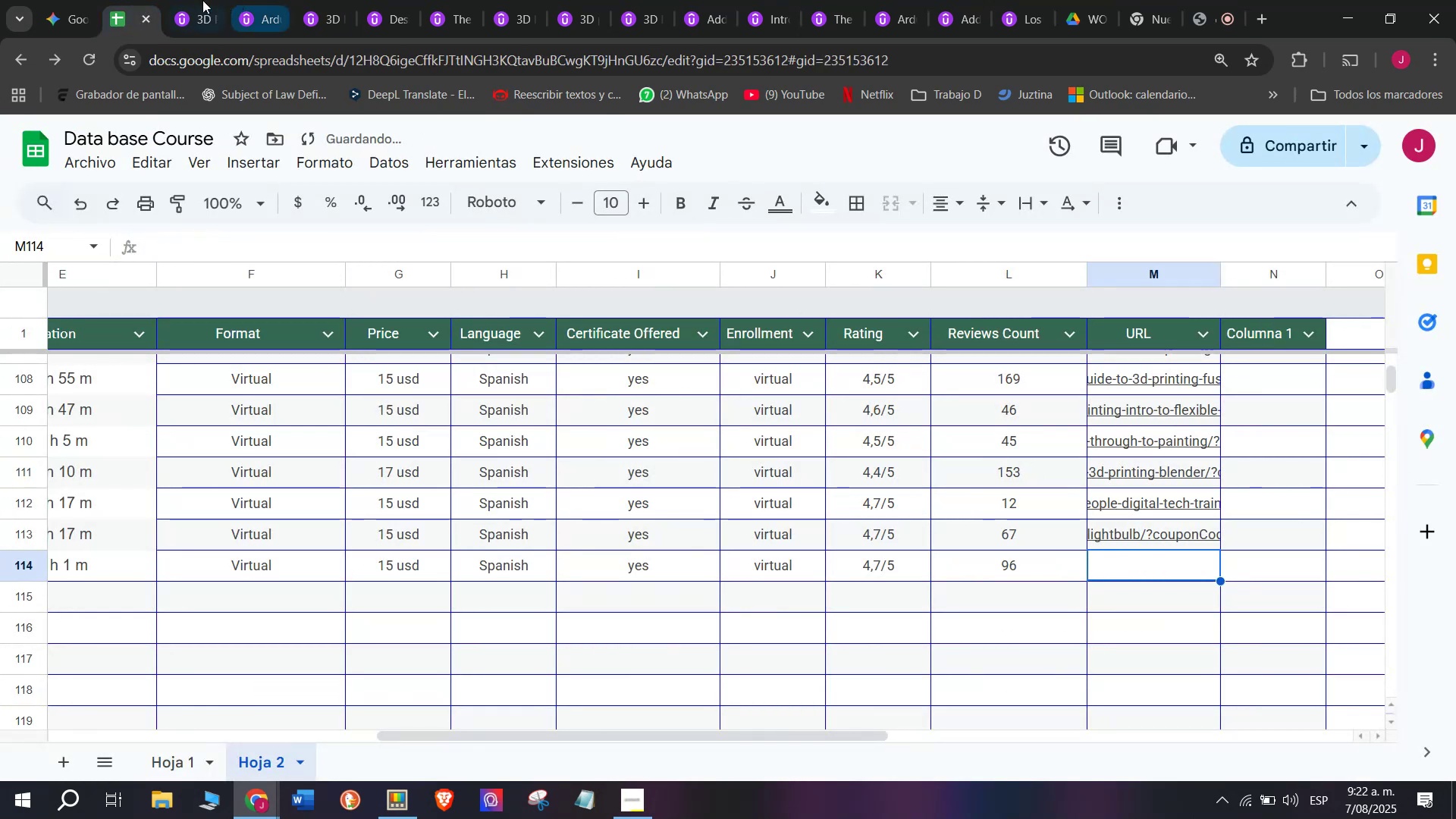 
left_click([183, 0])
 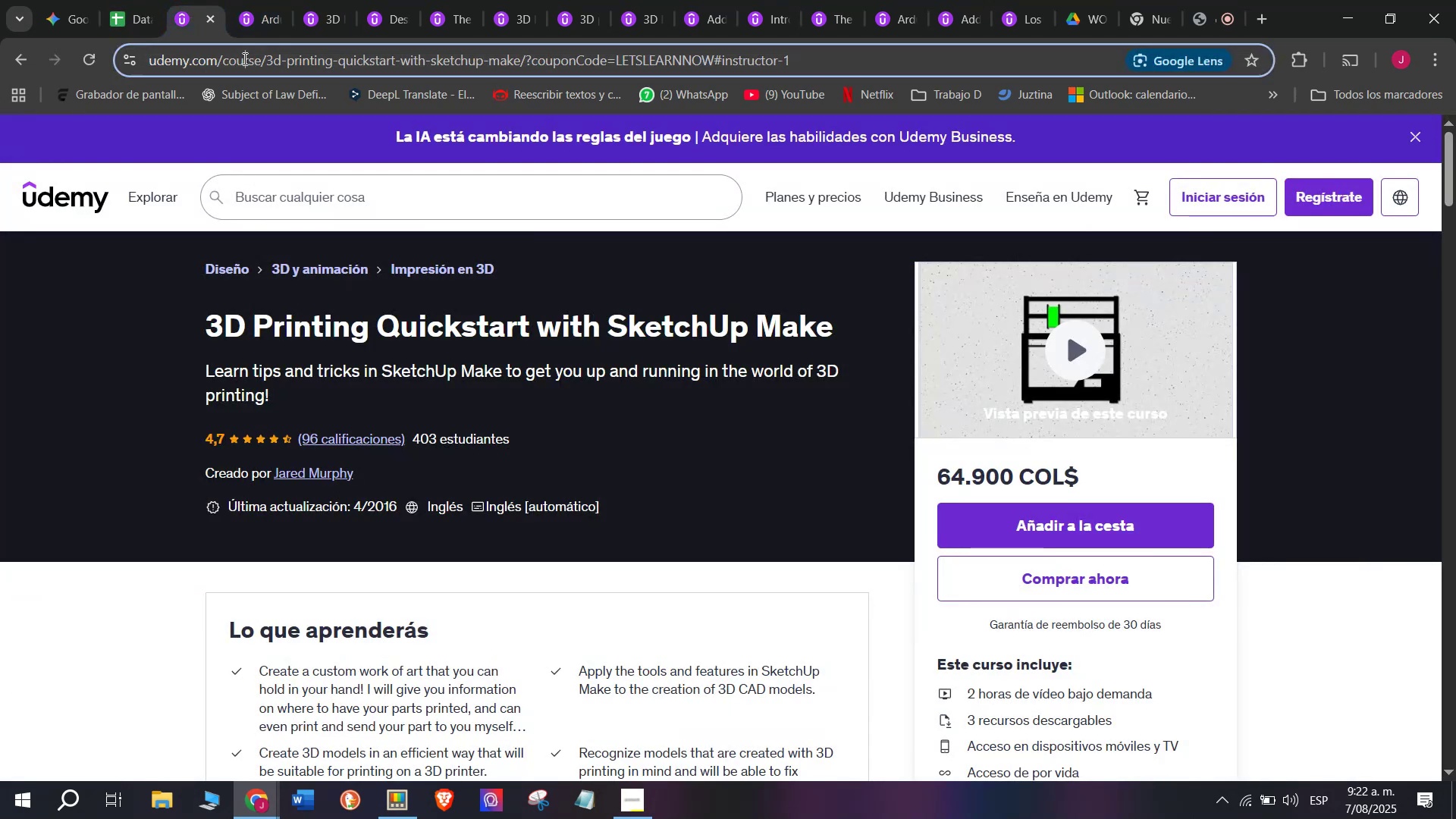 
double_click([243, 58])
 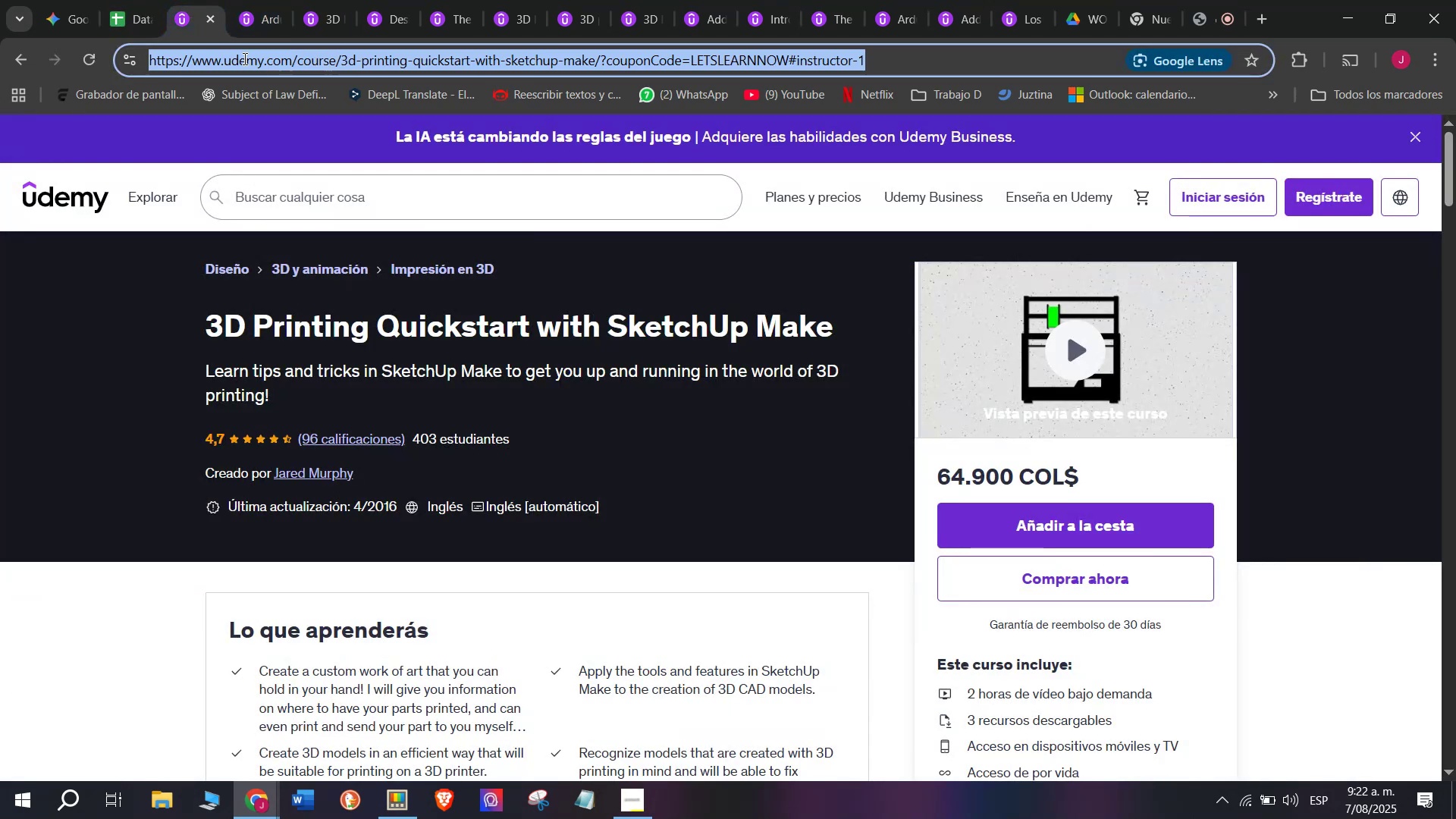 
triple_click([243, 58])
 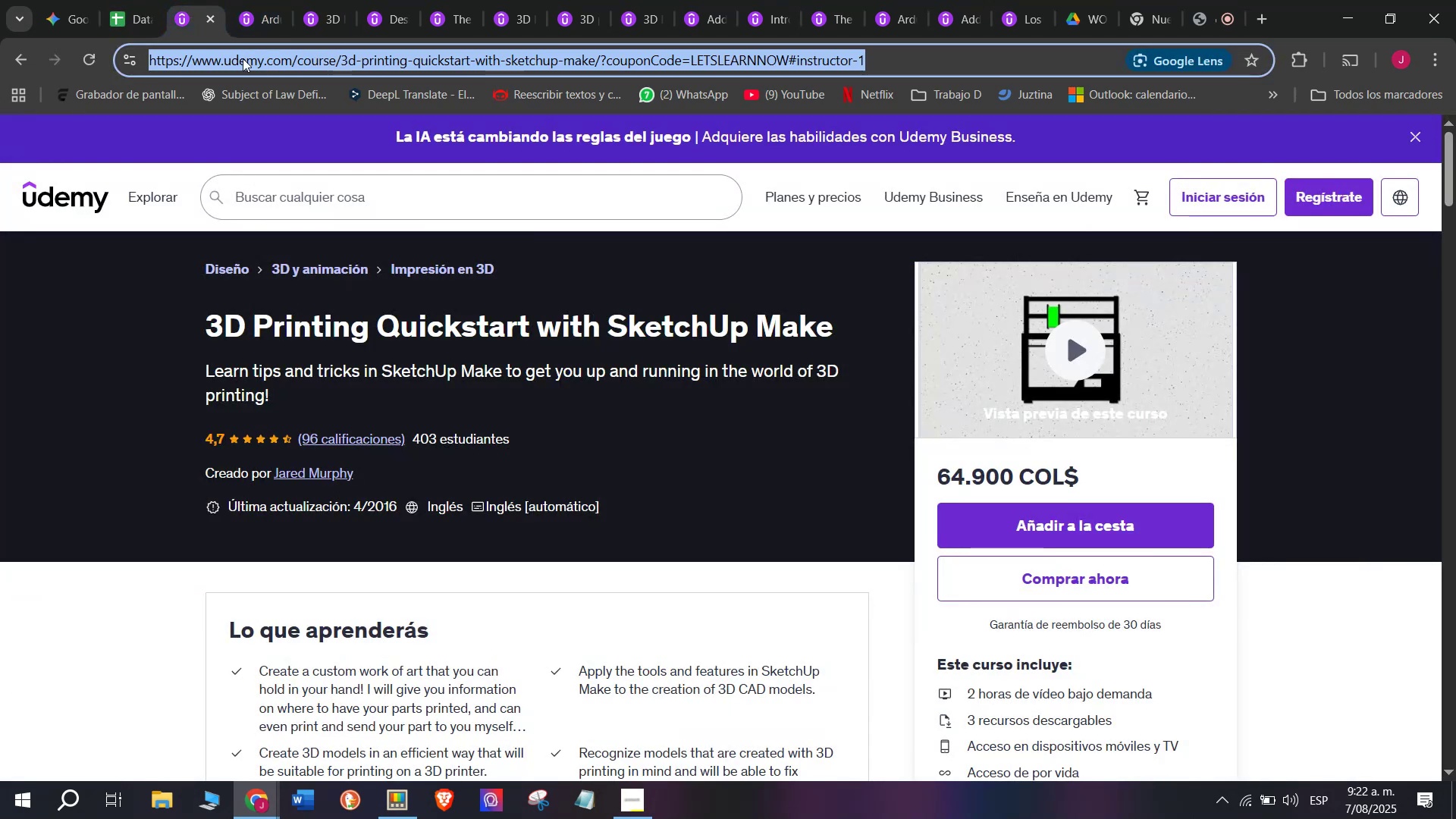 
key(Control+ControlLeft)
 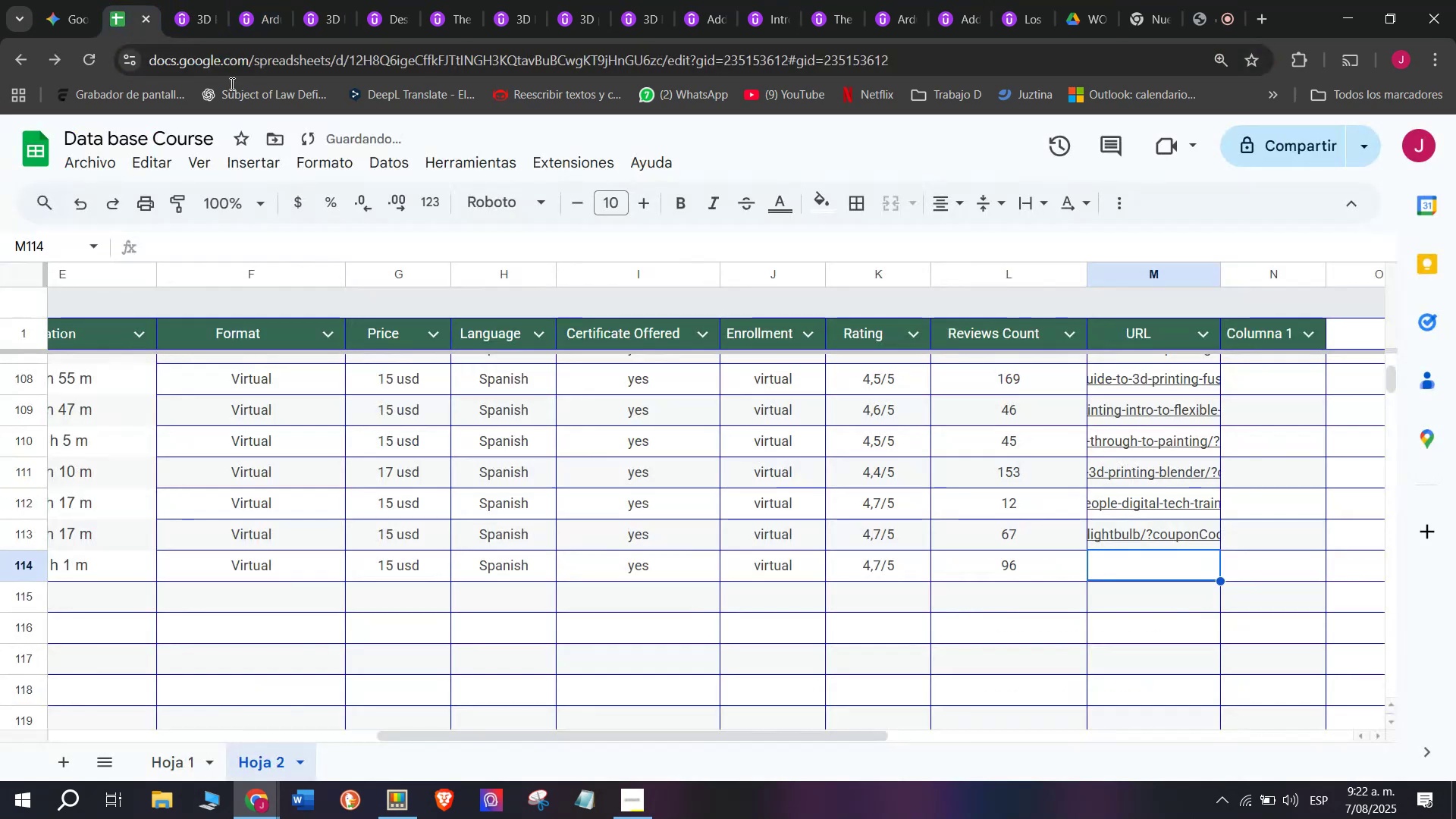 
key(Break)
 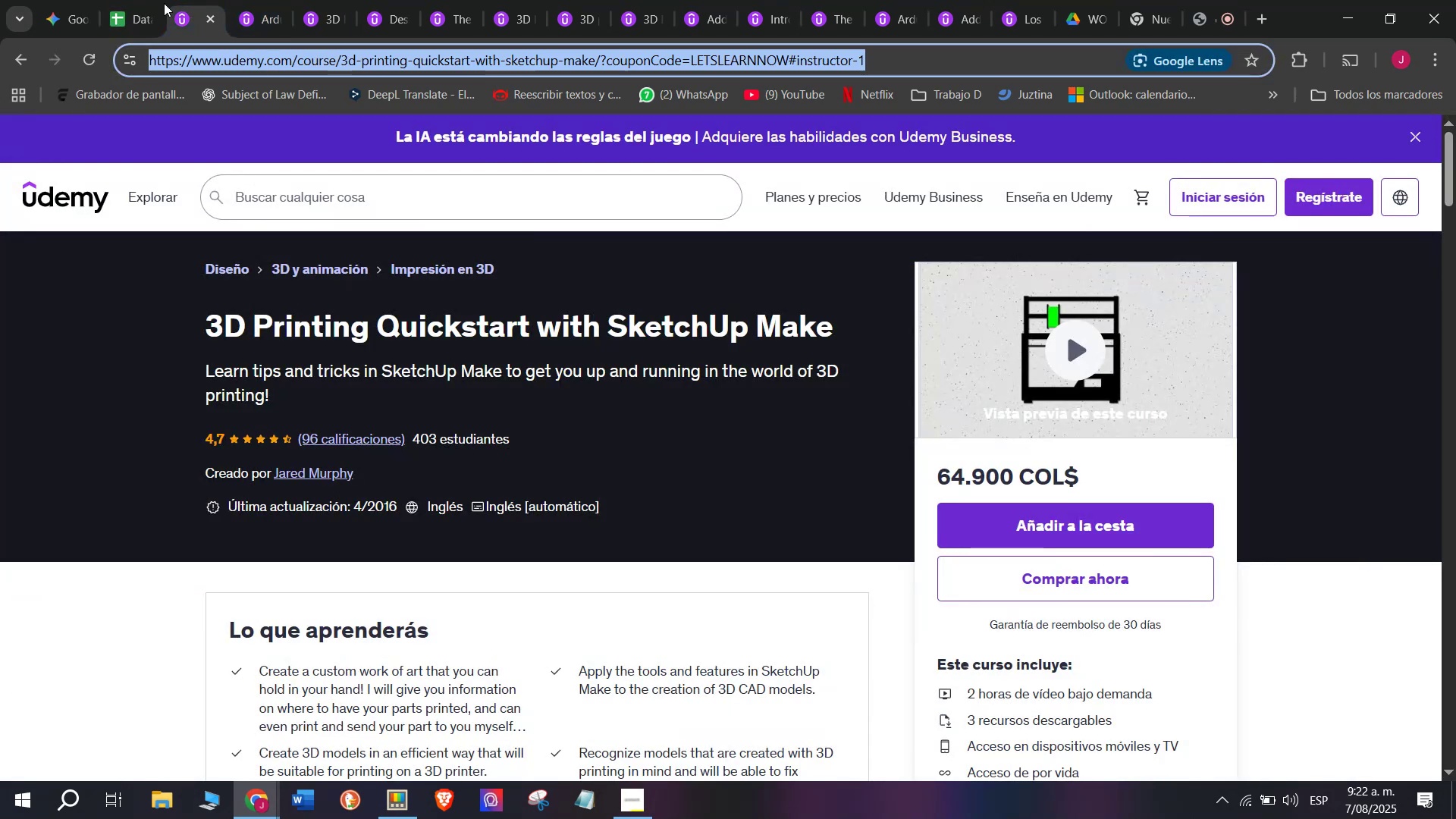 
key(Control+C)
 